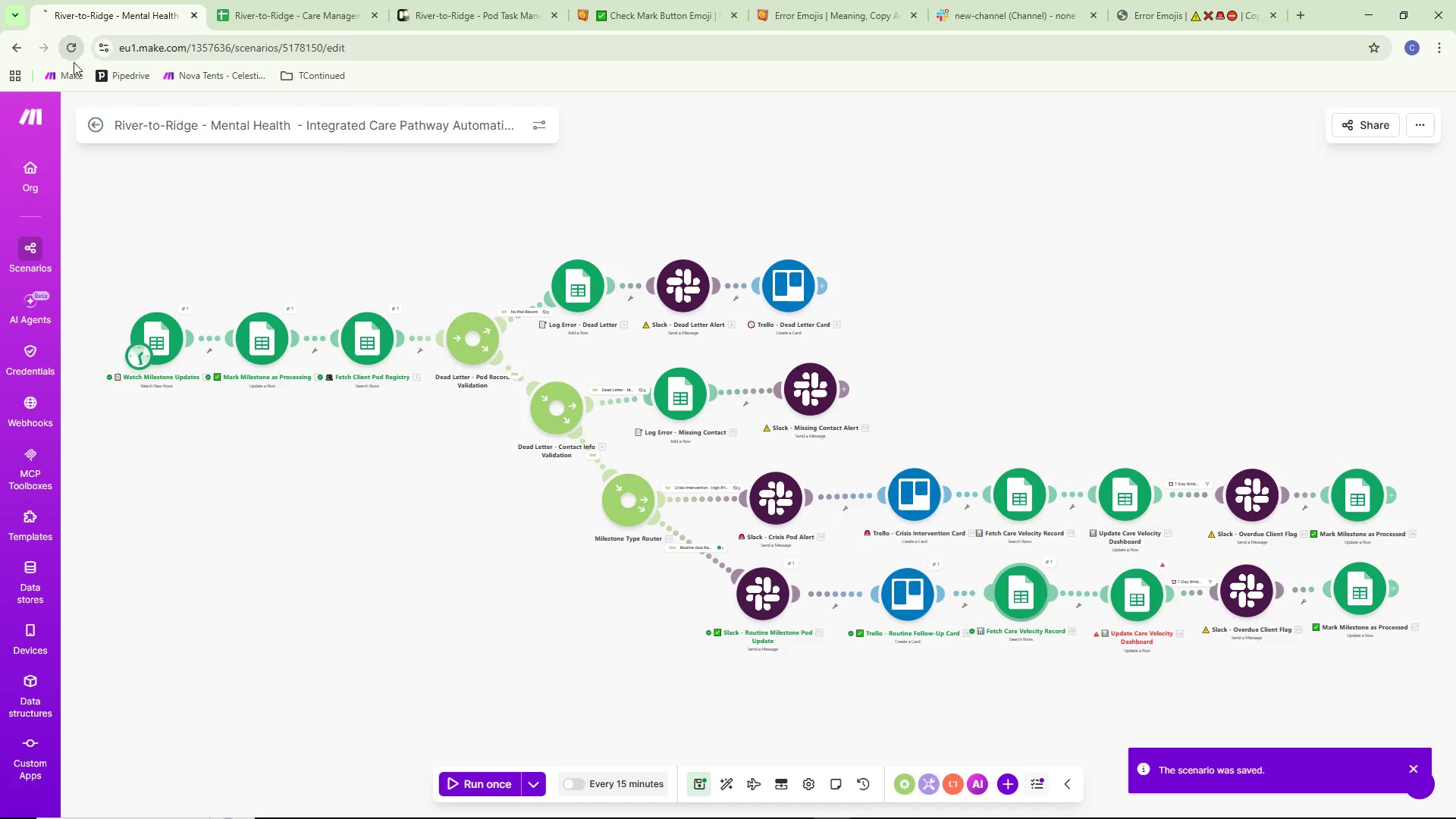 
mouse_move([130, 121])
 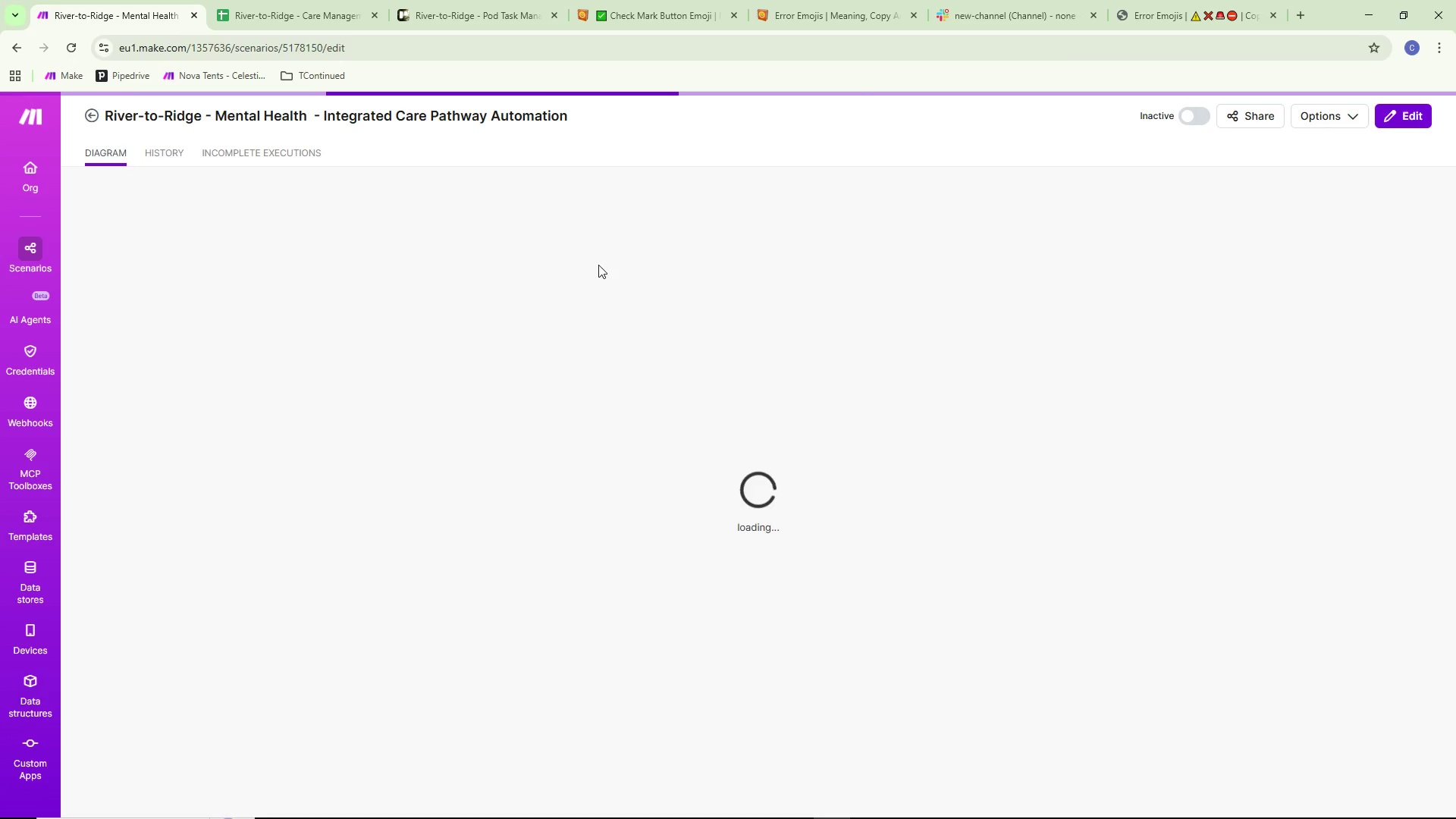 
wait(12.59)
 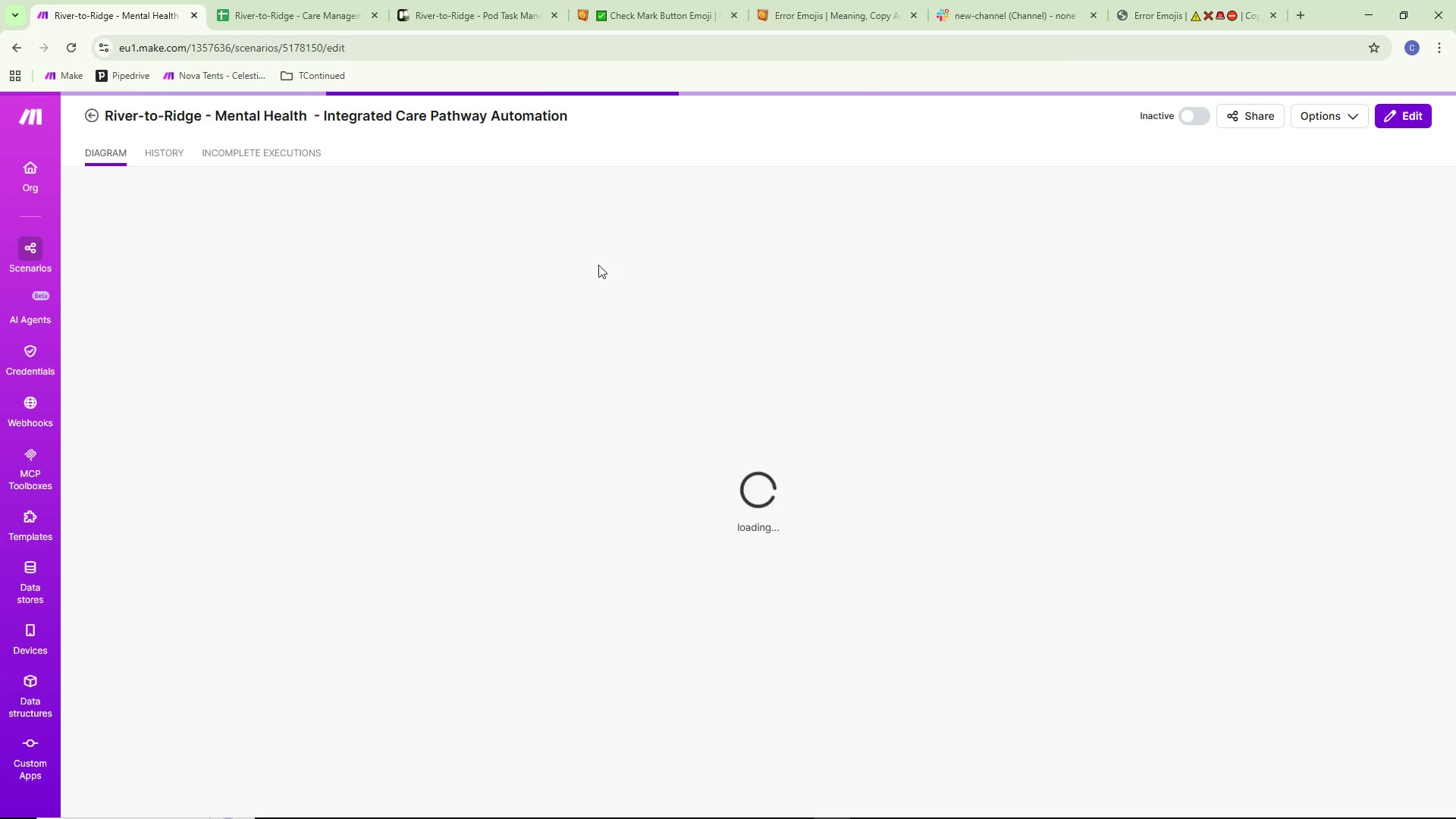 
left_click([1052, 259])
 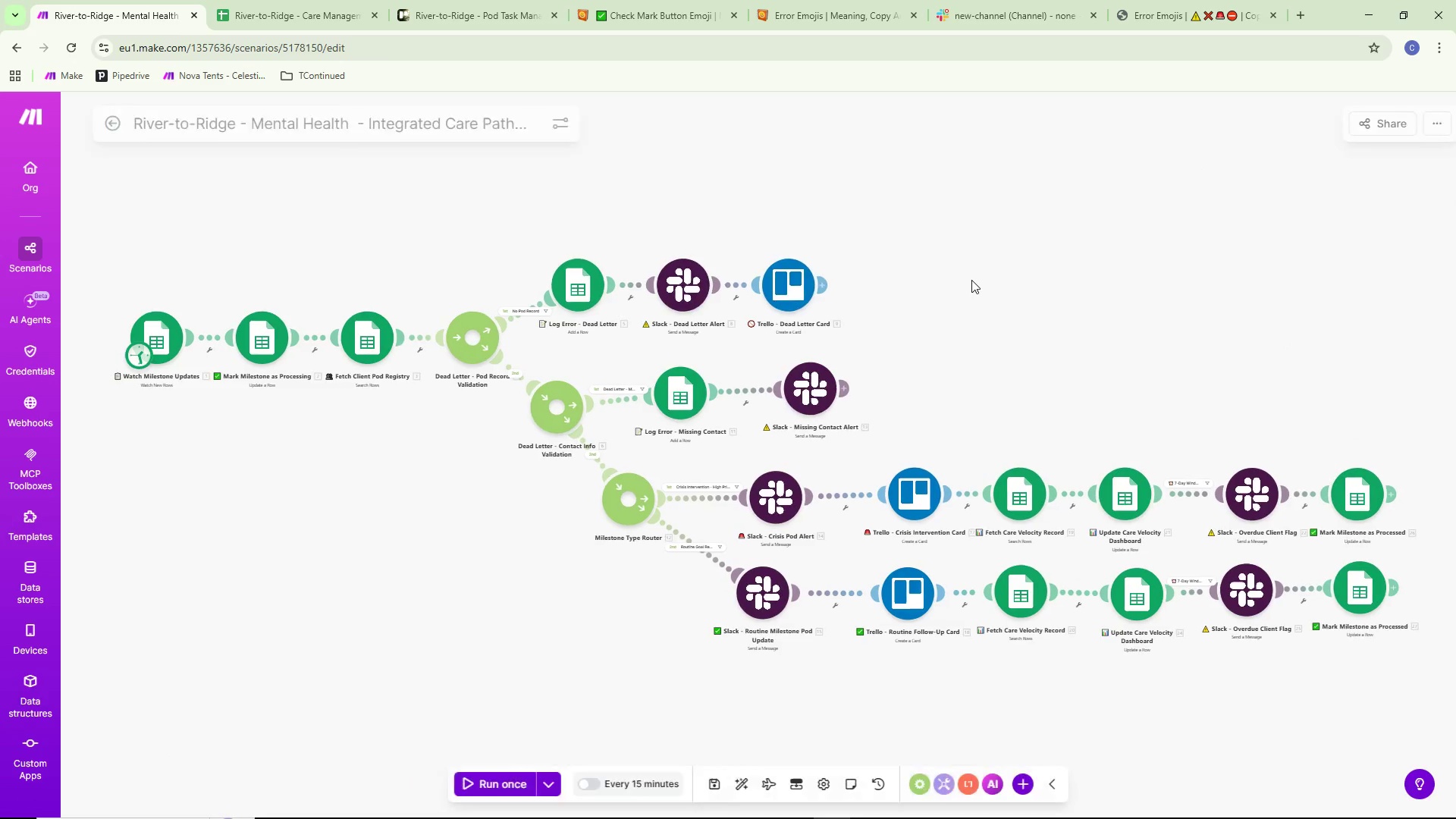 
left_click_drag(start_coordinate=[971, 278], to_coordinate=[1040, 278])
 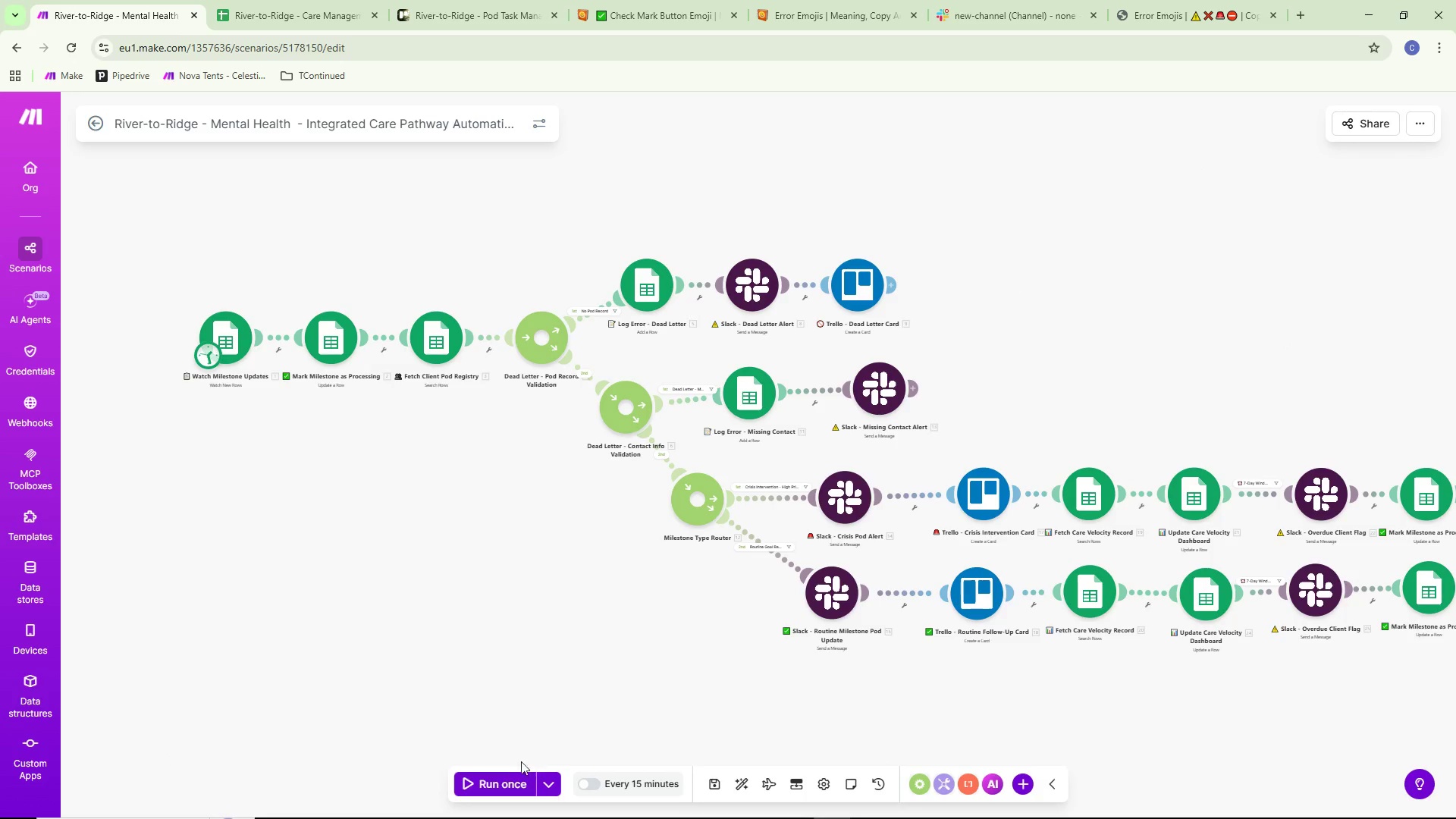 
left_click([505, 777])
 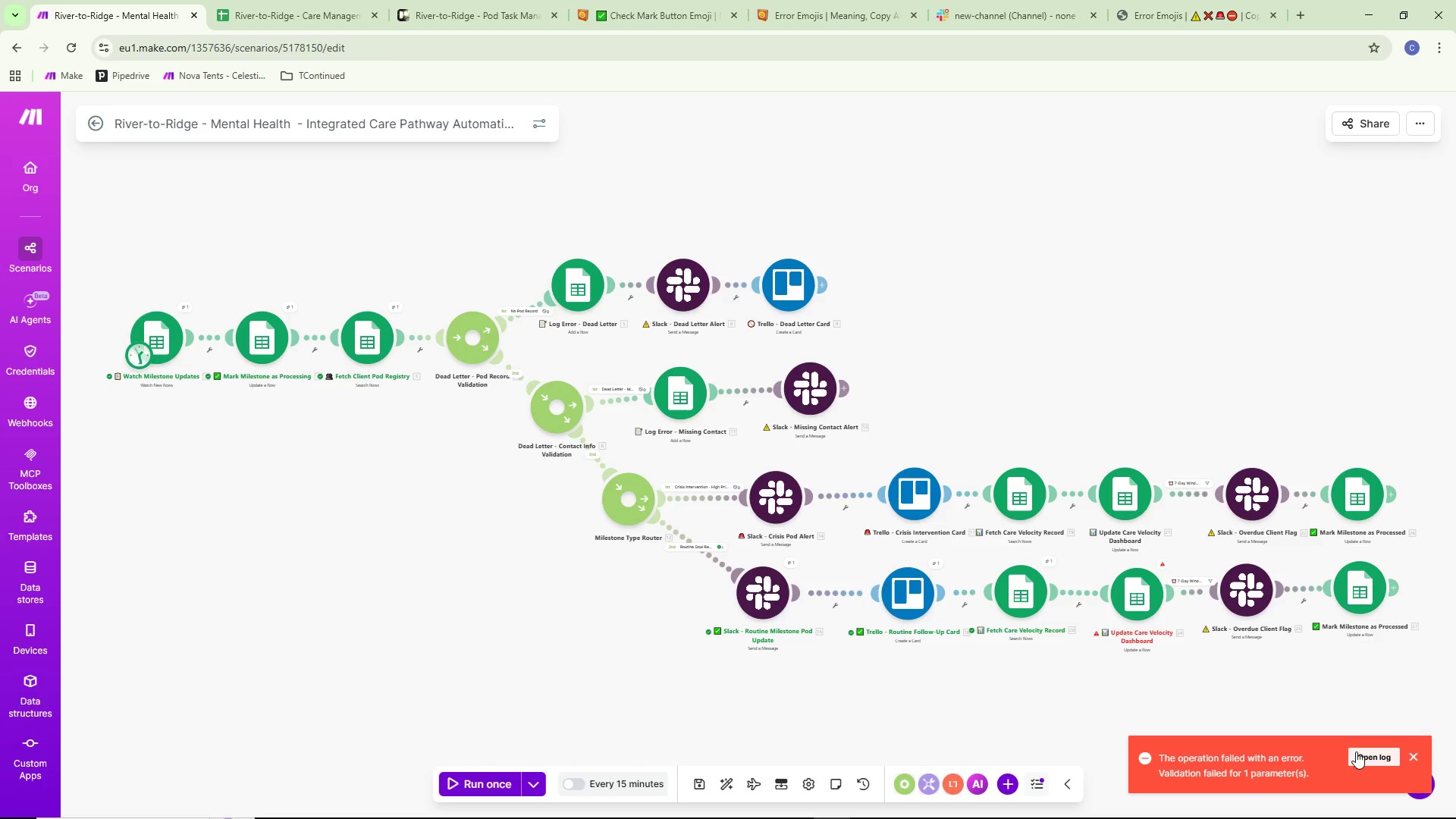 
wait(12.66)
 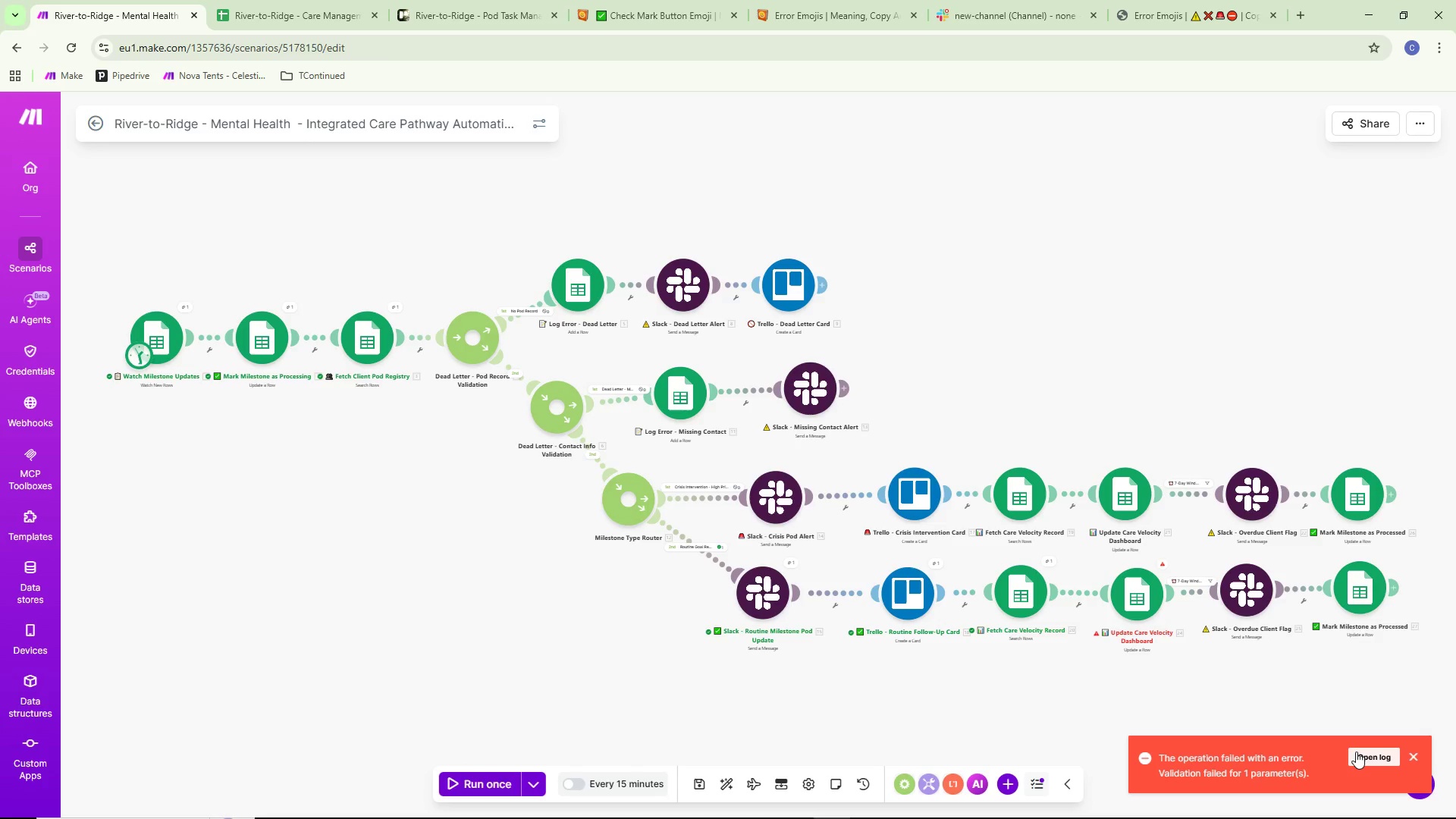 
left_click([1056, 645])
 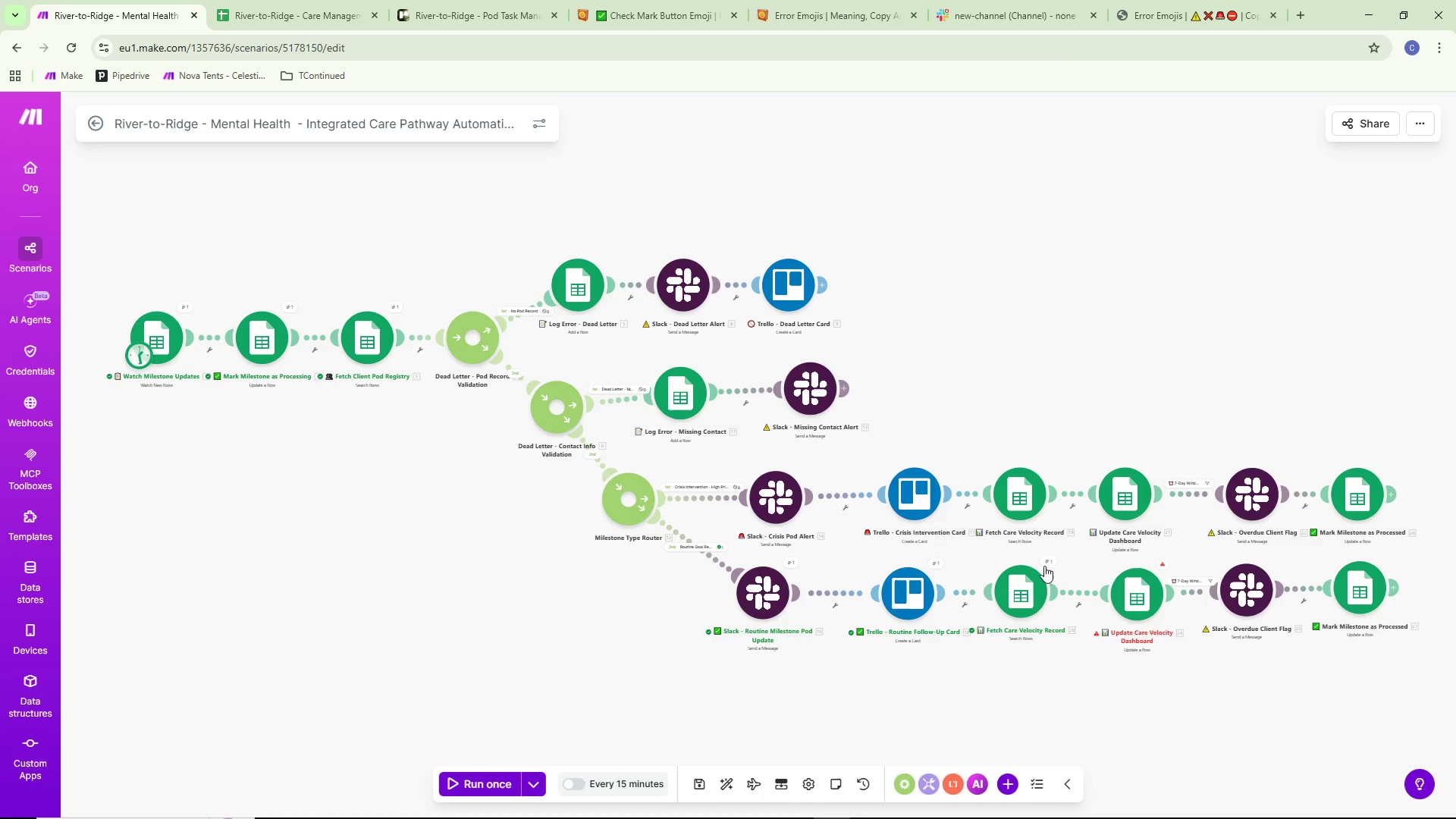 
left_click([1050, 560])
 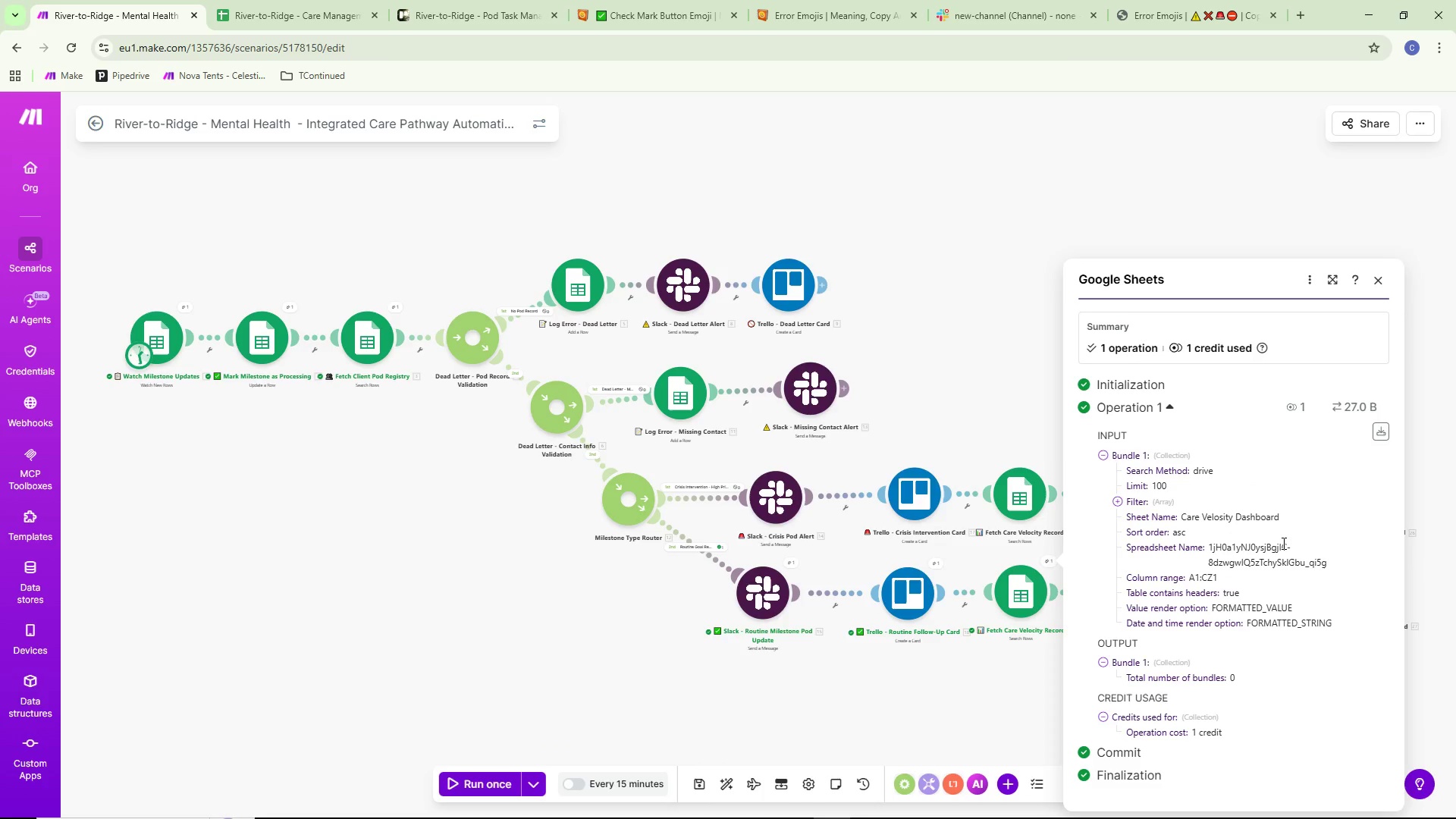 
scroll: coordinate [1285, 555], scroll_direction: down, amount: 2.0
 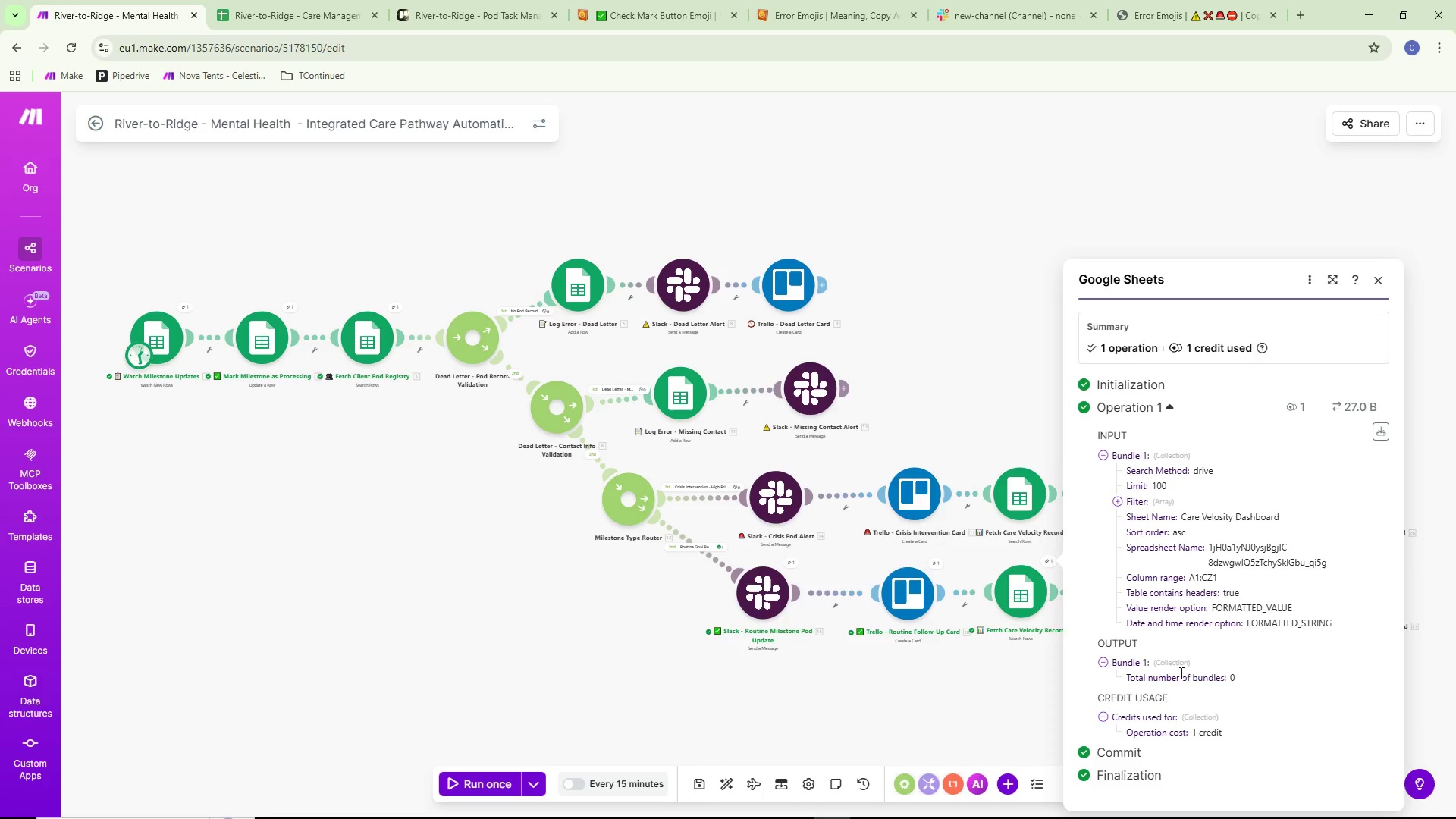 
left_click([1161, 664])
 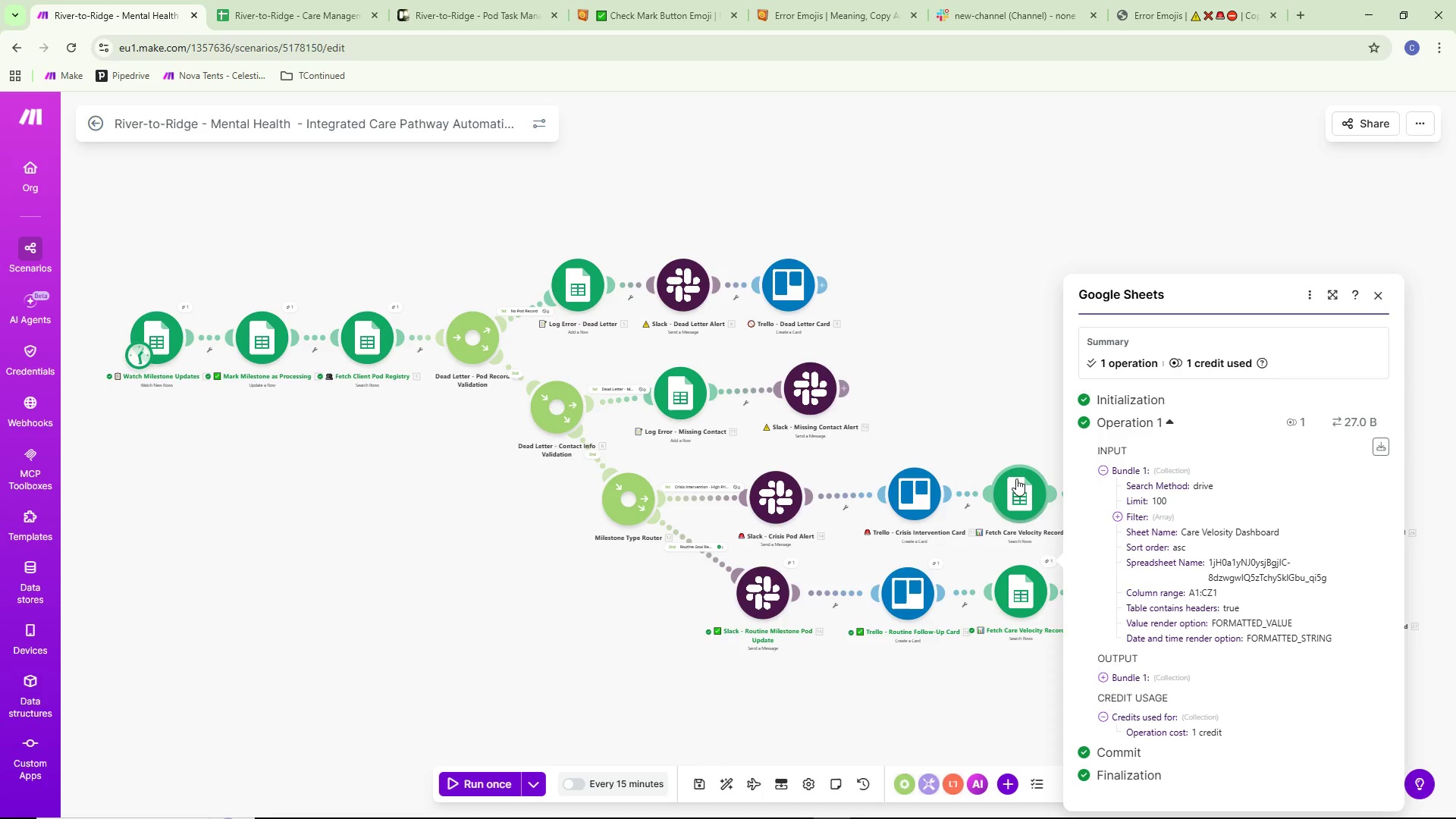 
double_click([1016, 478])
 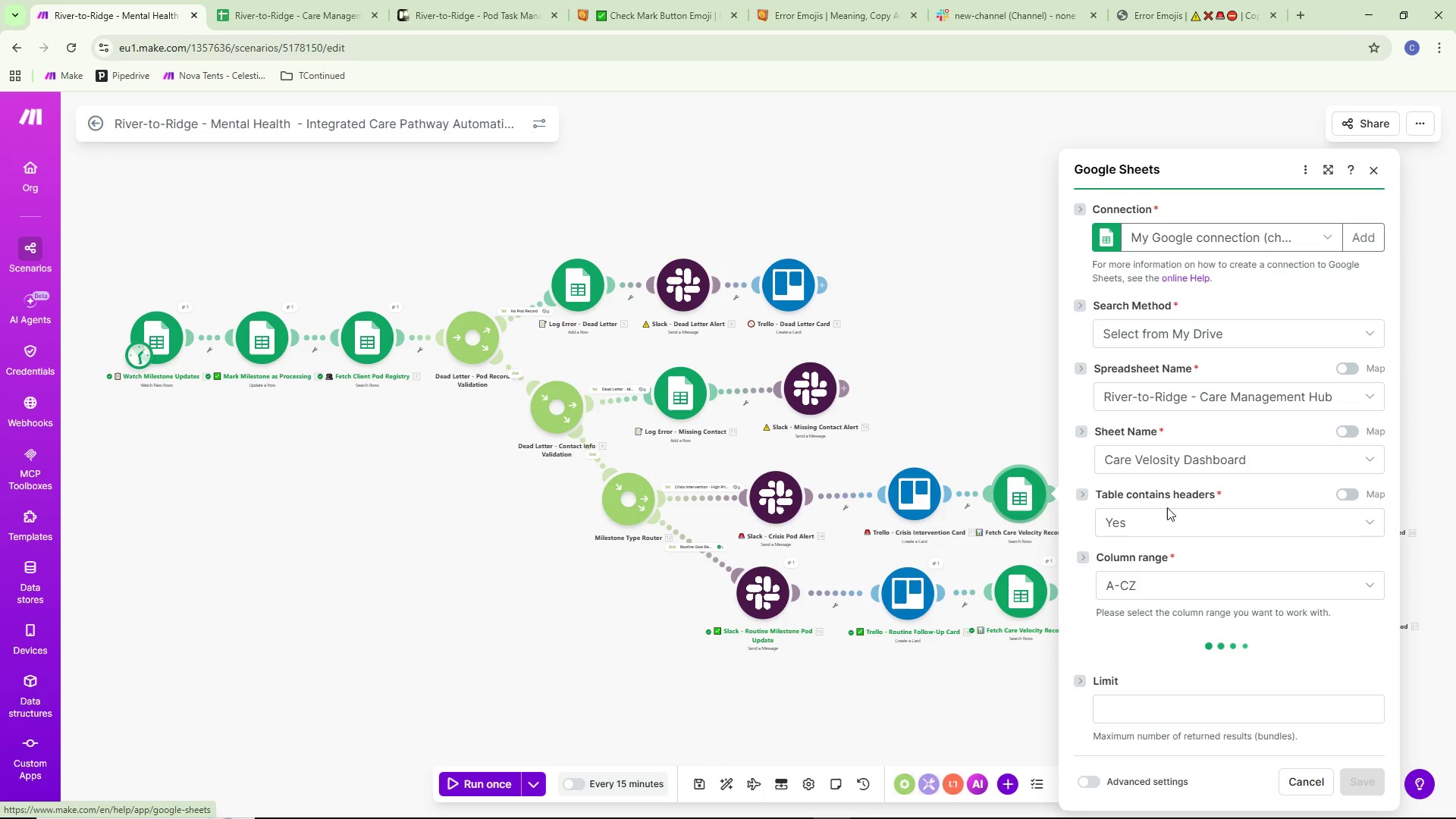 
scroll: coordinate [1172, 513], scroll_direction: down, amount: 3.0
 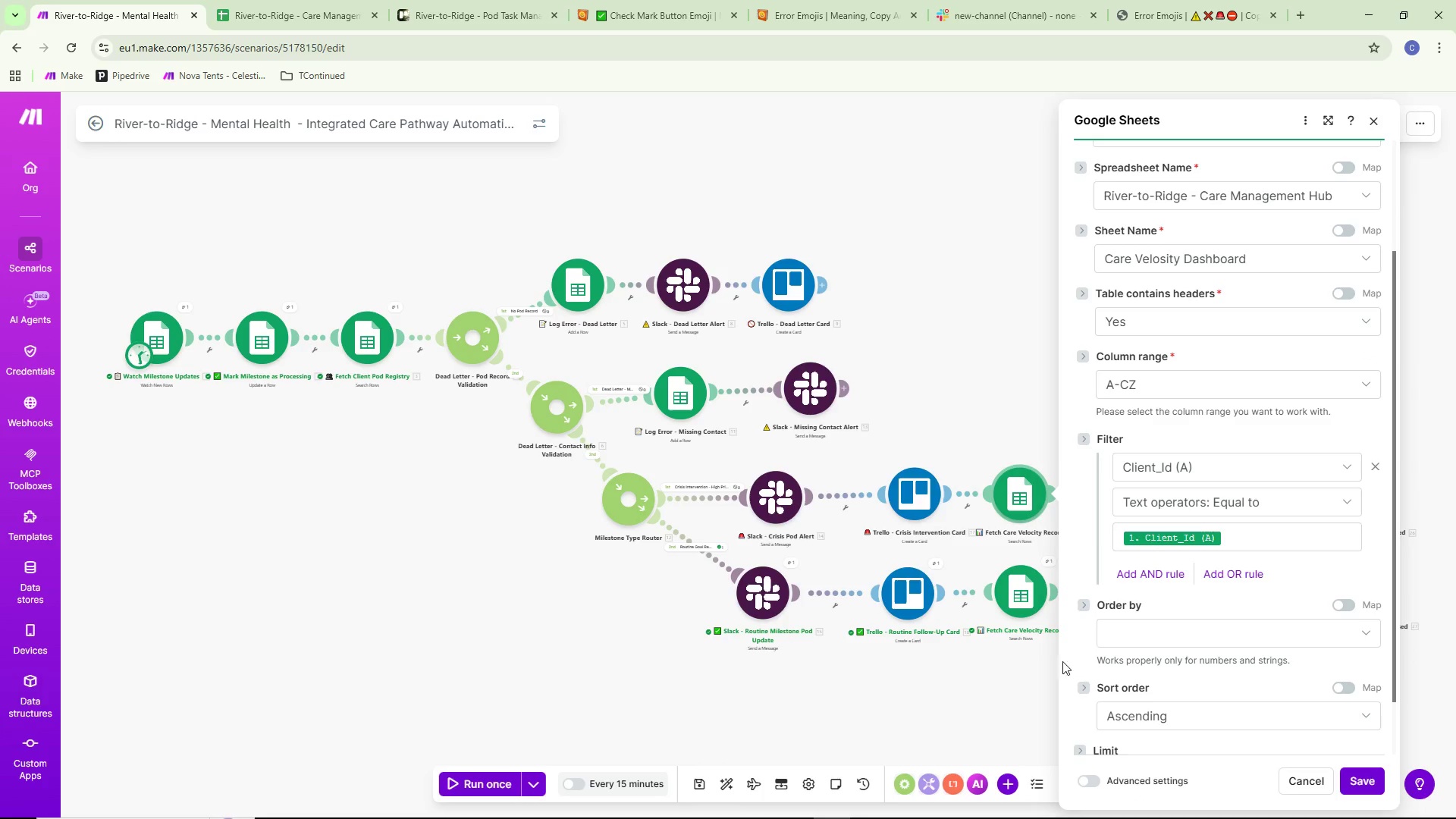 
left_click([1008, 716])
 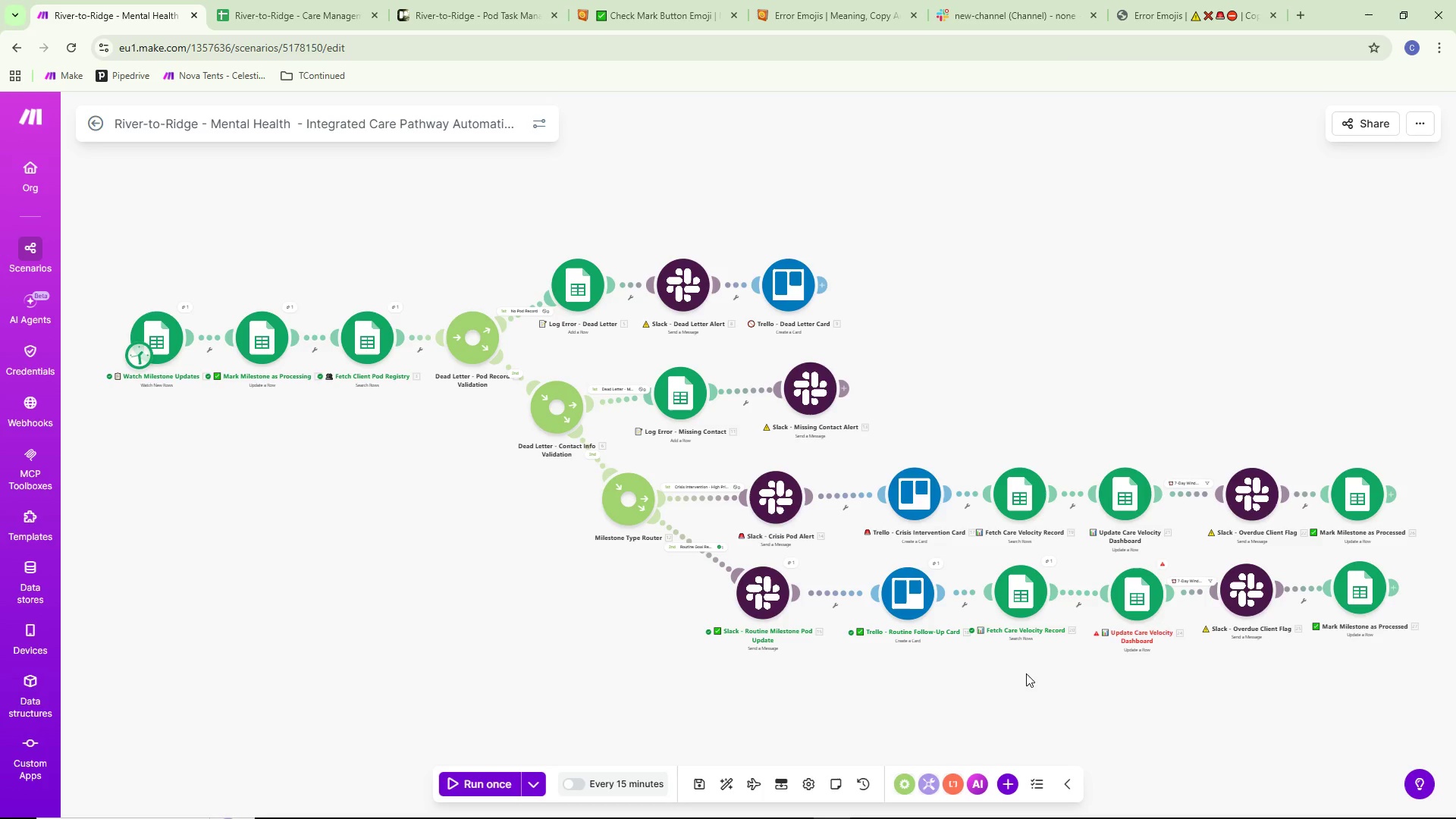 
wait(37.12)
 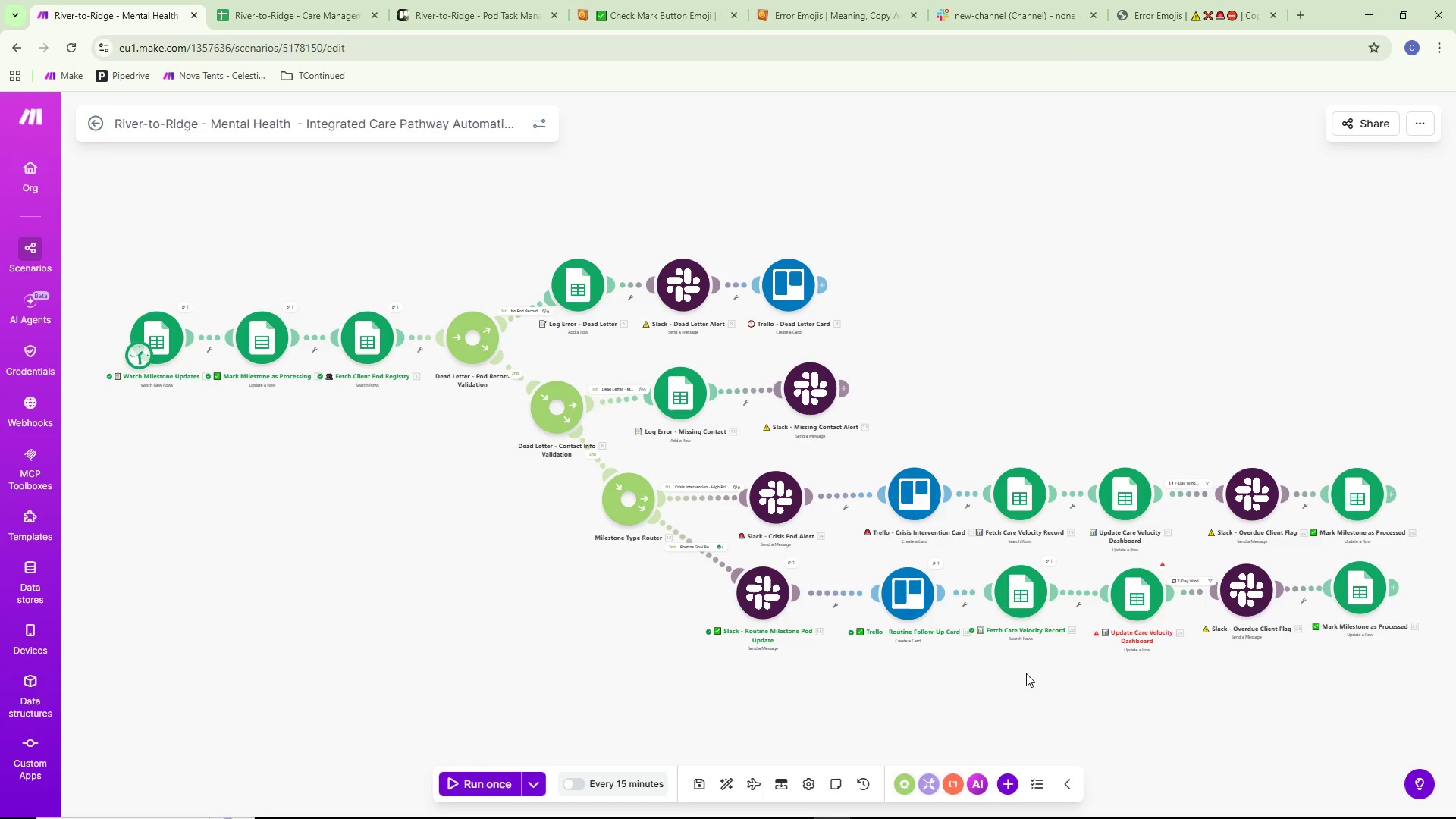 
double_click([1023, 584])
 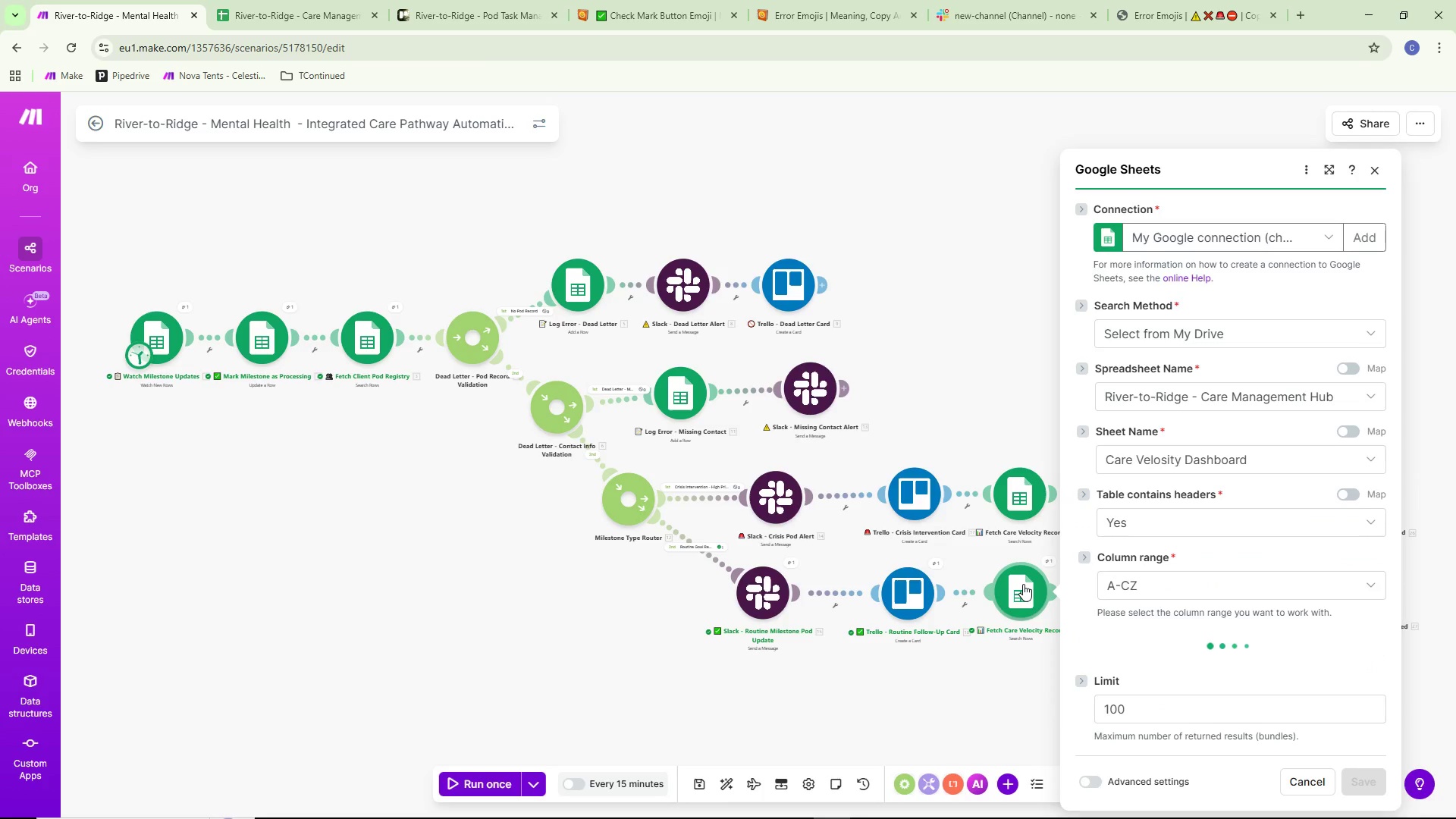 
mouse_move([1225, 554])
 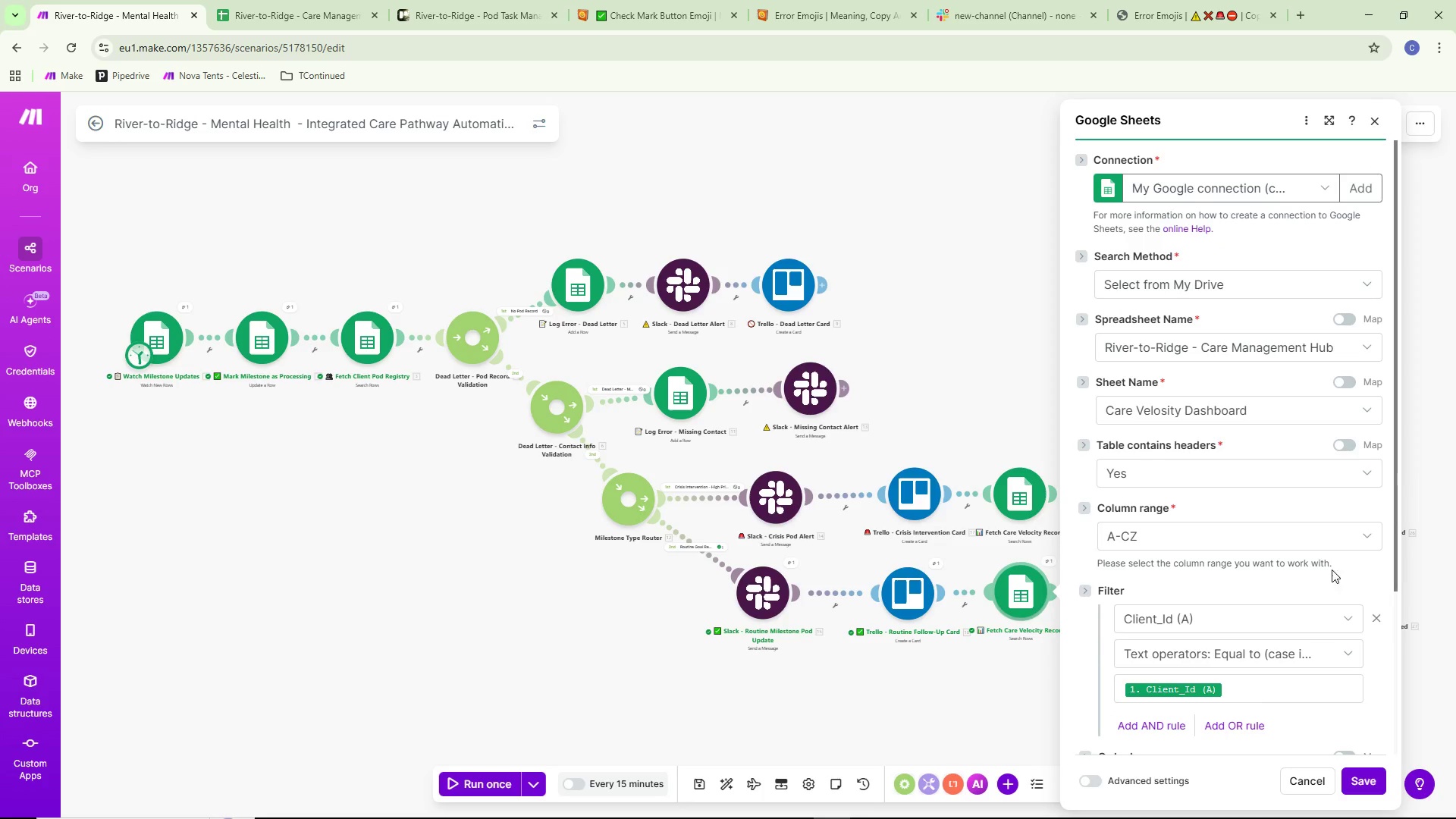 
scroll: coordinate [1316, 573], scroll_direction: down, amount: 1.0
 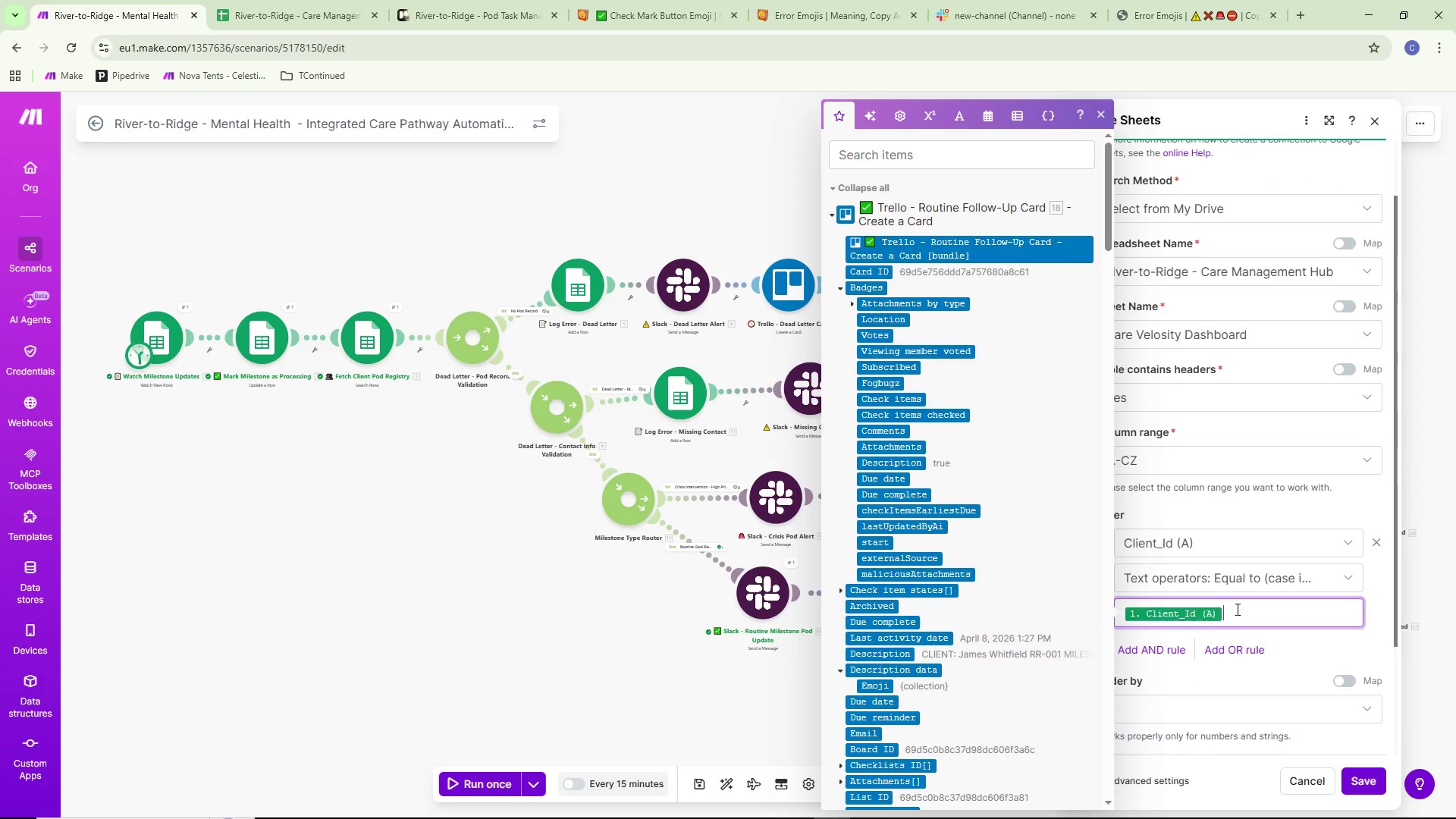 
key(Backspace)
 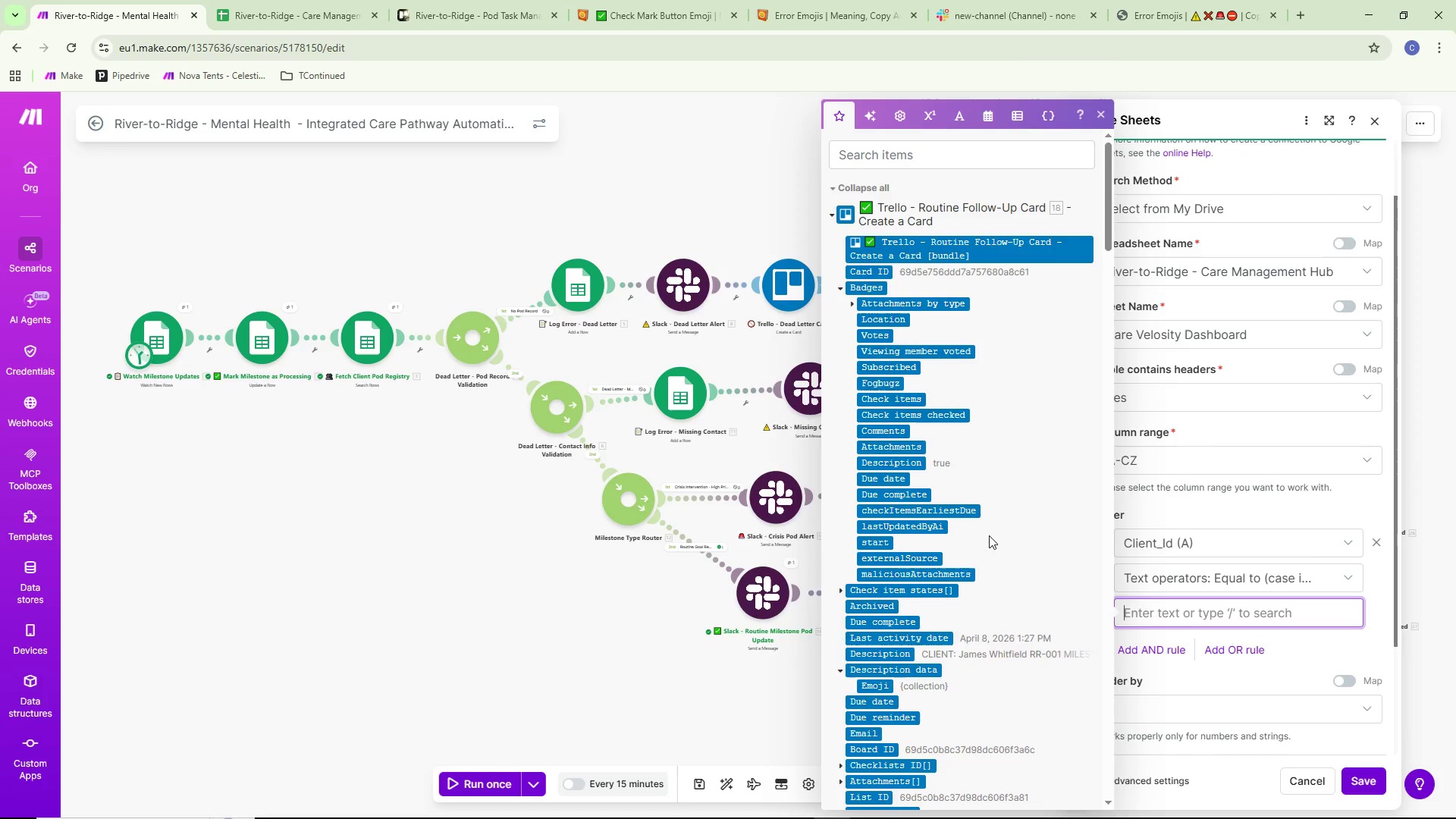 
scroll: coordinate [996, 544], scroll_direction: down, amount: 13.0
 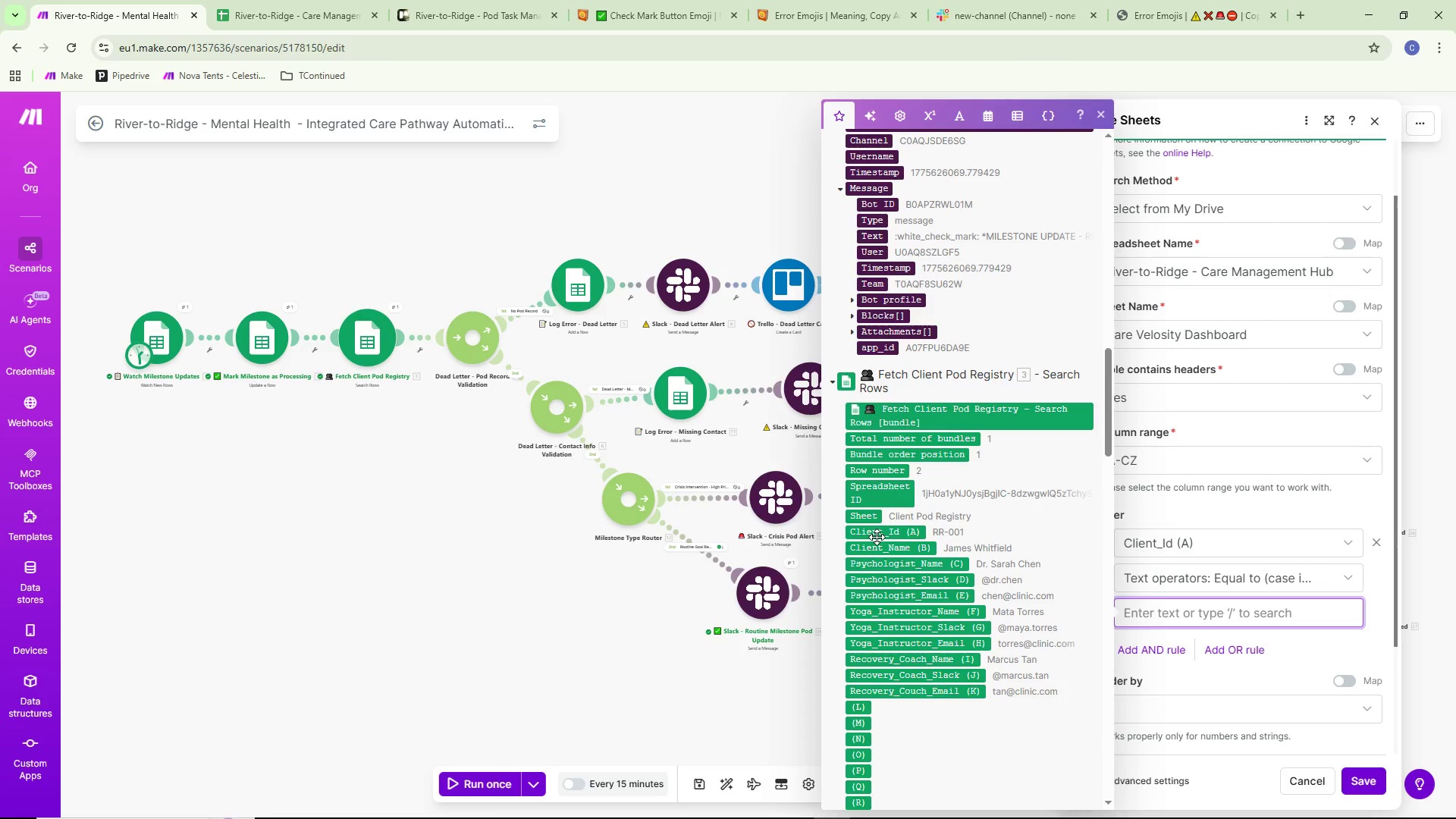 
left_click([877, 537])
 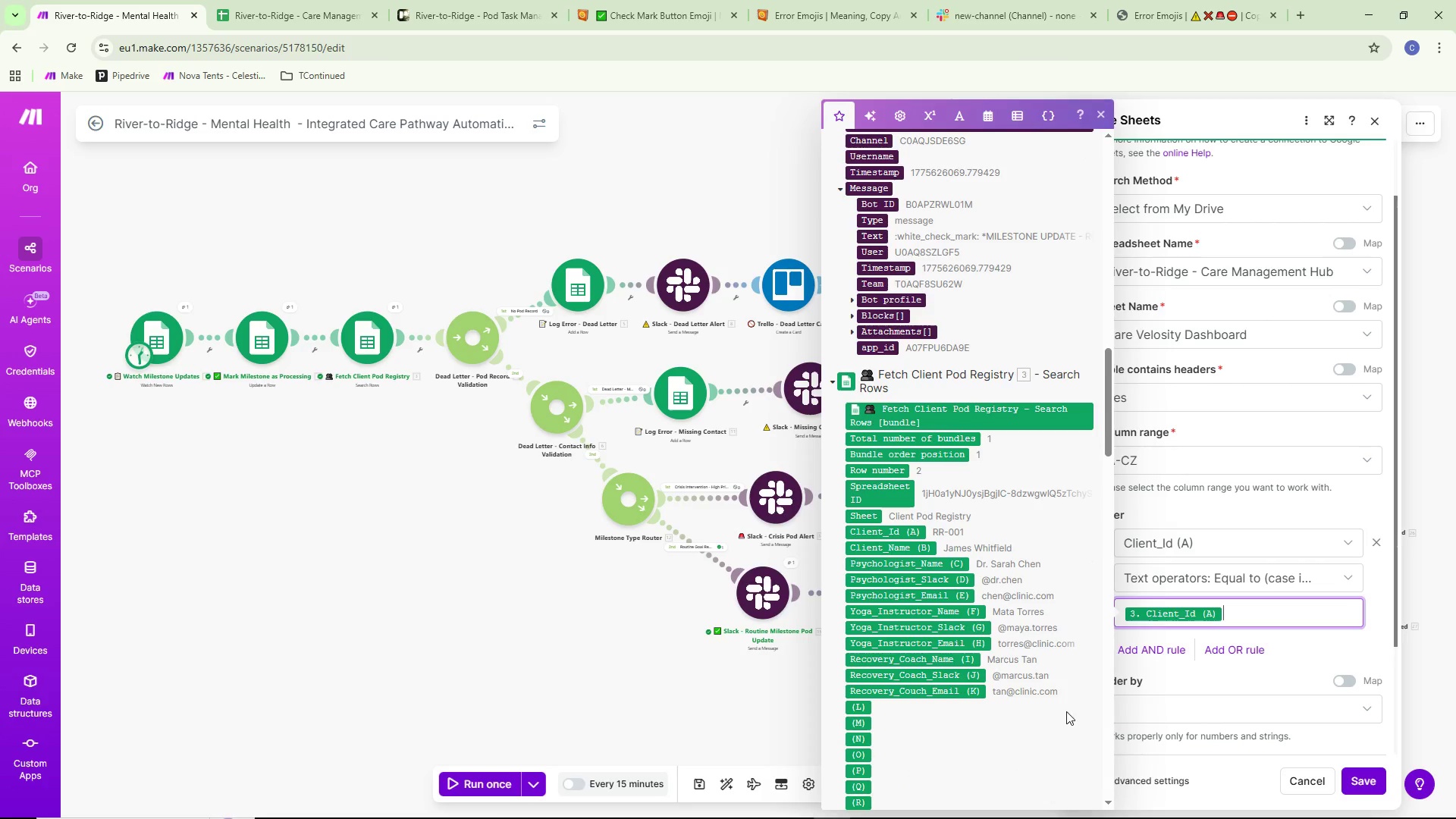 
wait(7.36)
 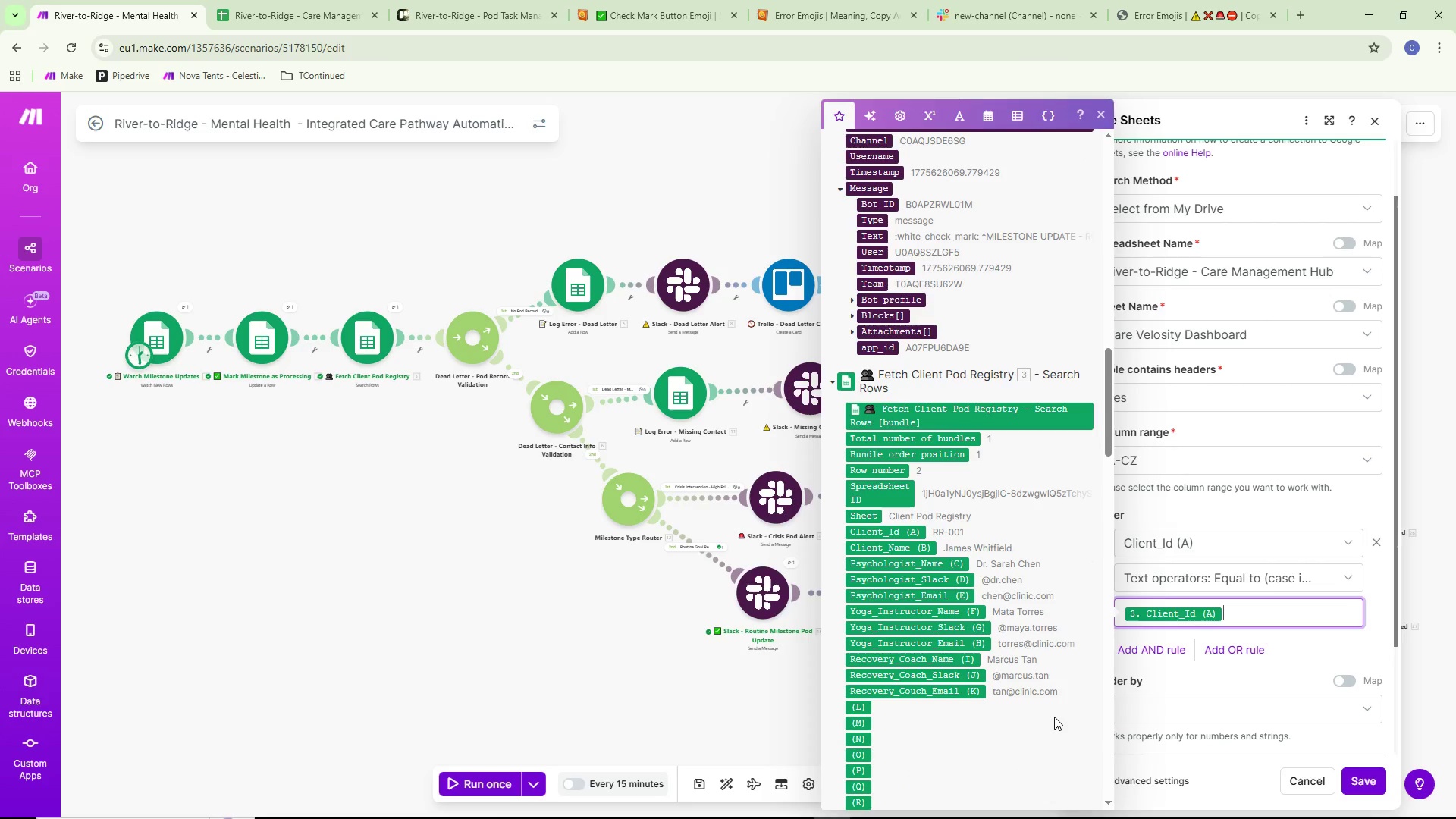 
left_click([1358, 772])
 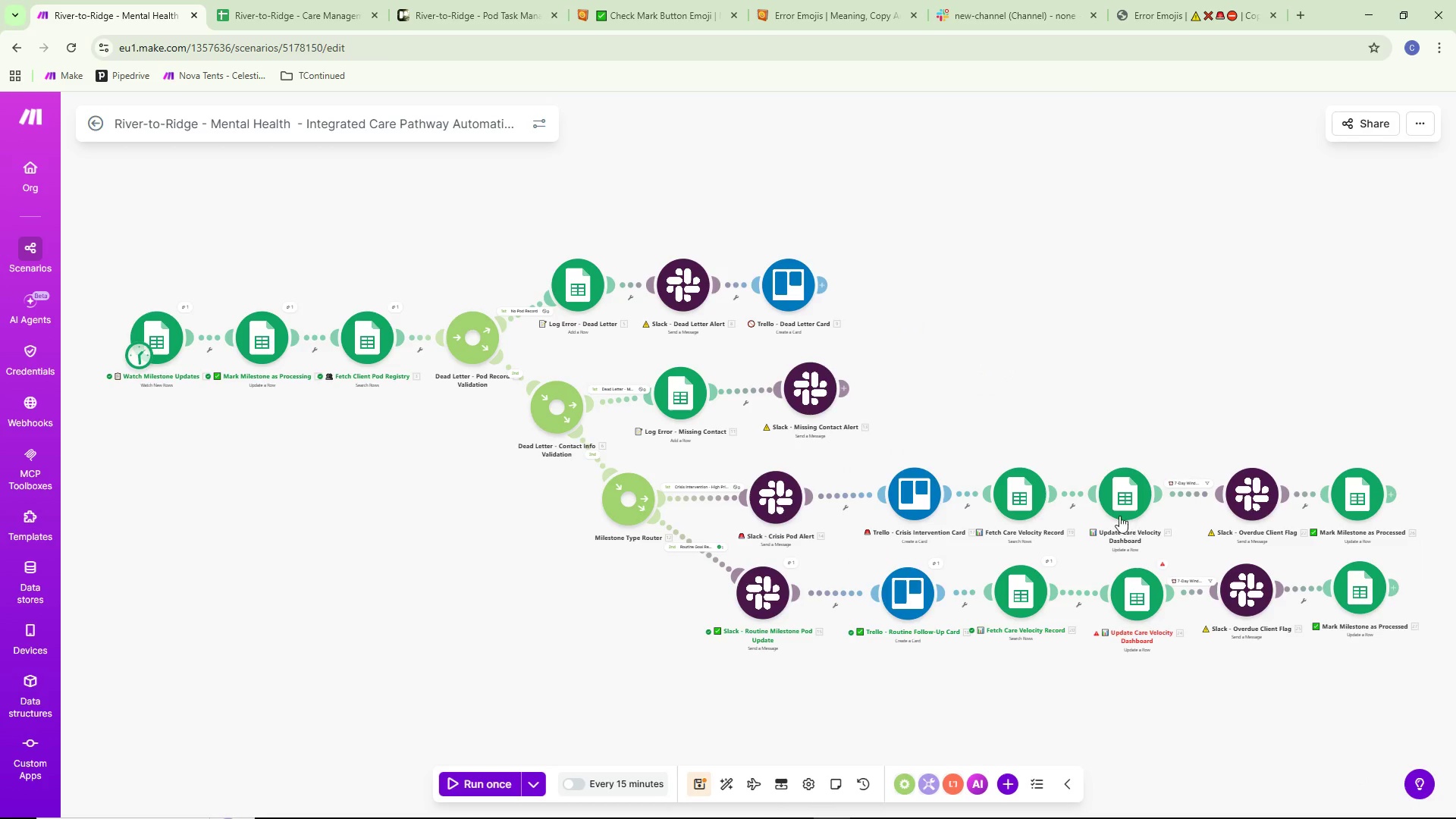 
key(Control+ControlLeft)
 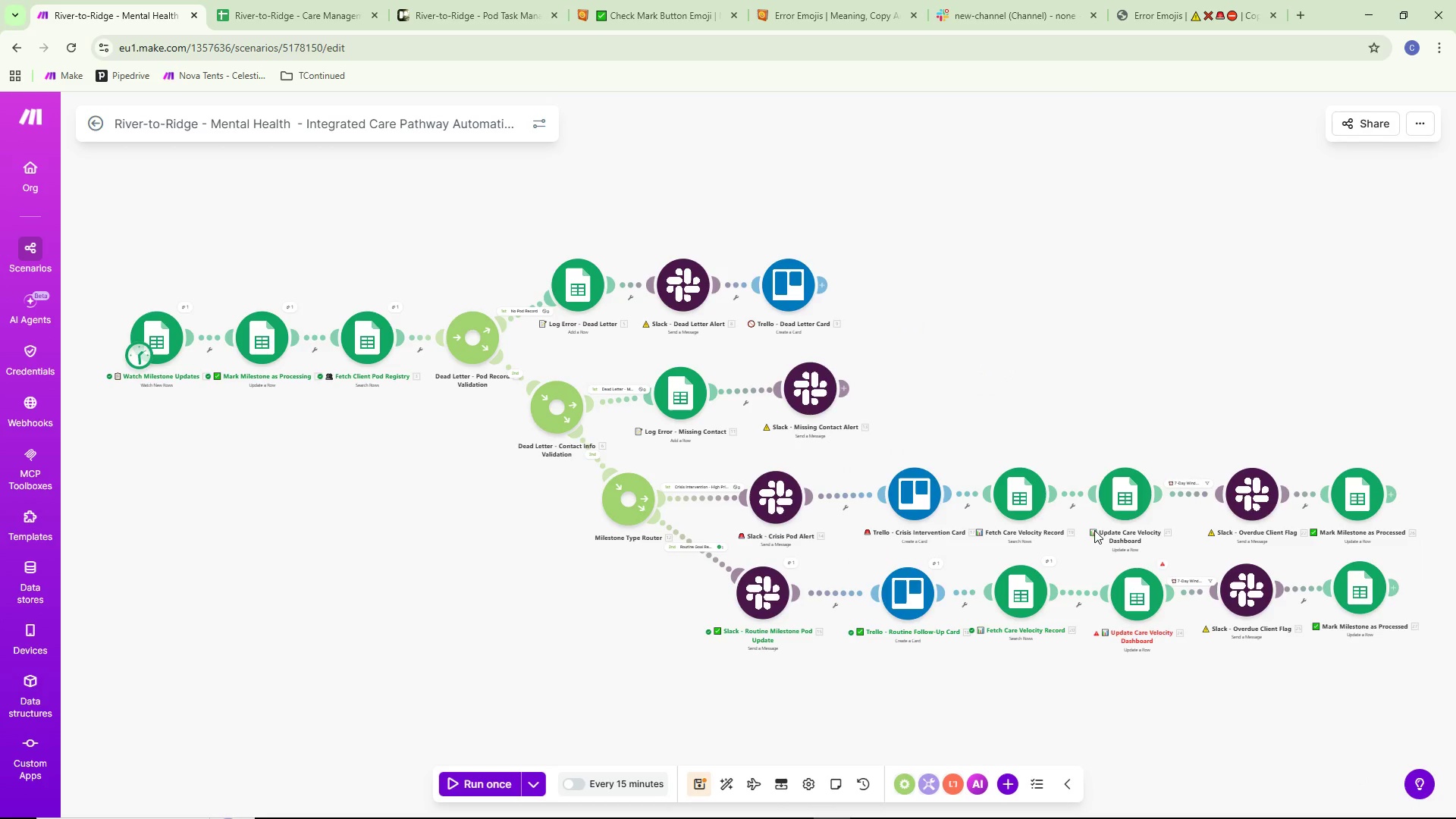 
key(Control+S)
 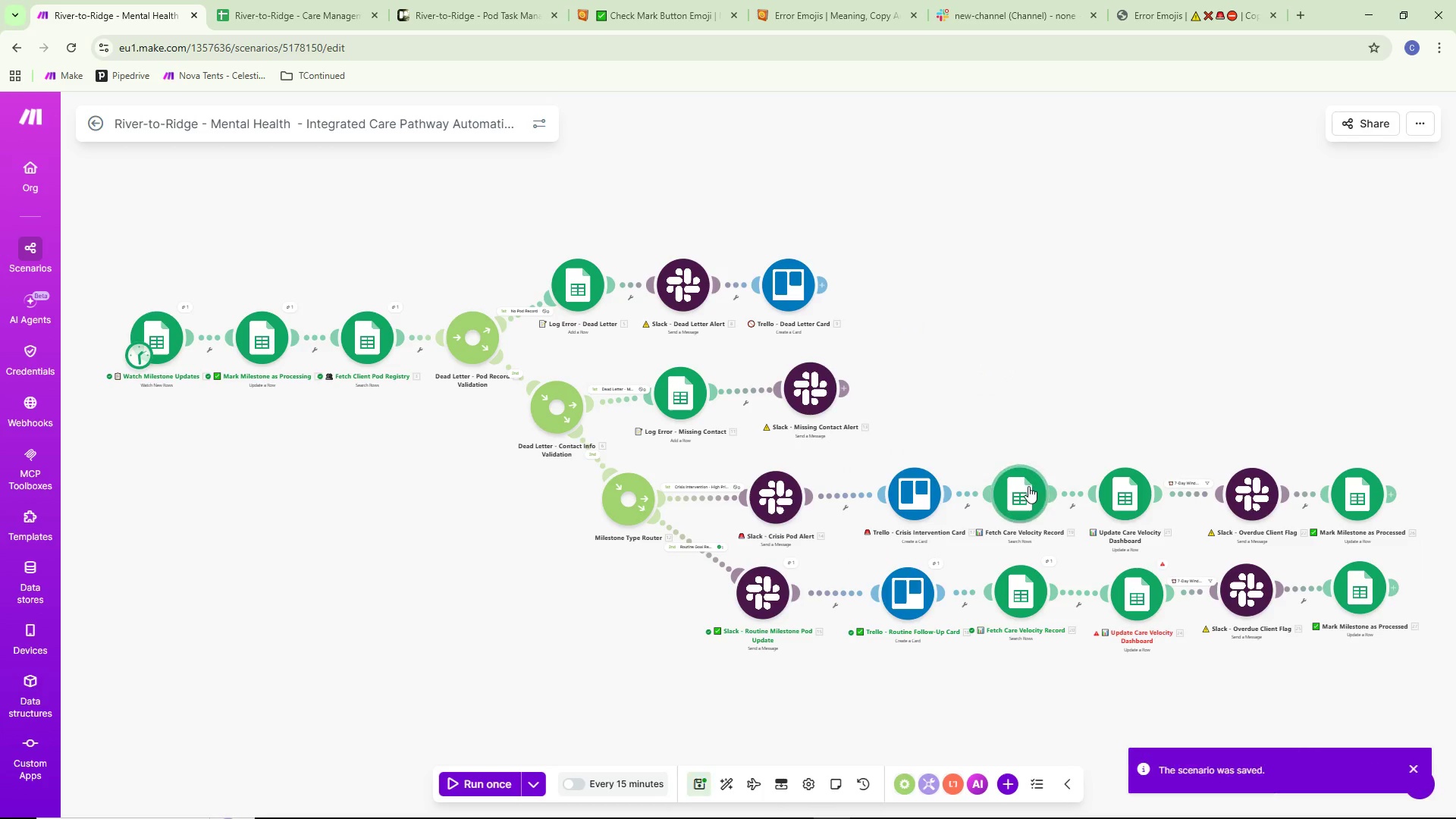 
double_click([1028, 483])
 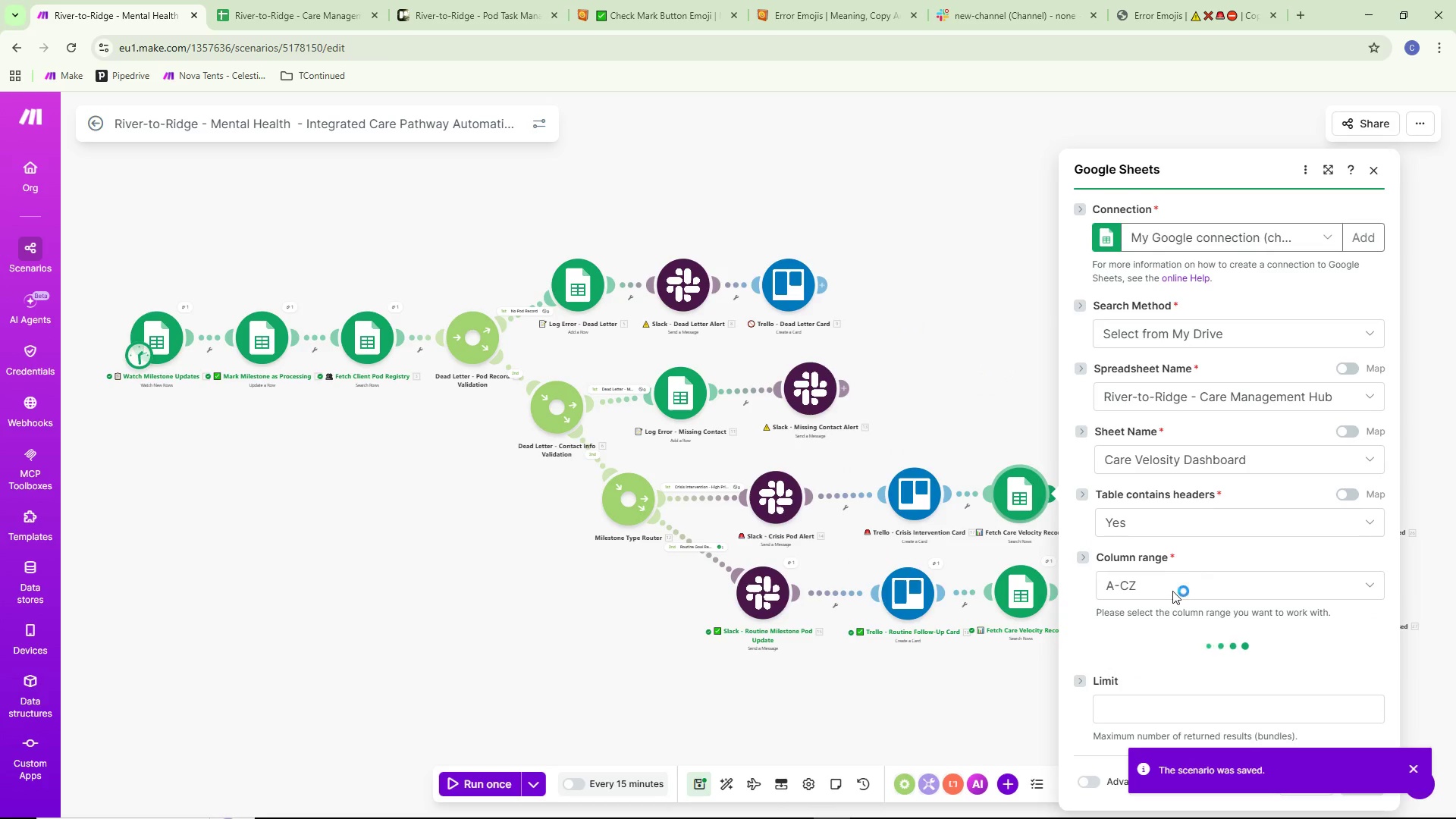 
scroll: coordinate [1168, 570], scroll_direction: down, amount: 4.0
 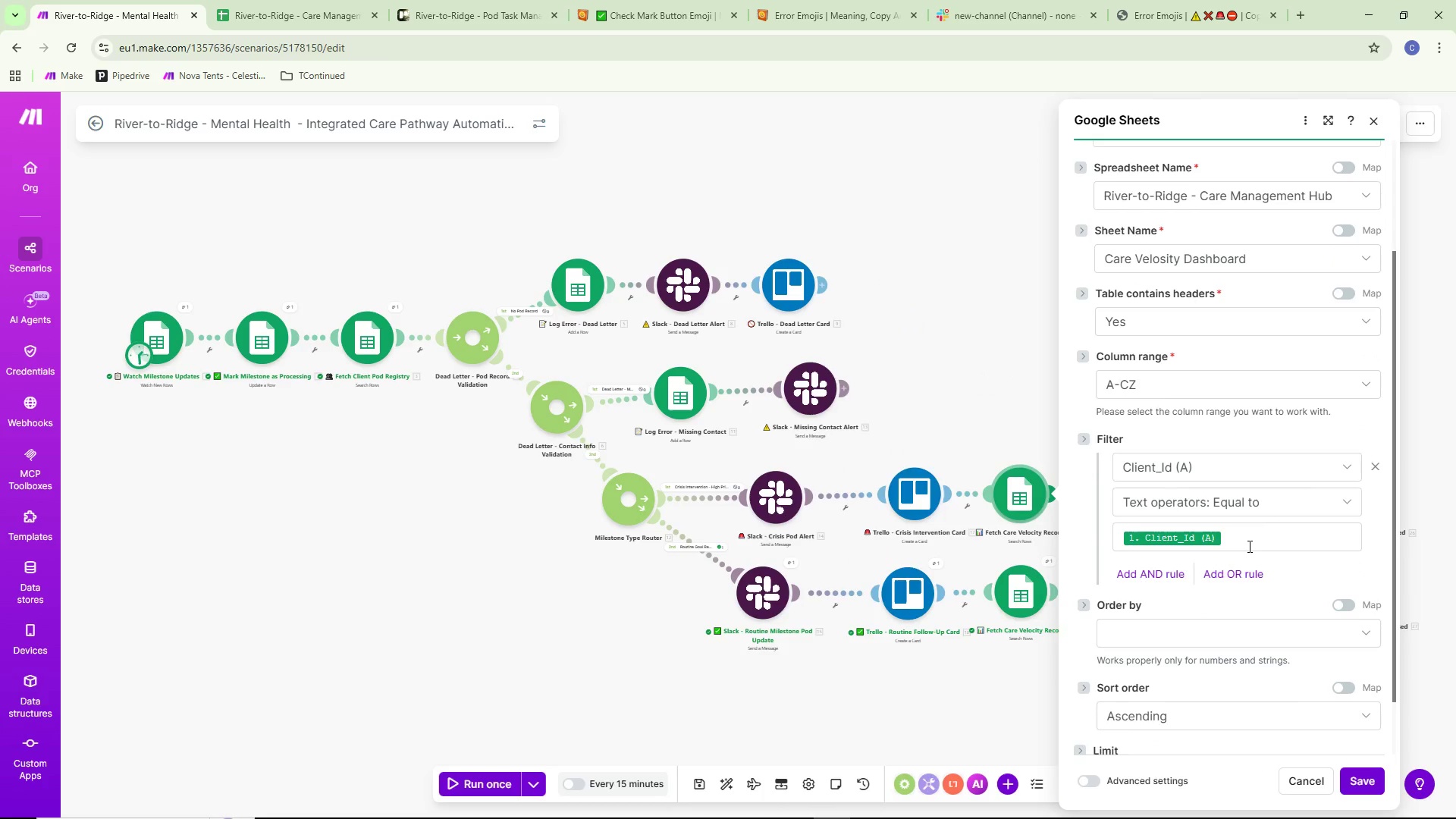 
double_click([1232, 537])
 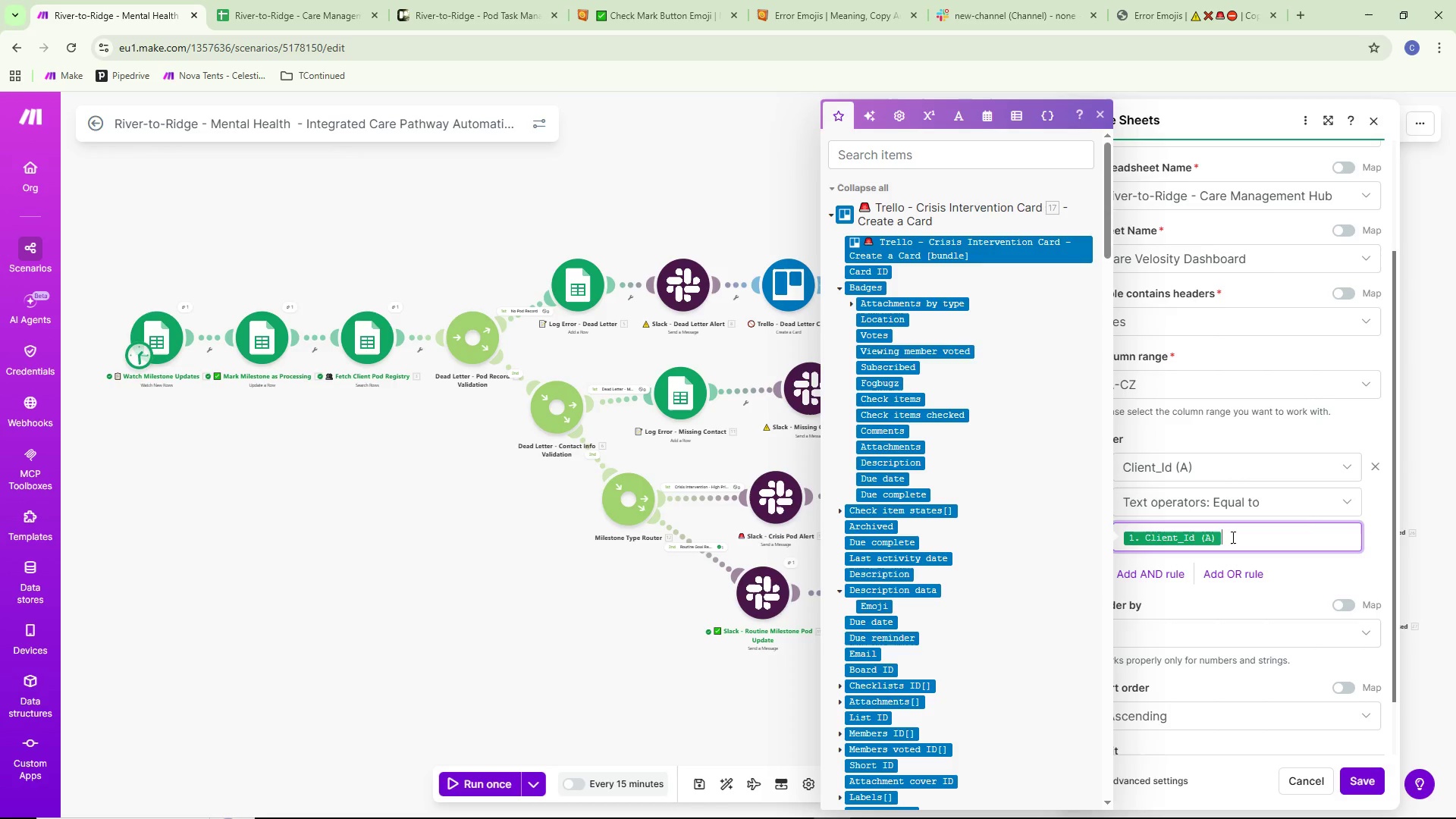 
key(Insert)
 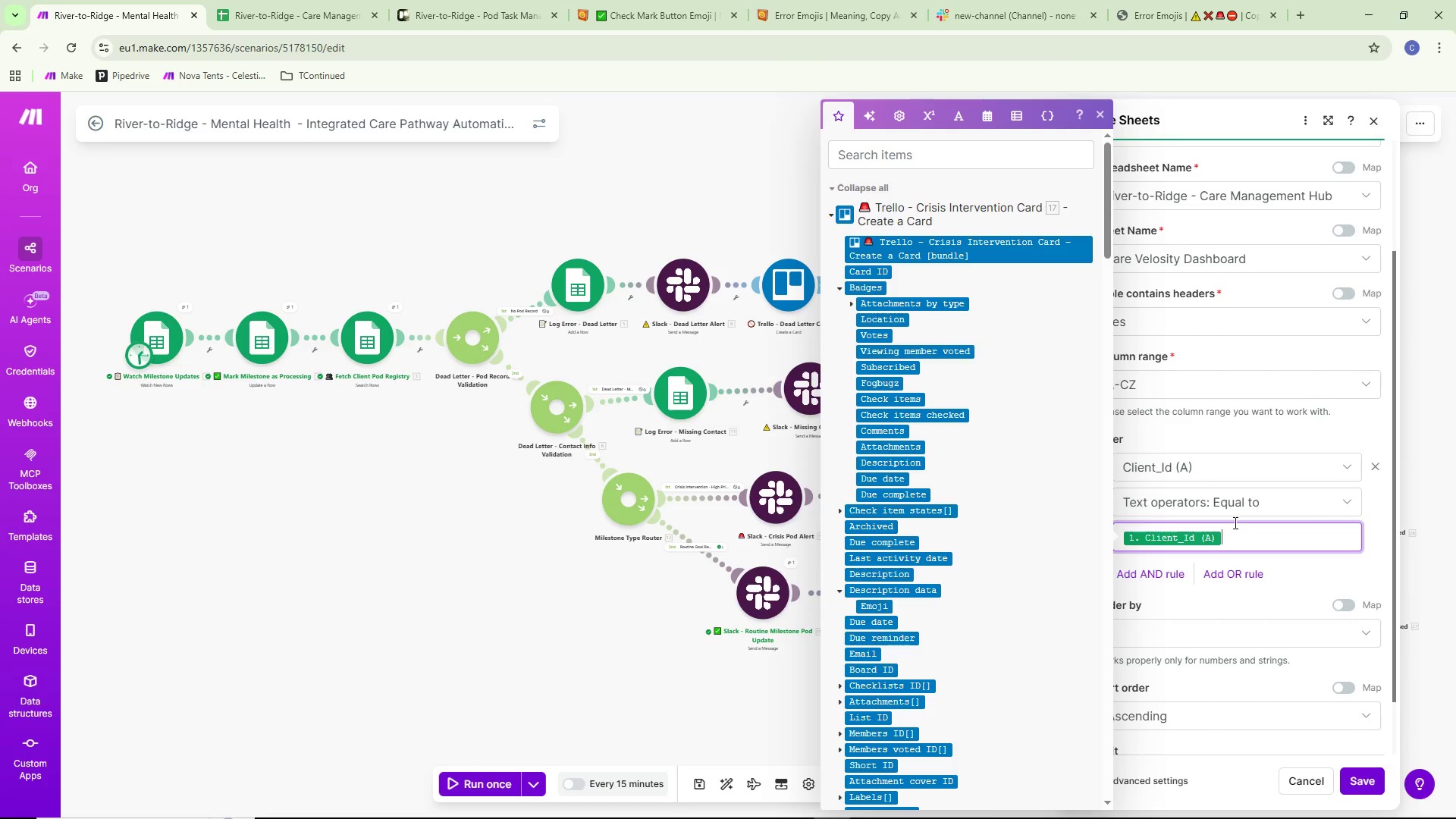 
double_click([1234, 539])
 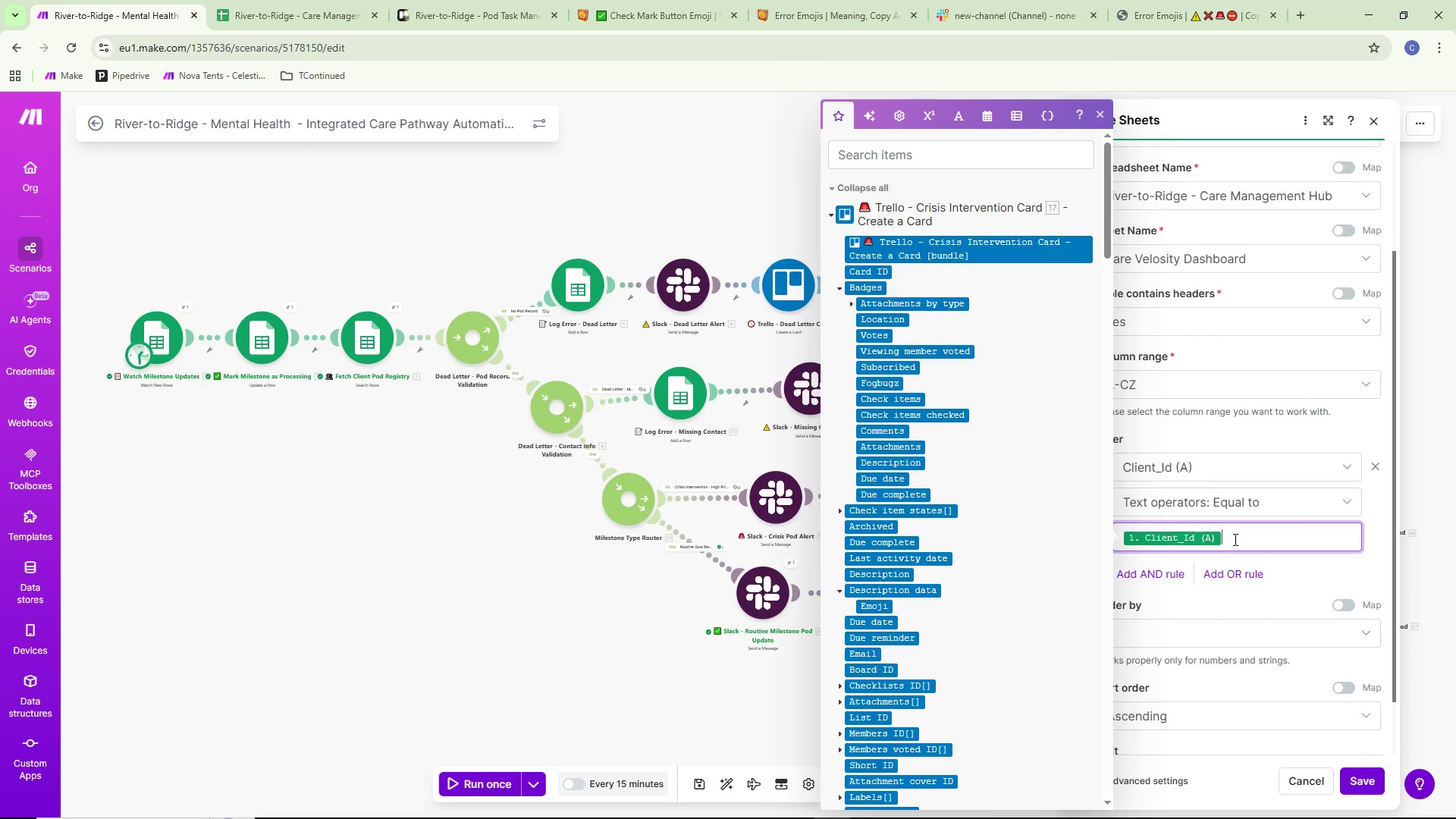 
key(Backspace)
 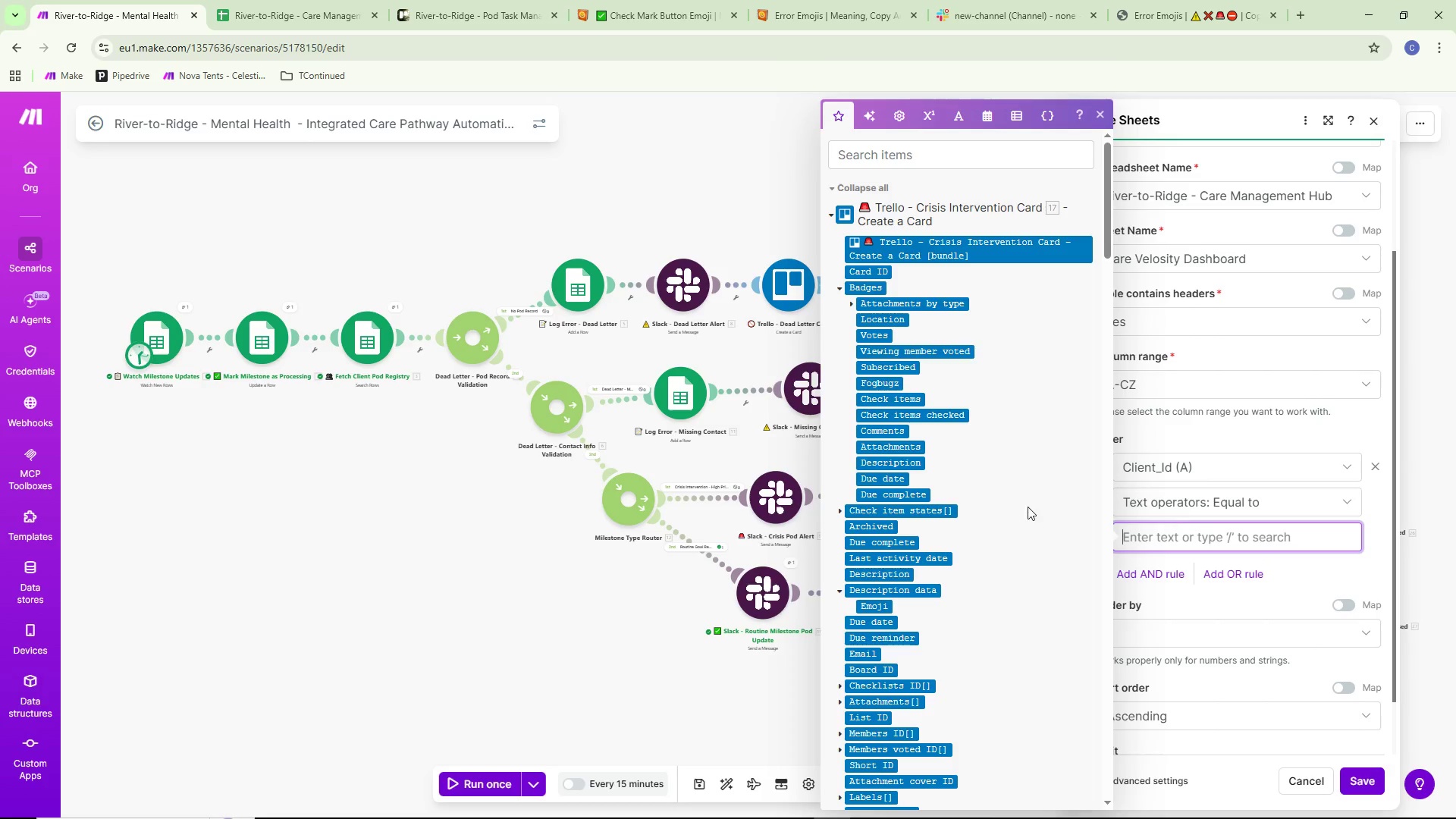 
scroll: coordinate [940, 527], scroll_direction: down, amount: 13.0
 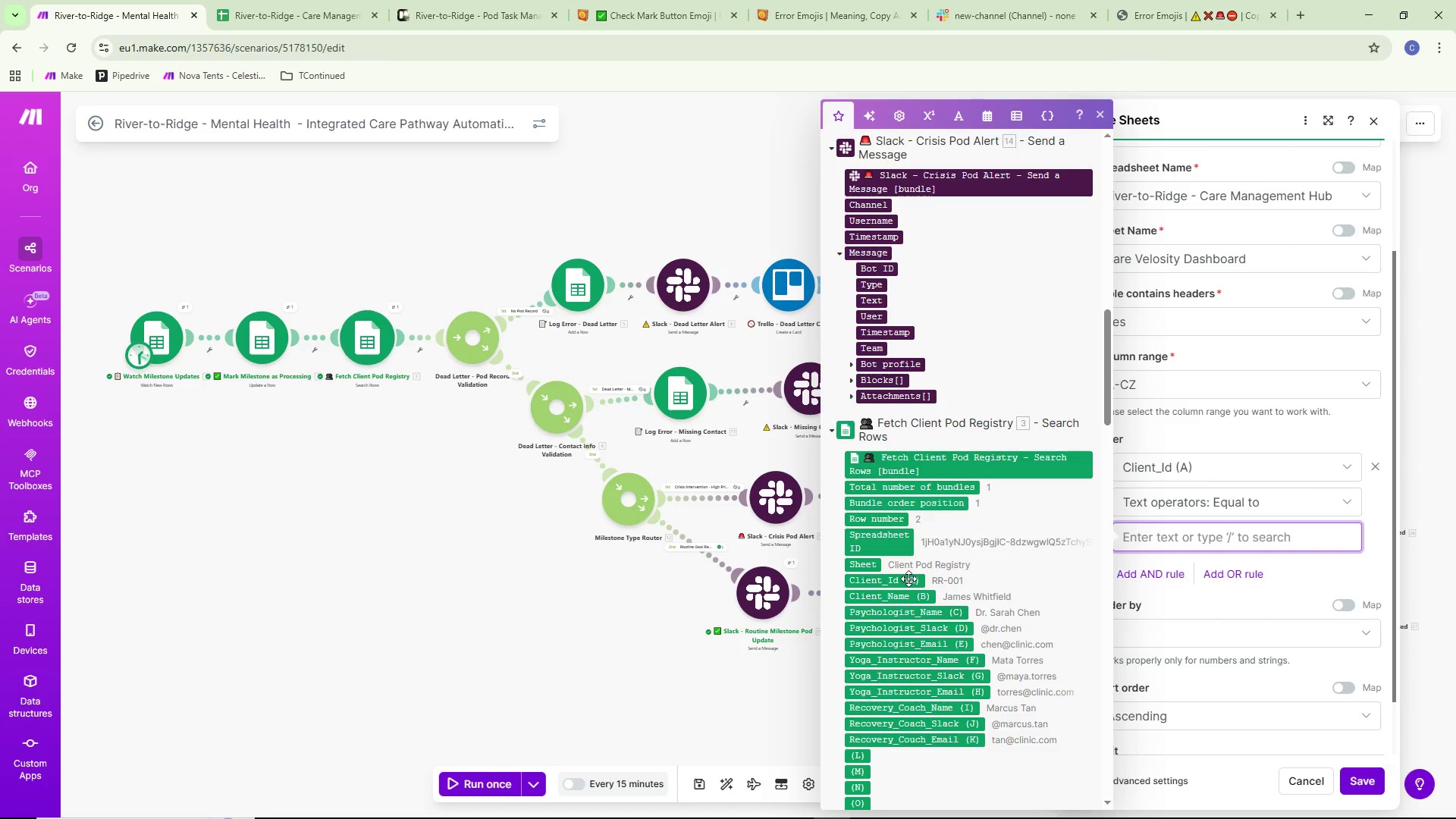 
left_click([906, 582])
 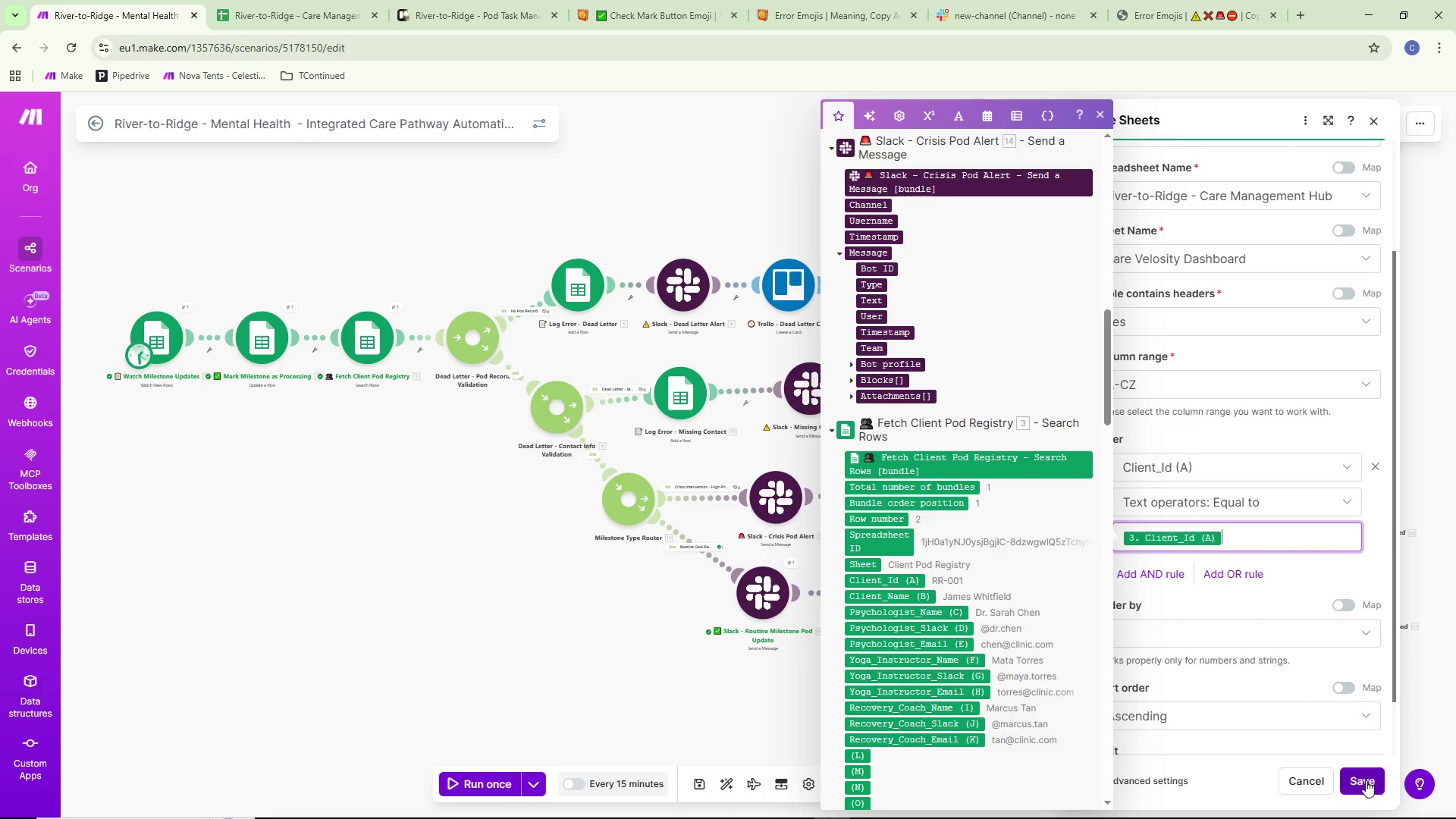 
left_click([1365, 779])
 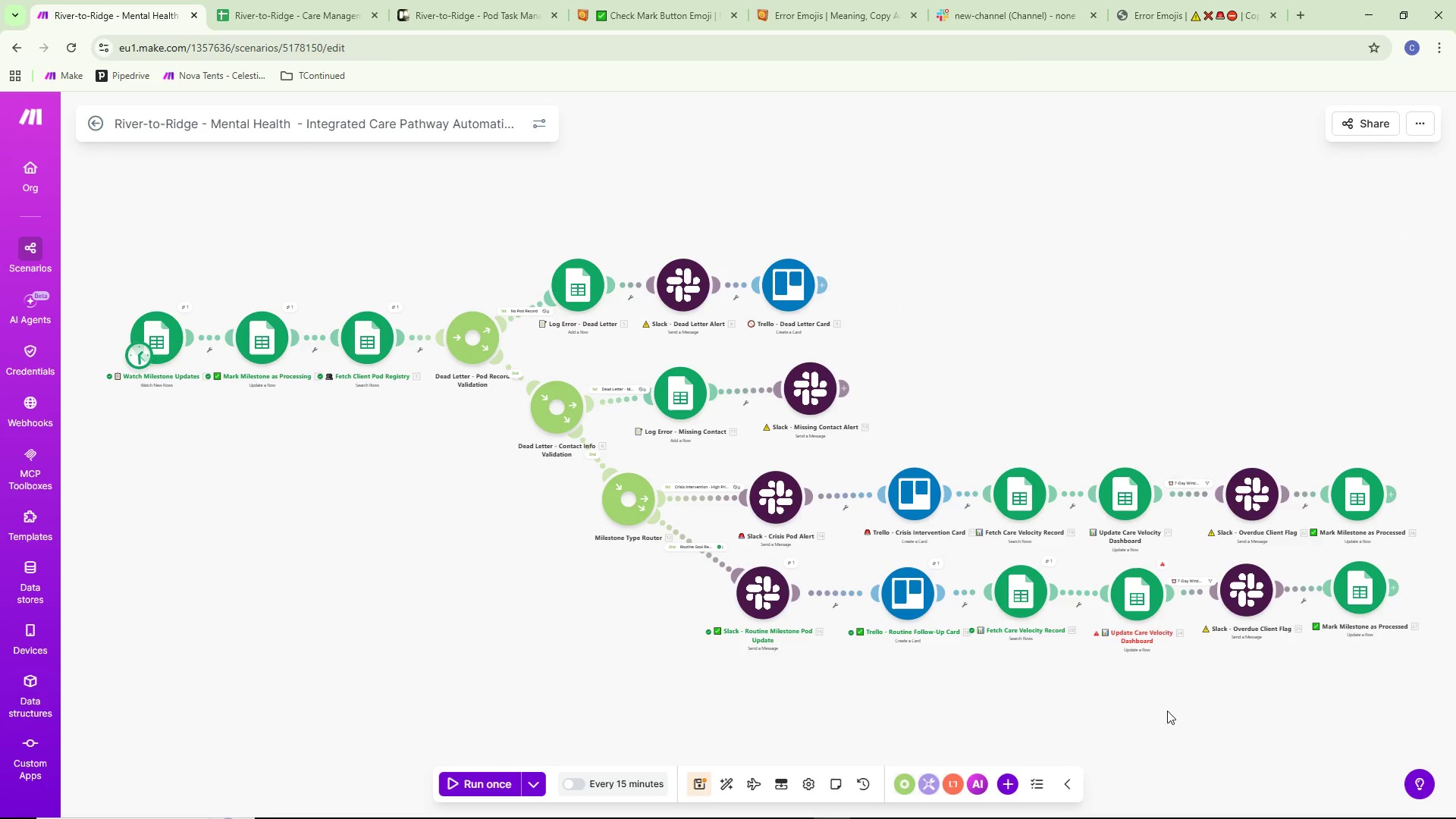 
key(Control+S)
 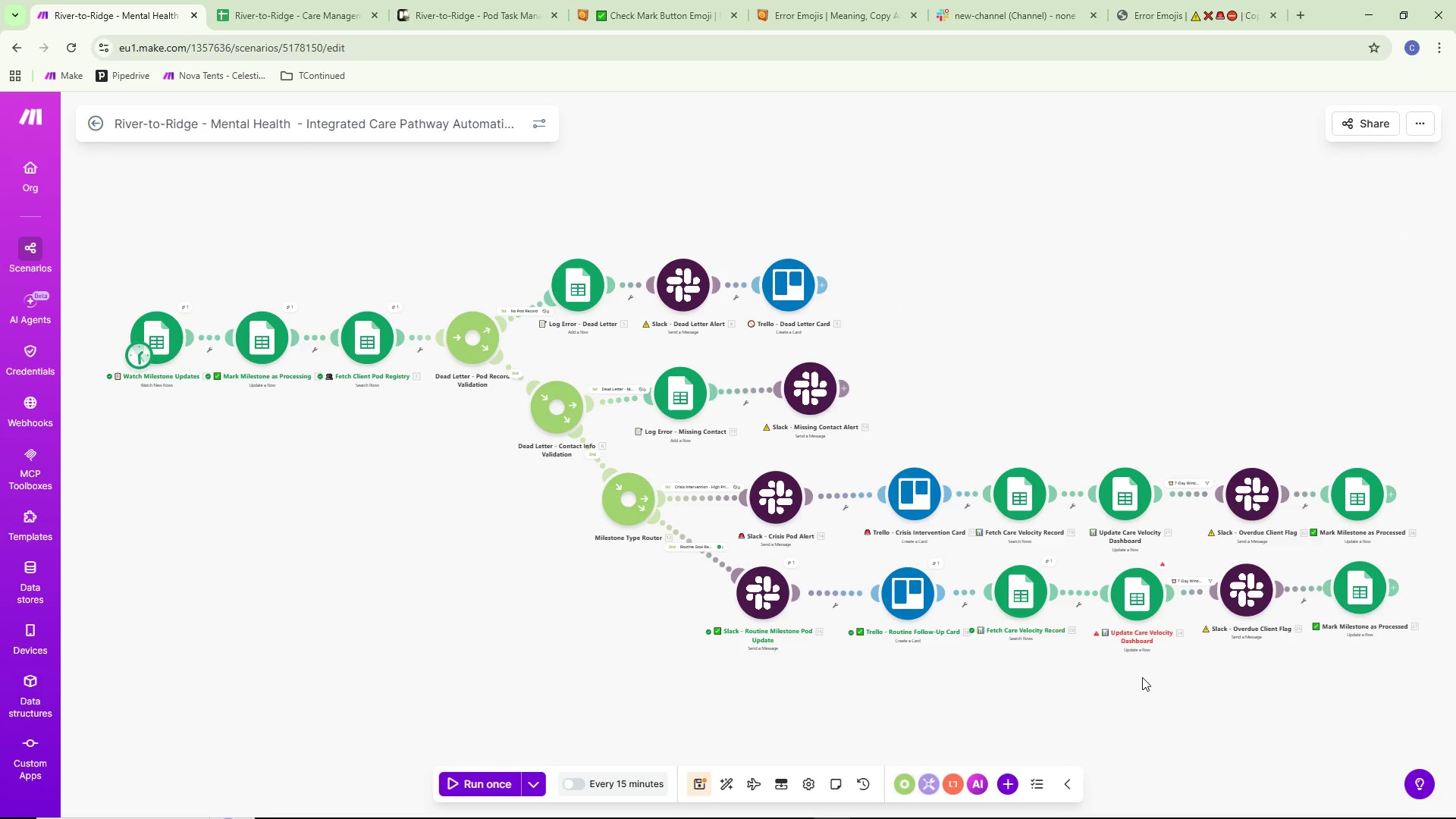 
key(Control+ControlLeft)
 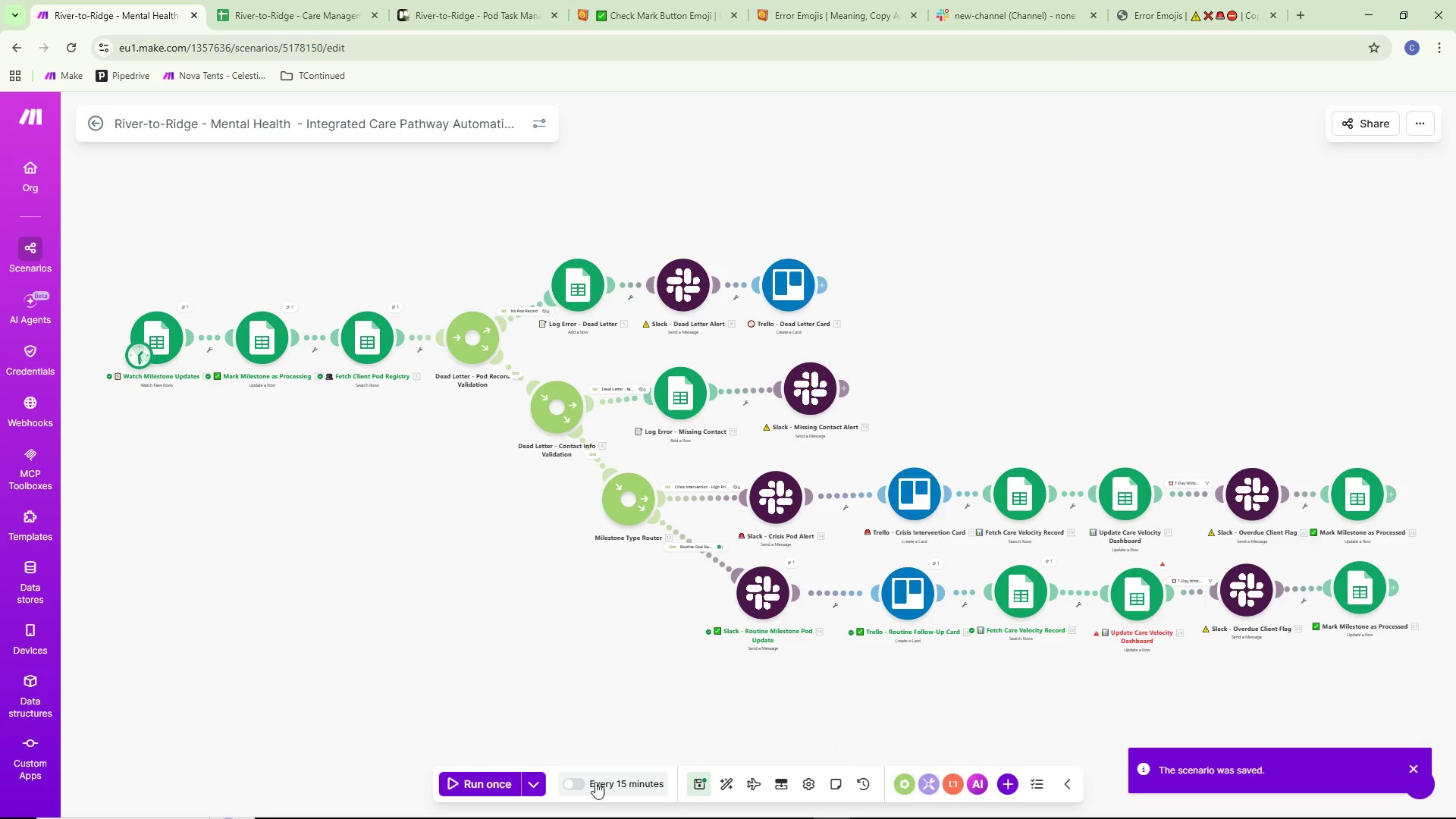 
left_click([511, 775])
 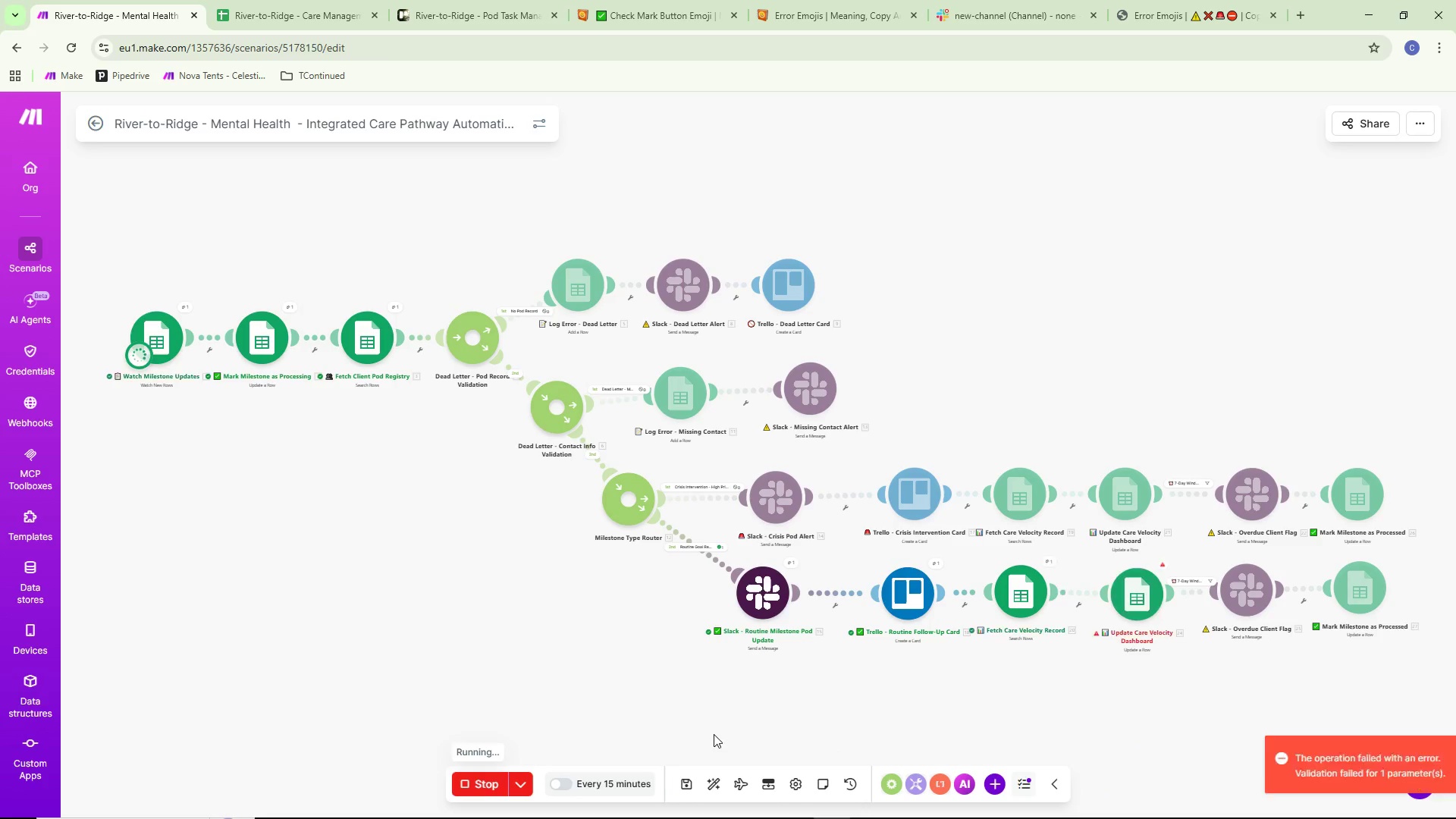 
wait(9.36)
 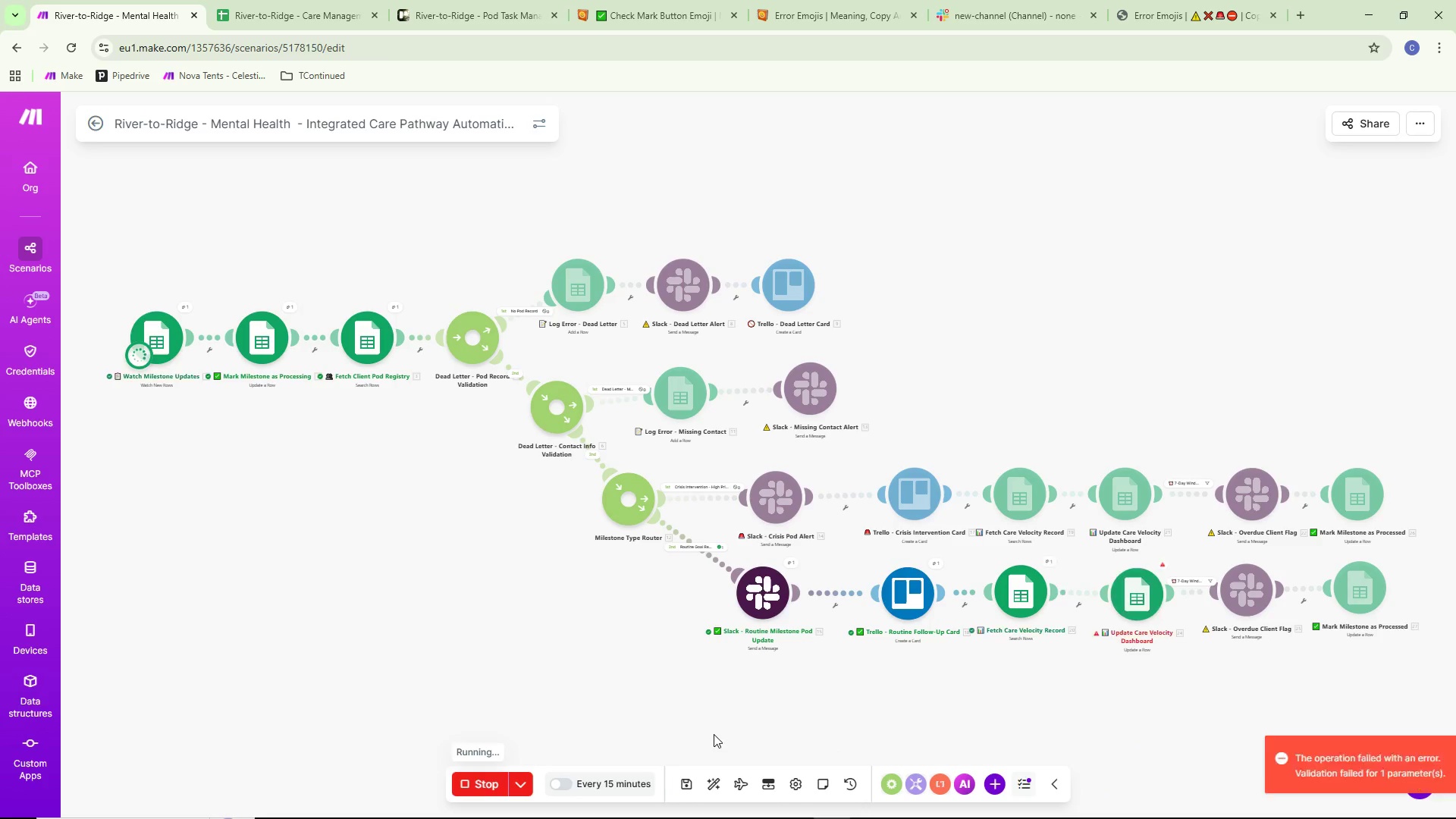 
left_click([1268, 681])
 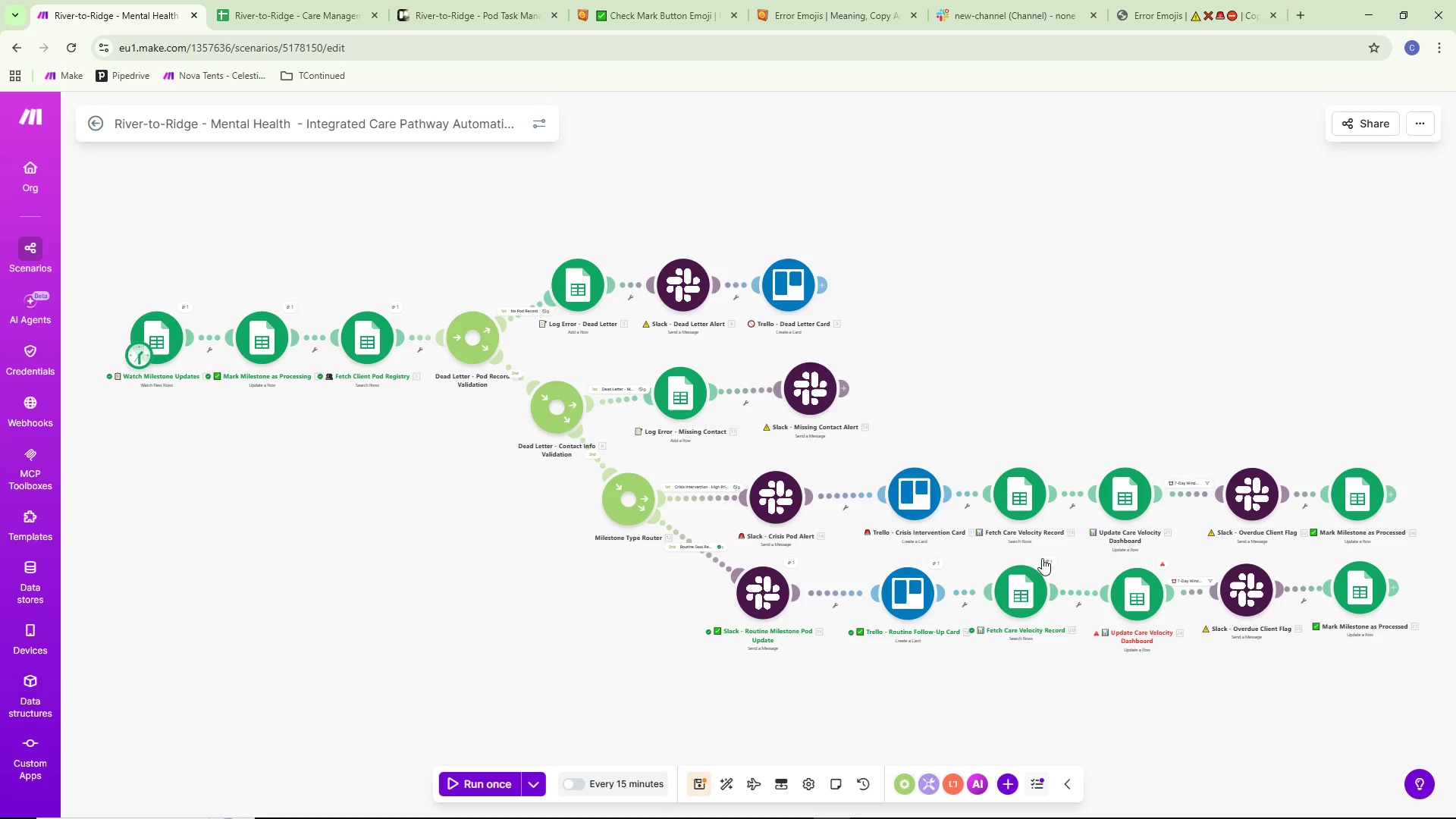 
left_click([1046, 563])
 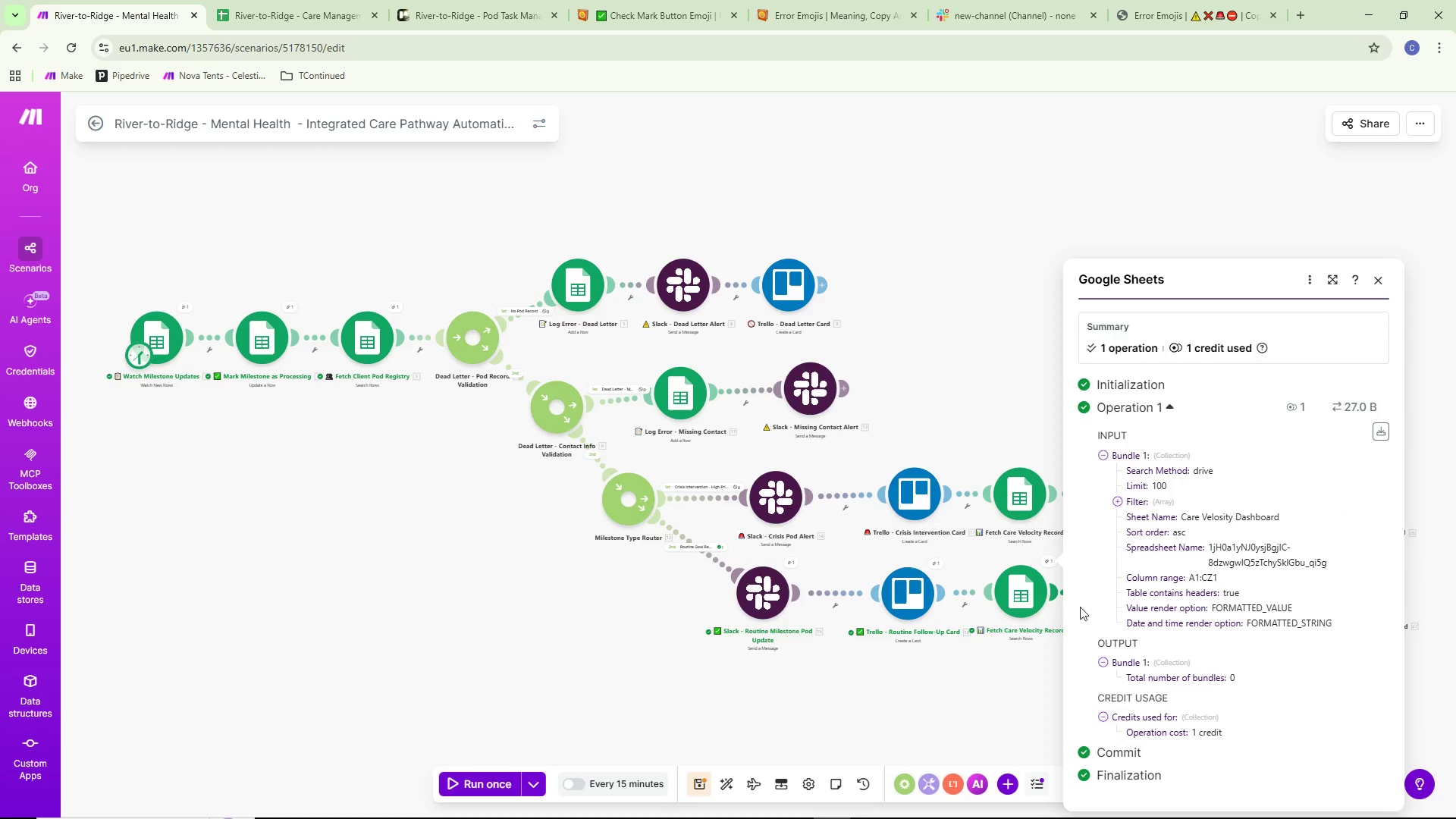 
scroll: coordinate [1130, 598], scroll_direction: down, amount: 2.0
 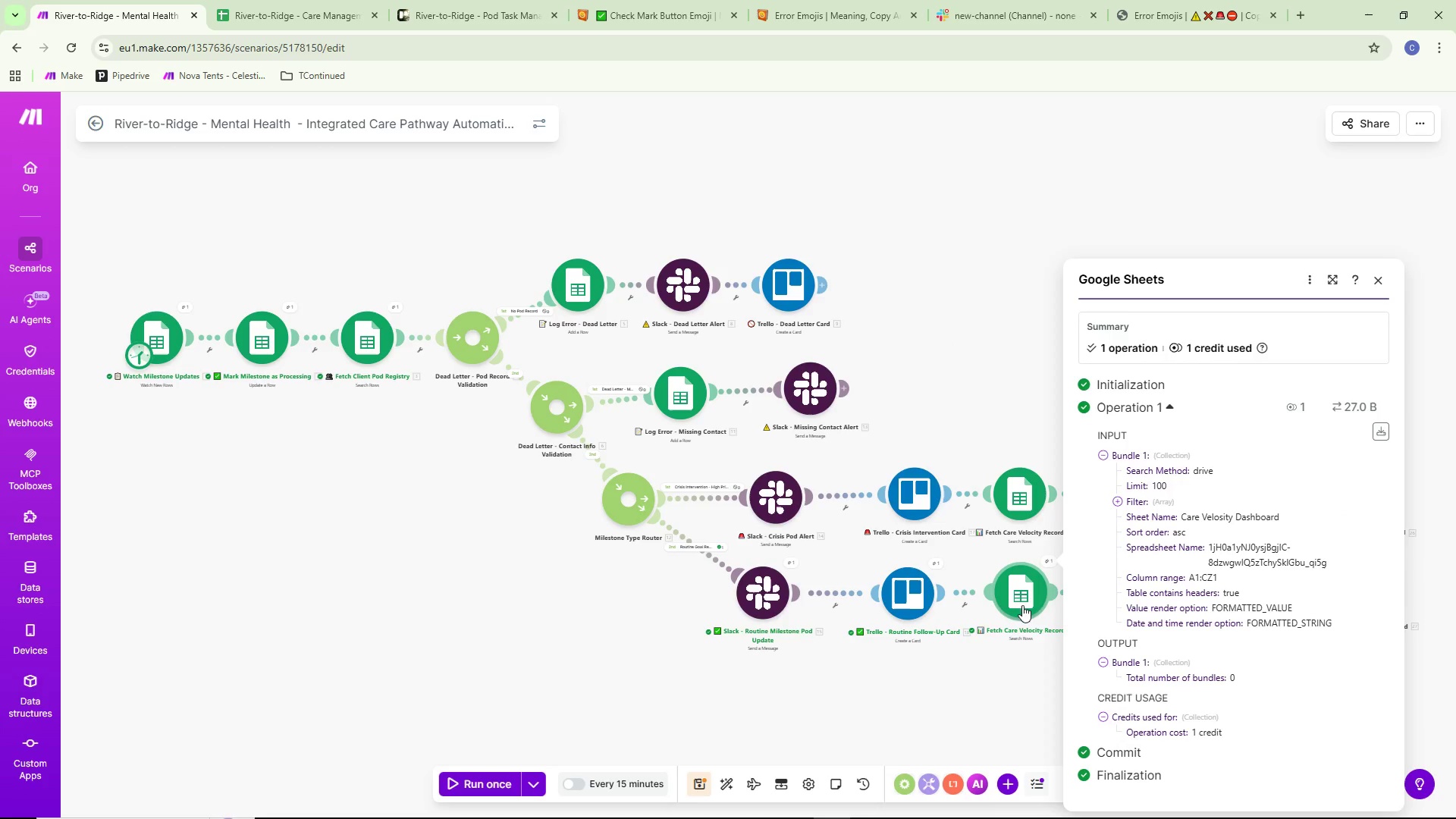 
left_click_drag(start_coordinate=[1048, 566], to_coordinate=[1050, 595])
 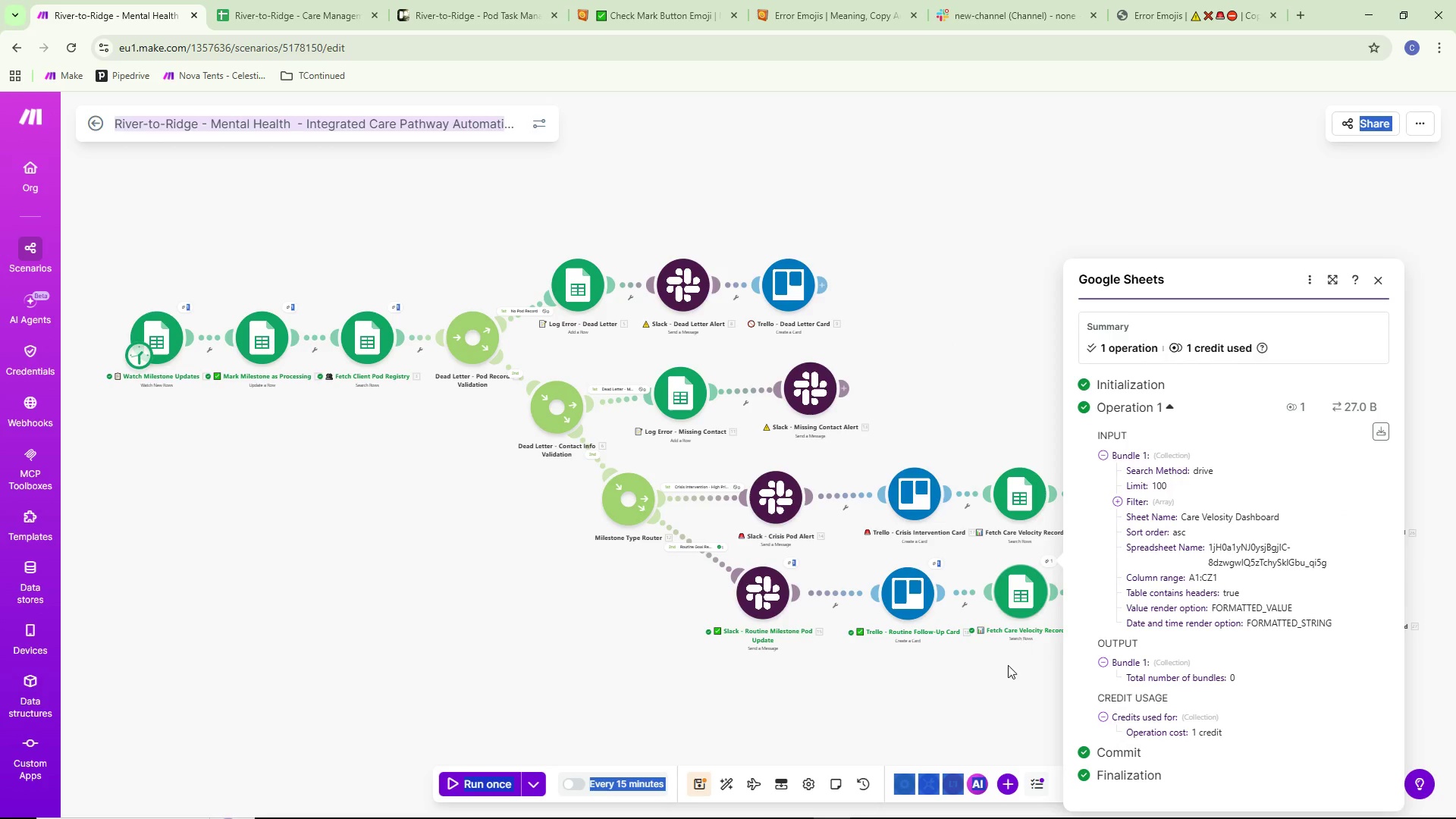 
left_click([1007, 667])
 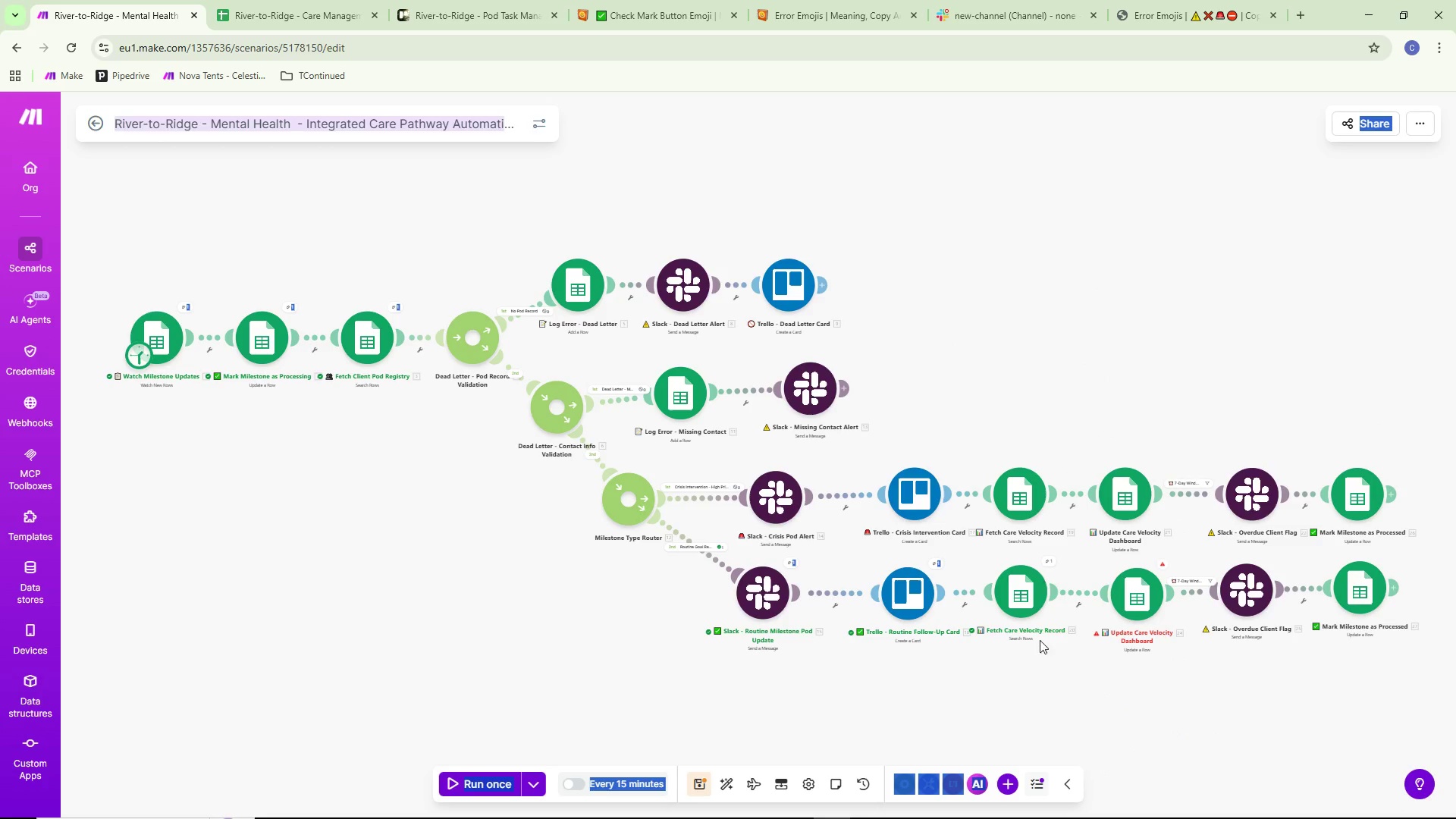 
double_click([1042, 661])
 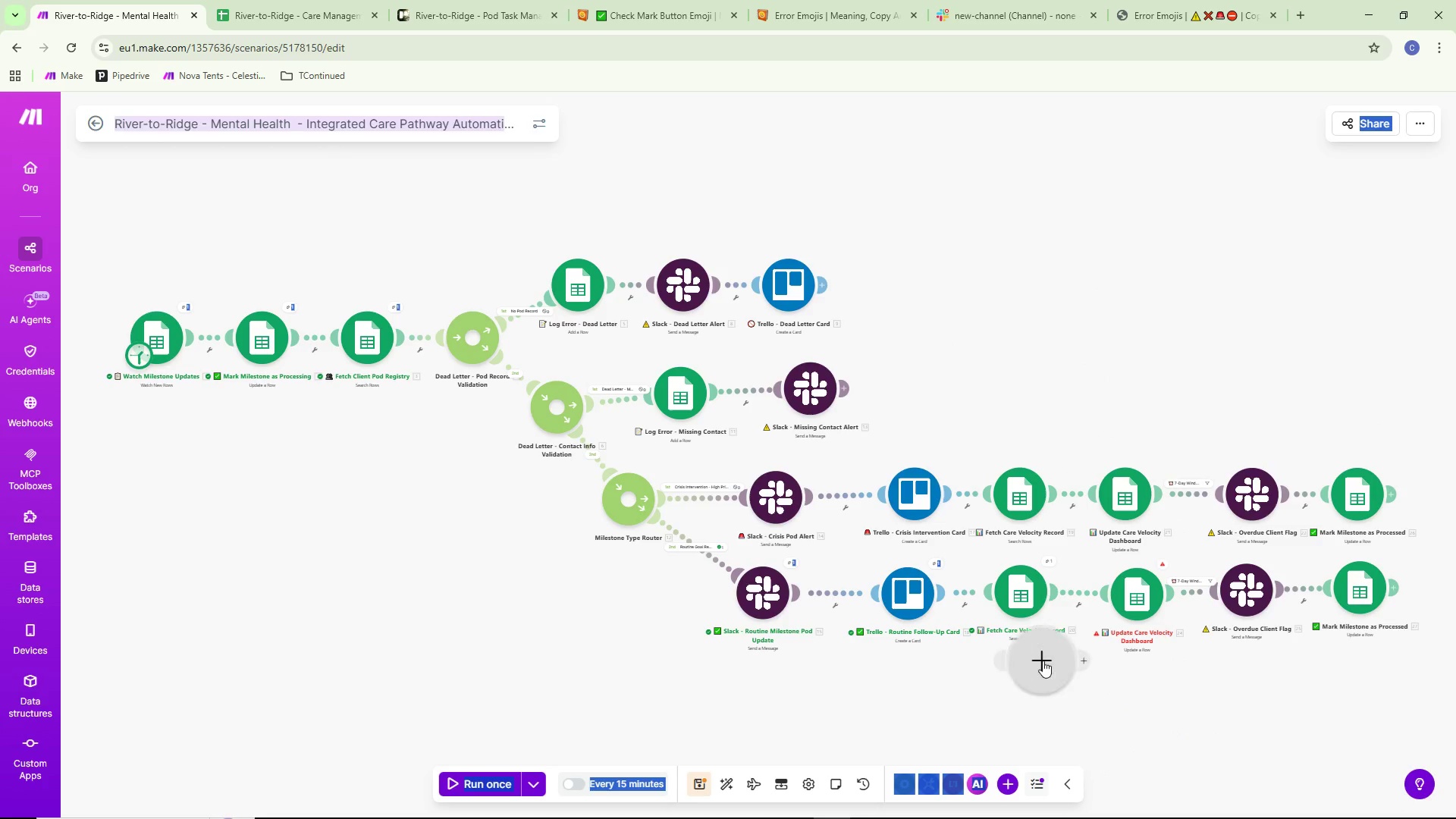 
triple_click([1043, 661])
 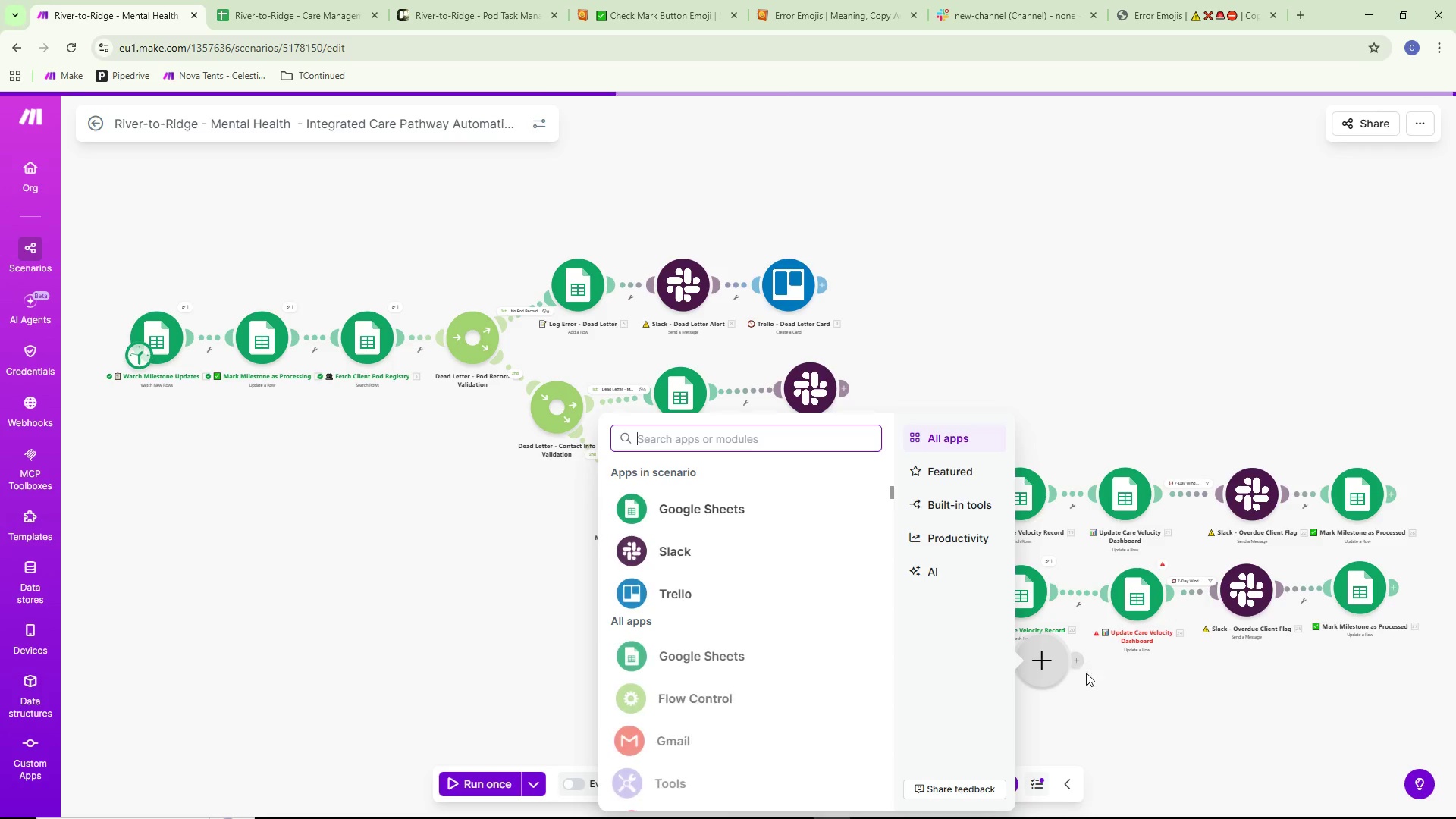 
right_click([1044, 672])
 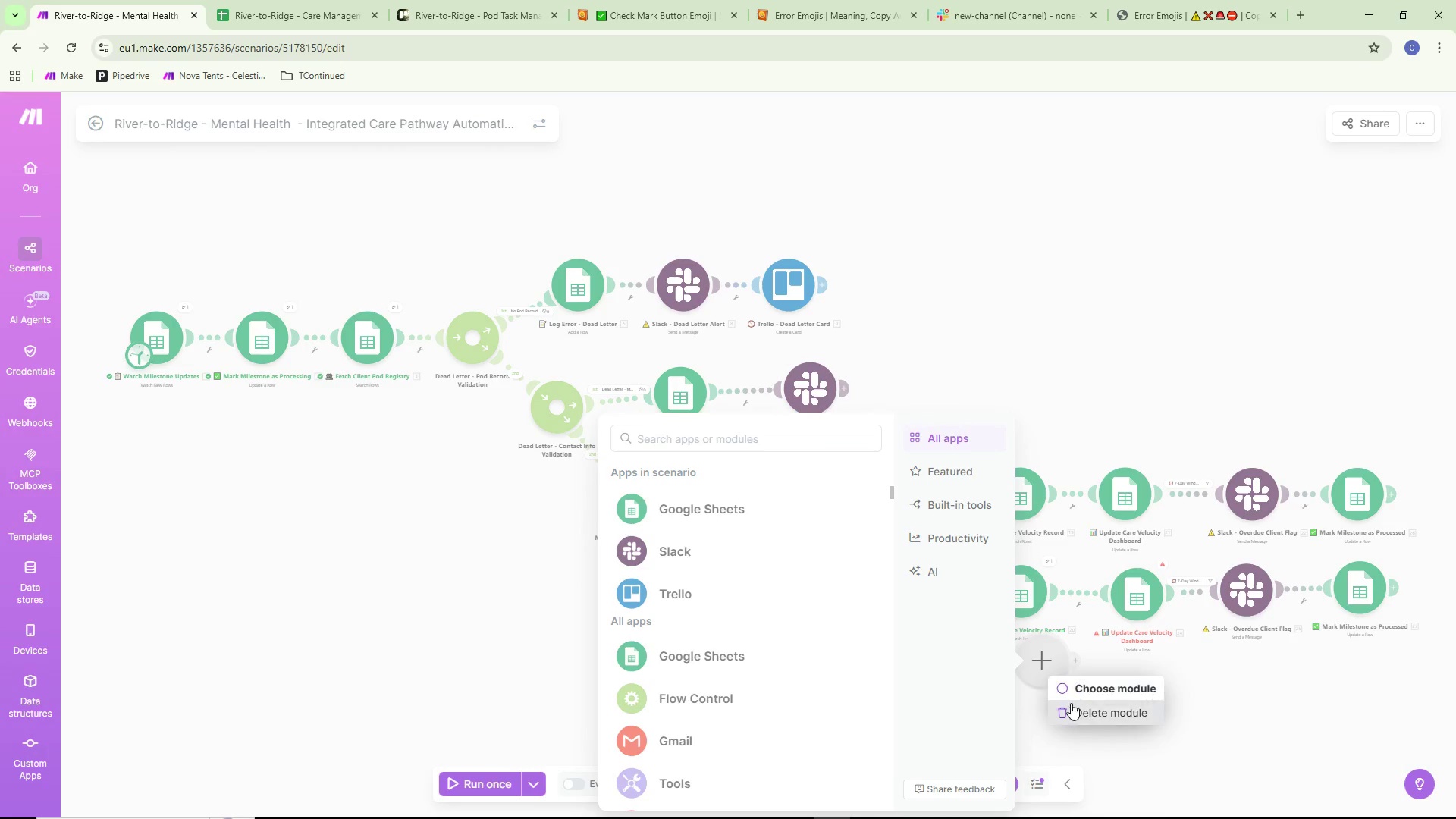 
left_click([1077, 709])
 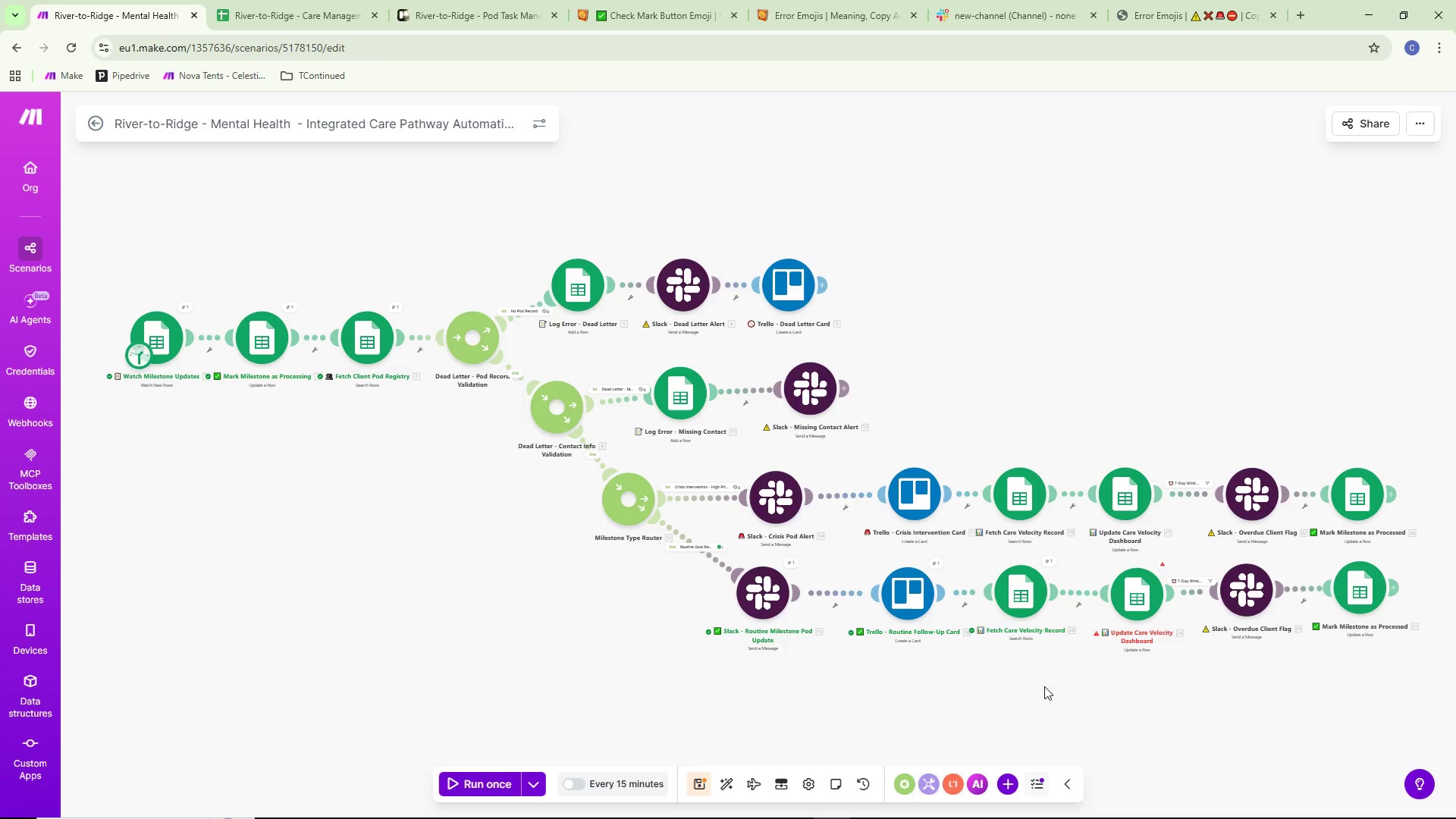 
left_click_drag(start_coordinate=[1021, 676], to_coordinate=[1037, 676])
 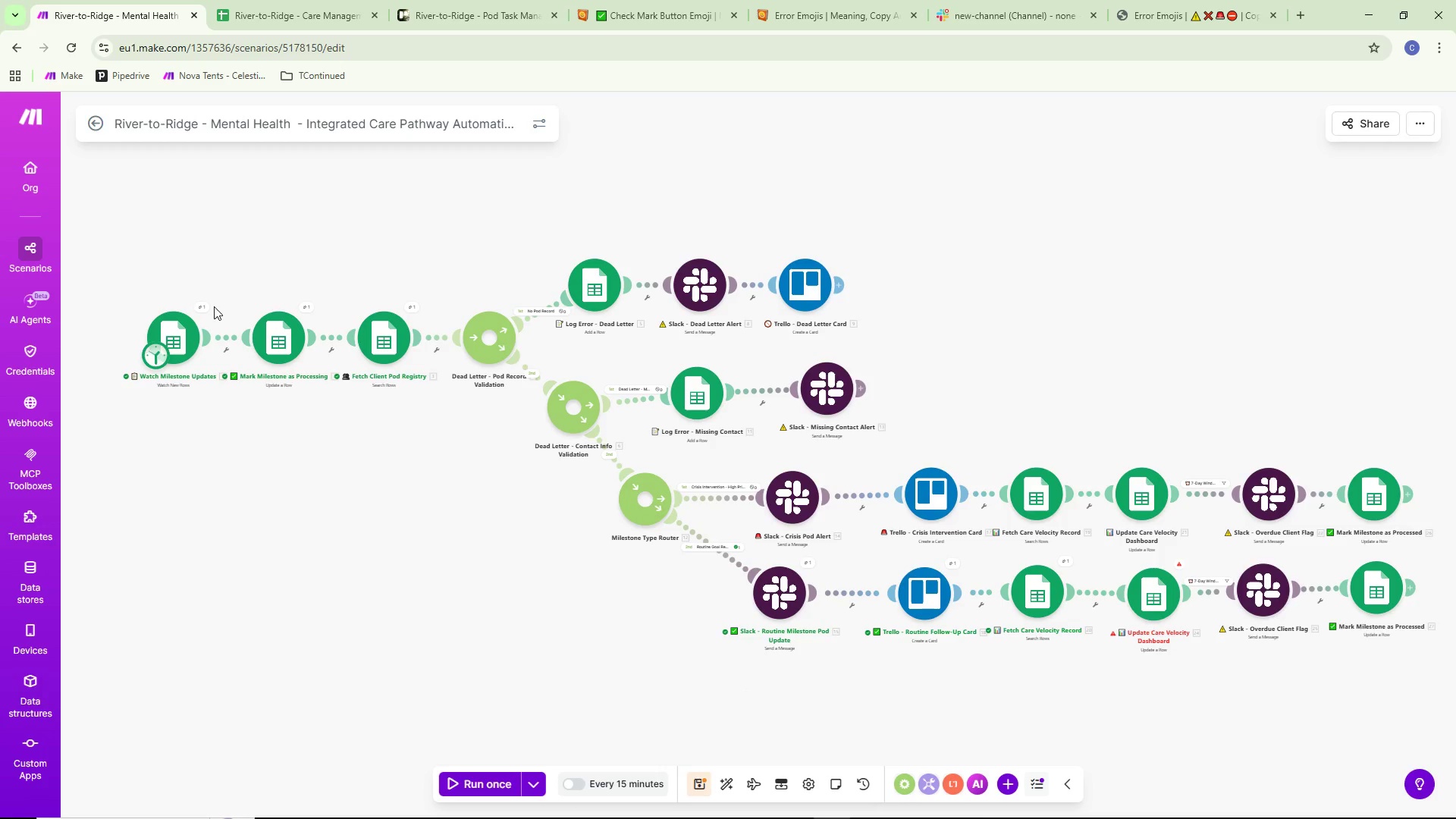 
left_click([193, 306])
 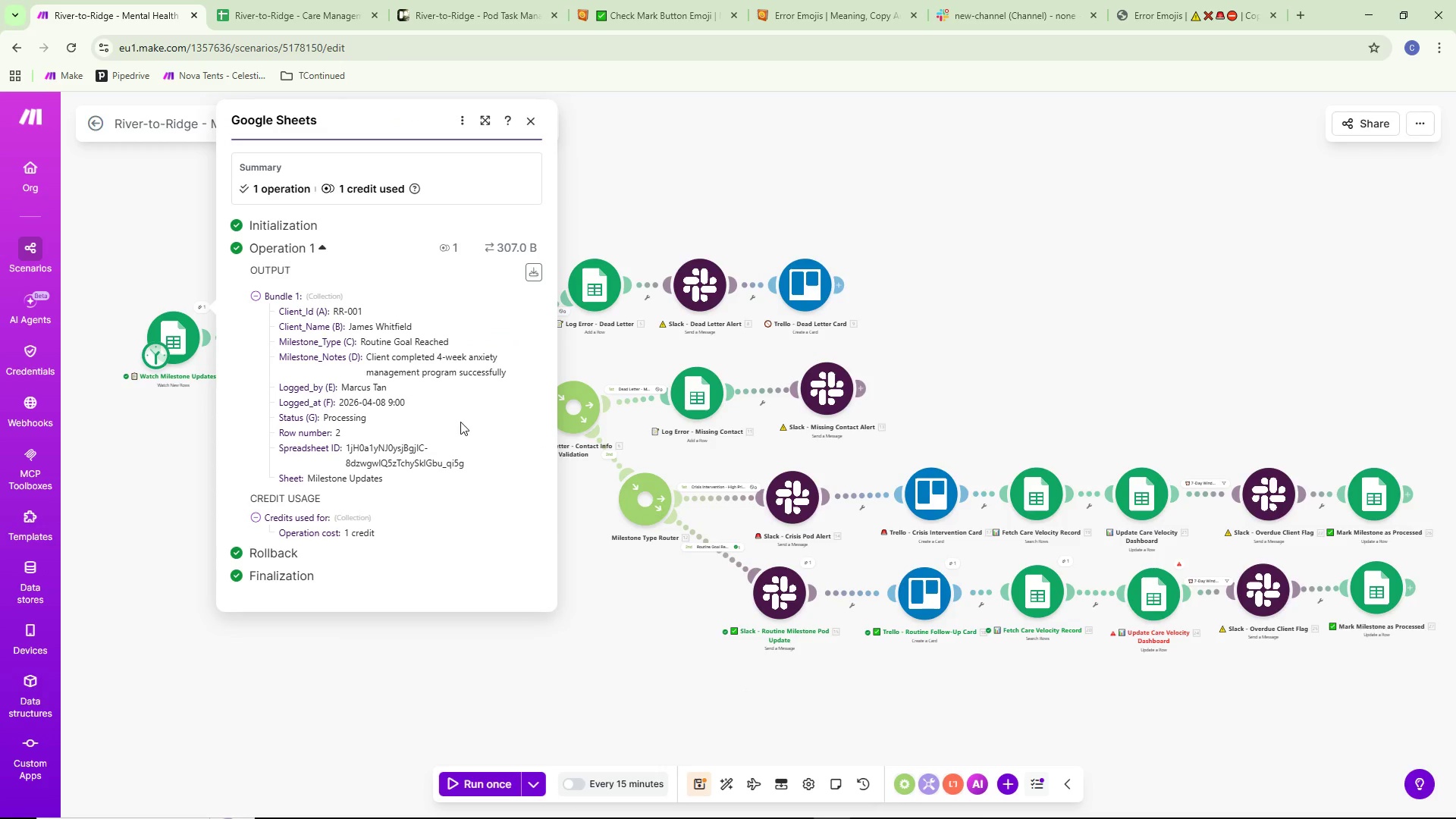 
left_click([640, 643])
 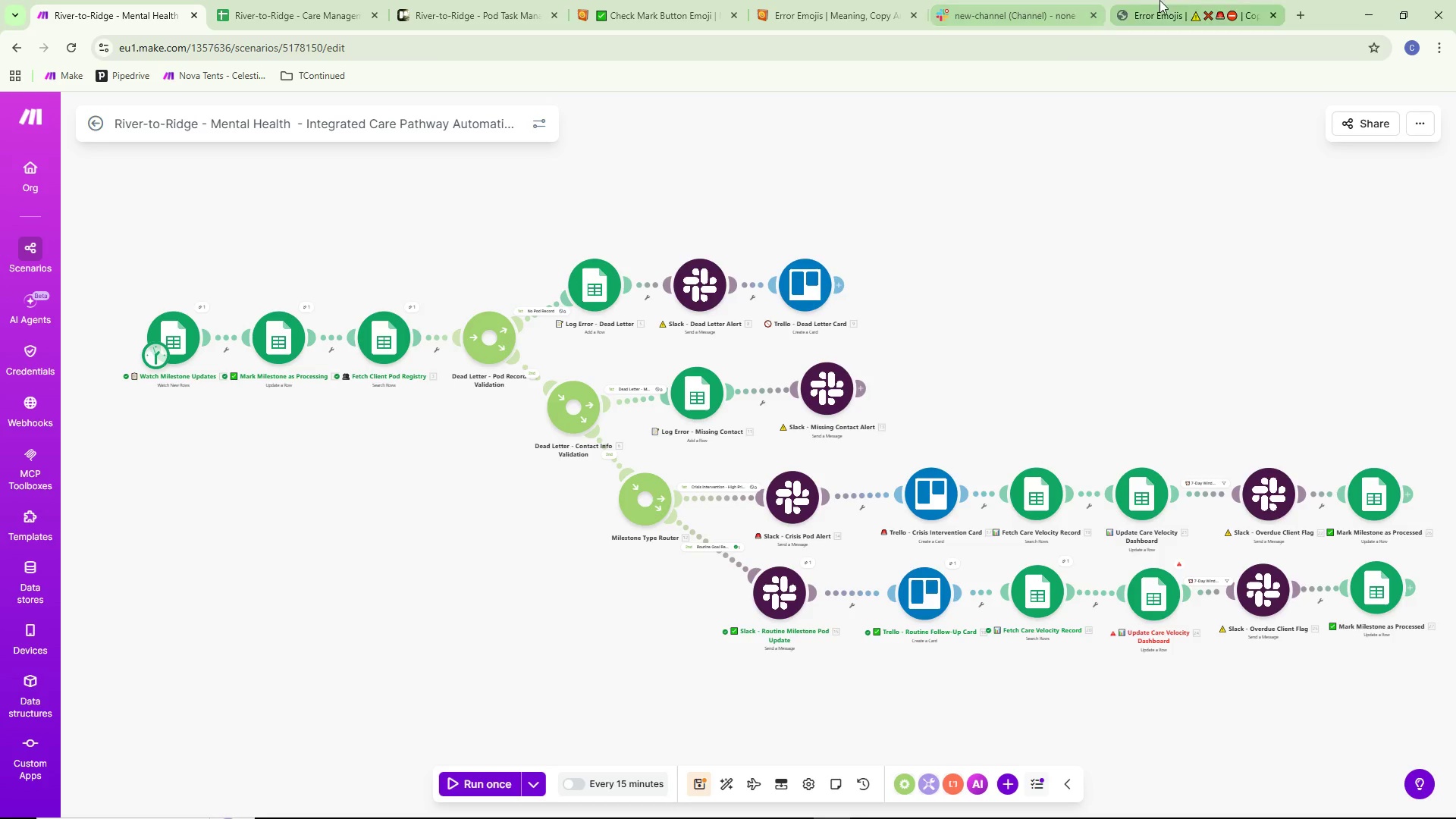 
left_click([1015, 4])
 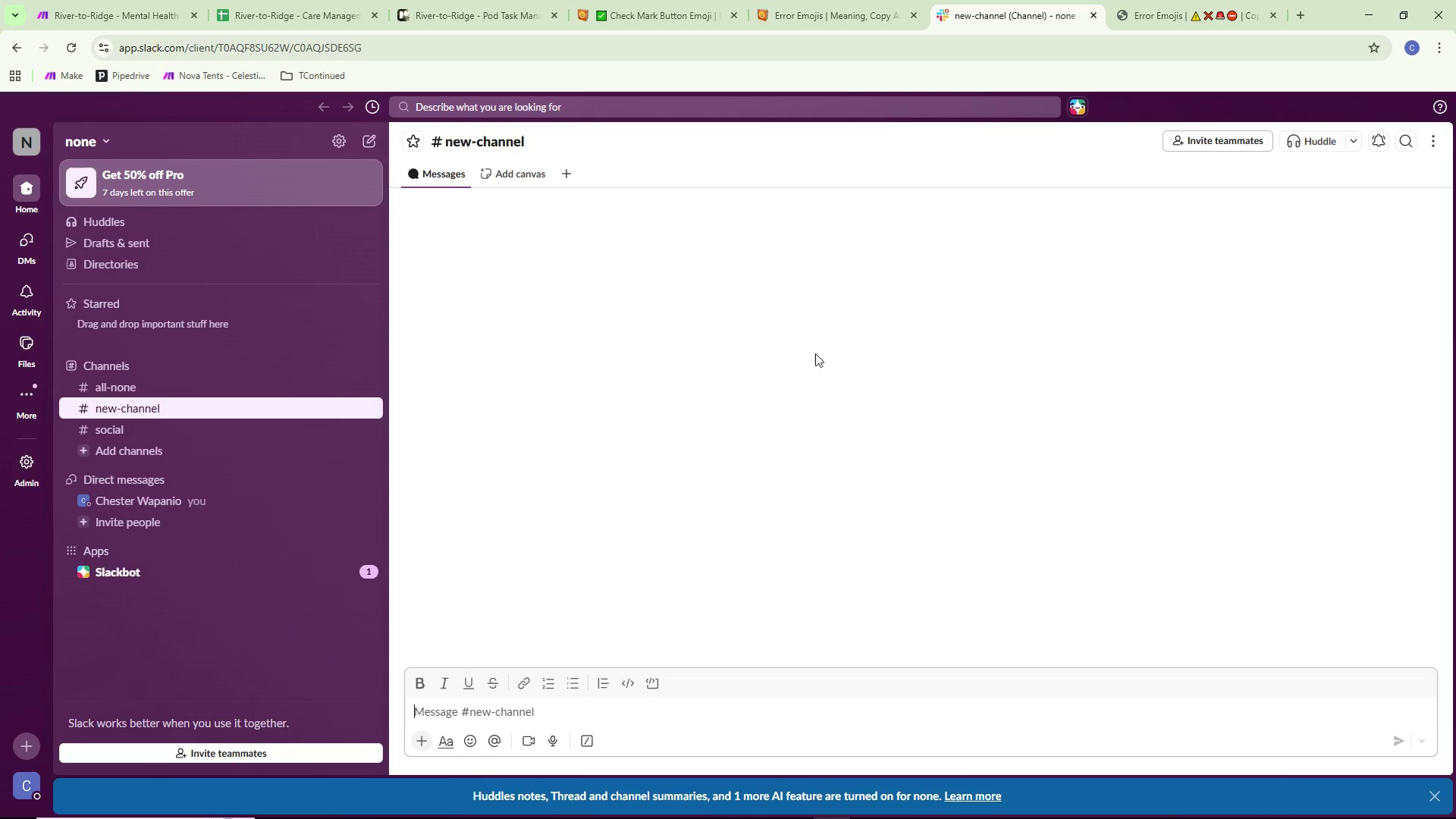 
mouse_move([740, 389])
 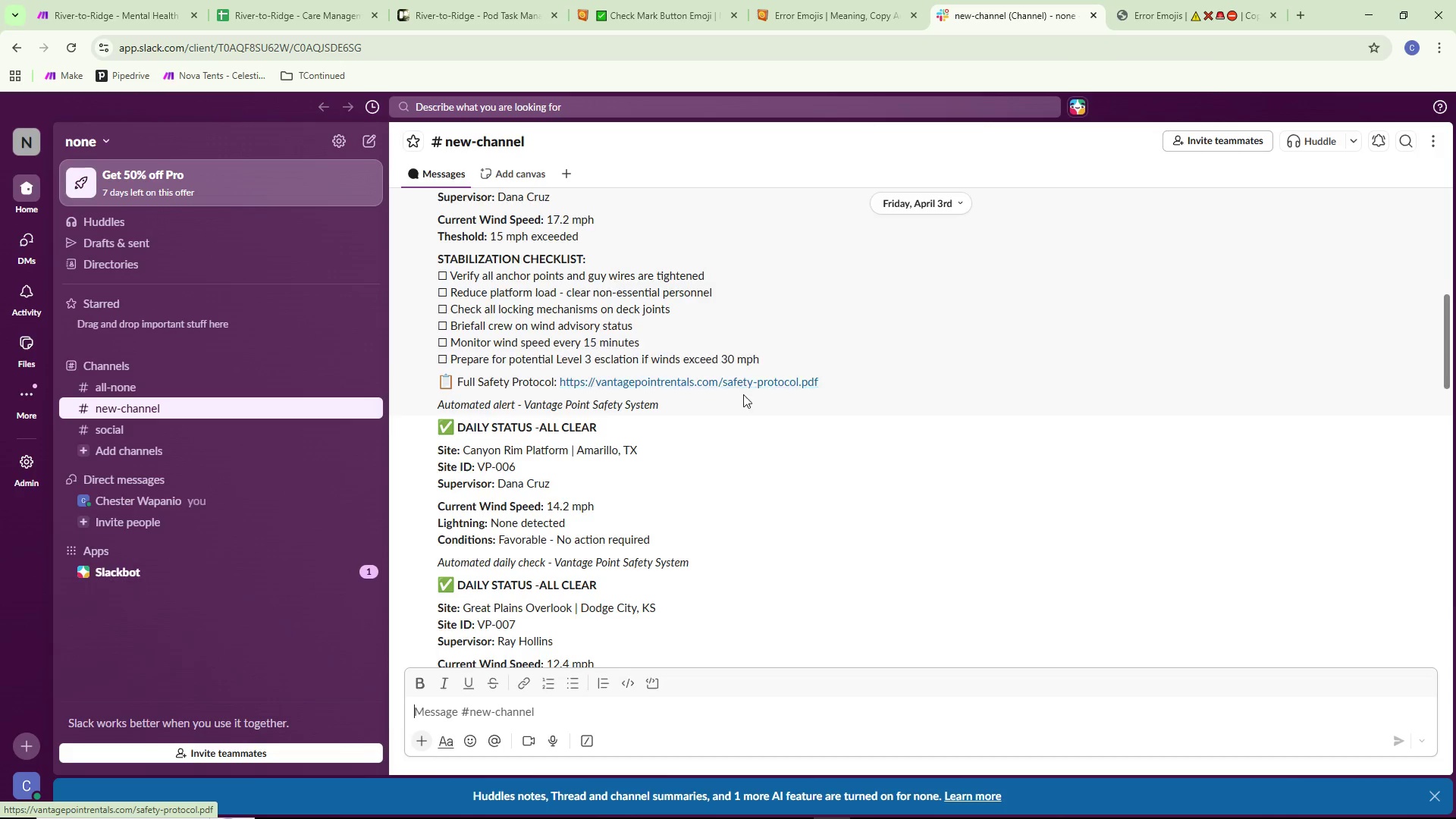 
scroll: coordinate [770, 494], scroll_direction: down, amount: 34.0
 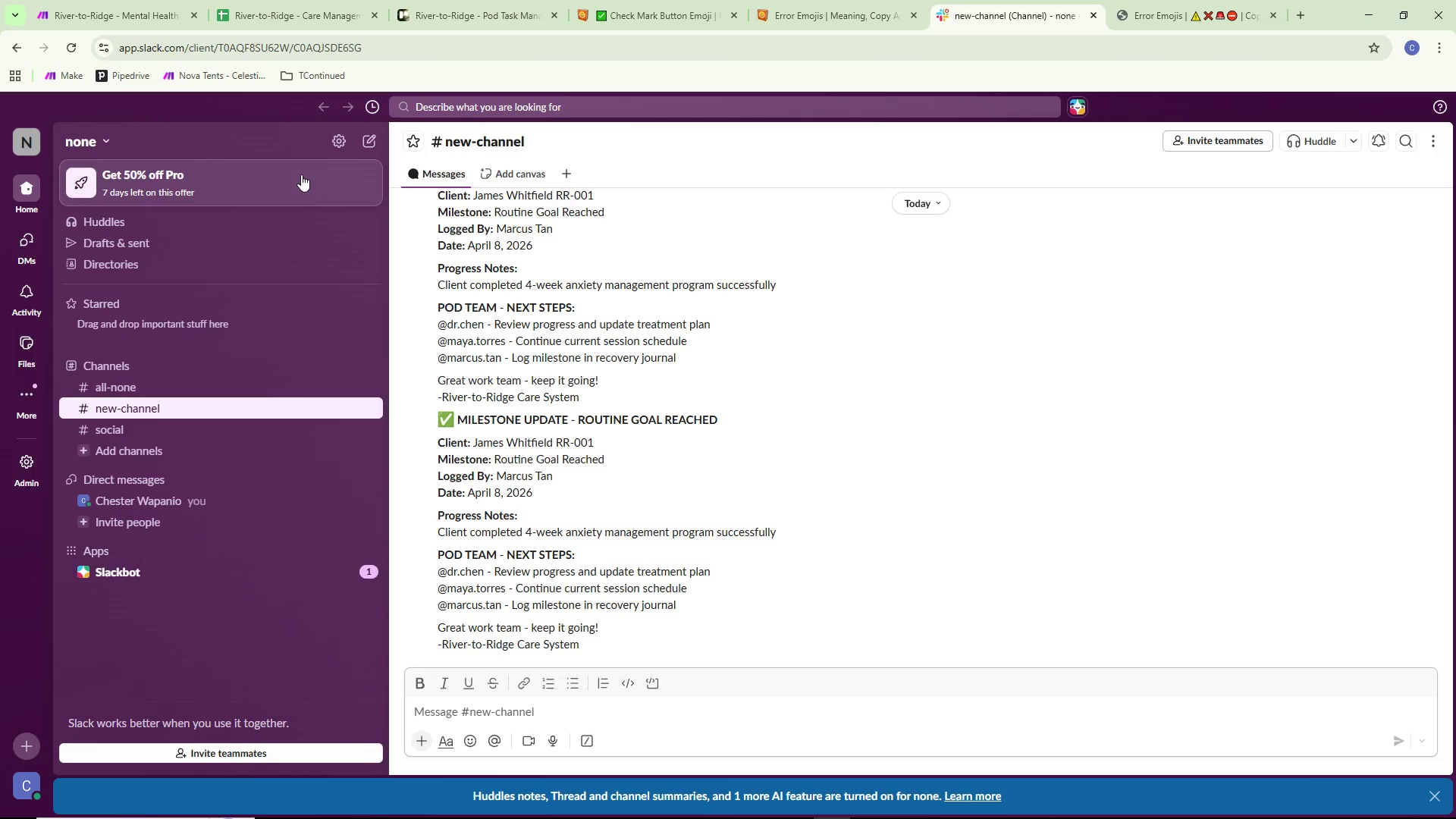 
mouse_move([78, -2])
 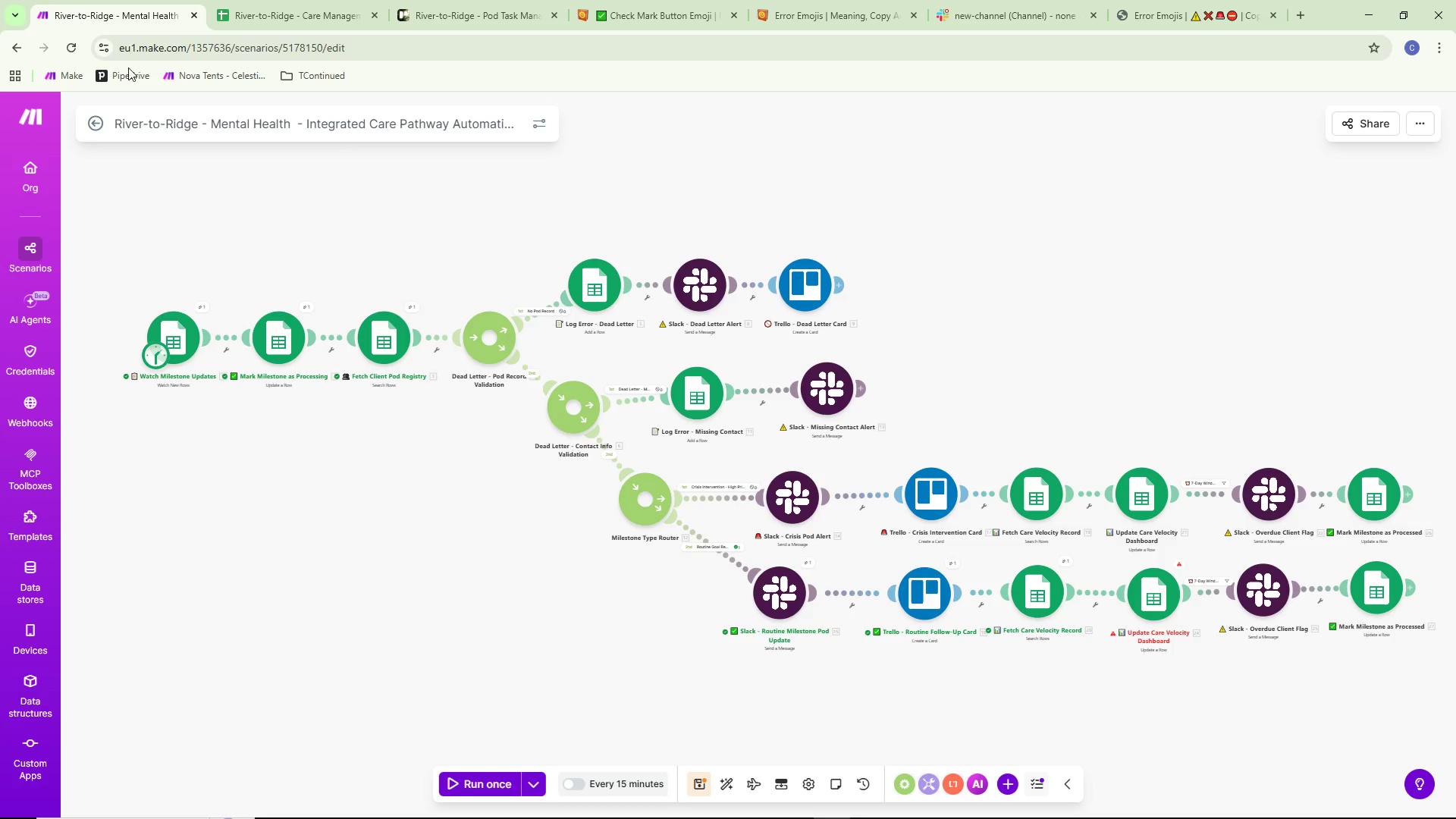 
left_click_drag(start_coordinate=[1238, 680], to_coordinate=[1106, 677])
 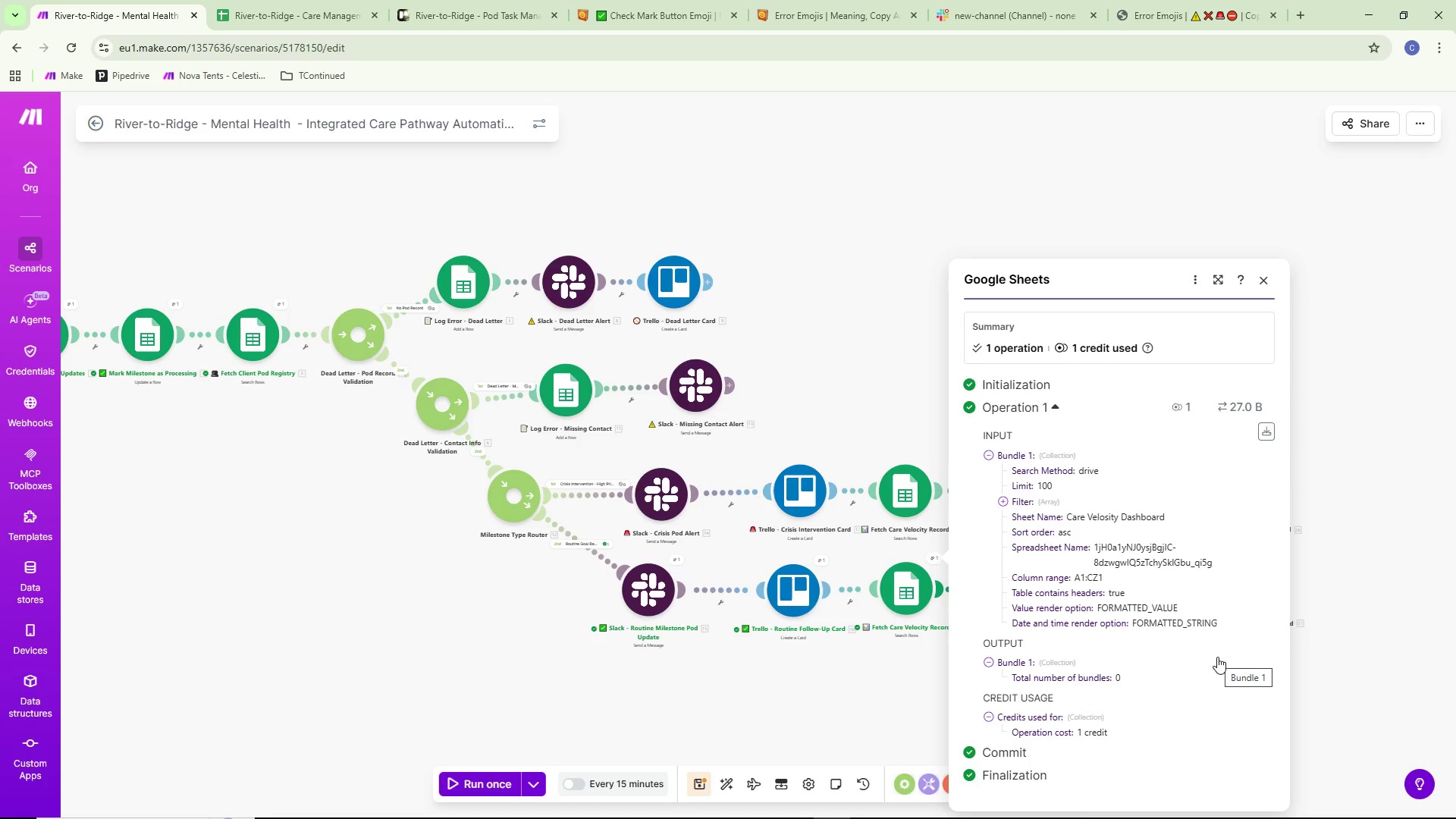 
wait(20.47)
 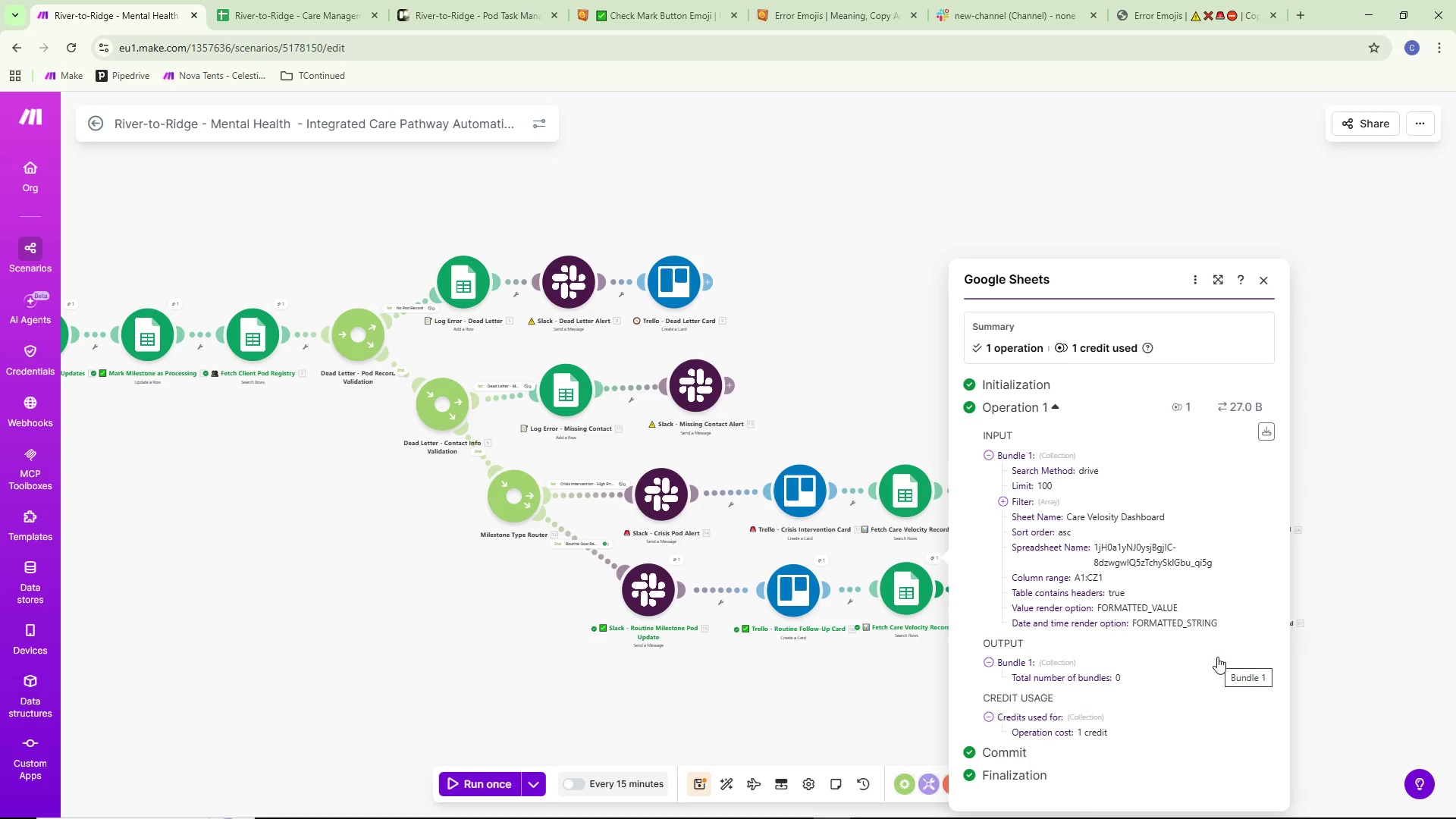 
left_click([851, 710])
 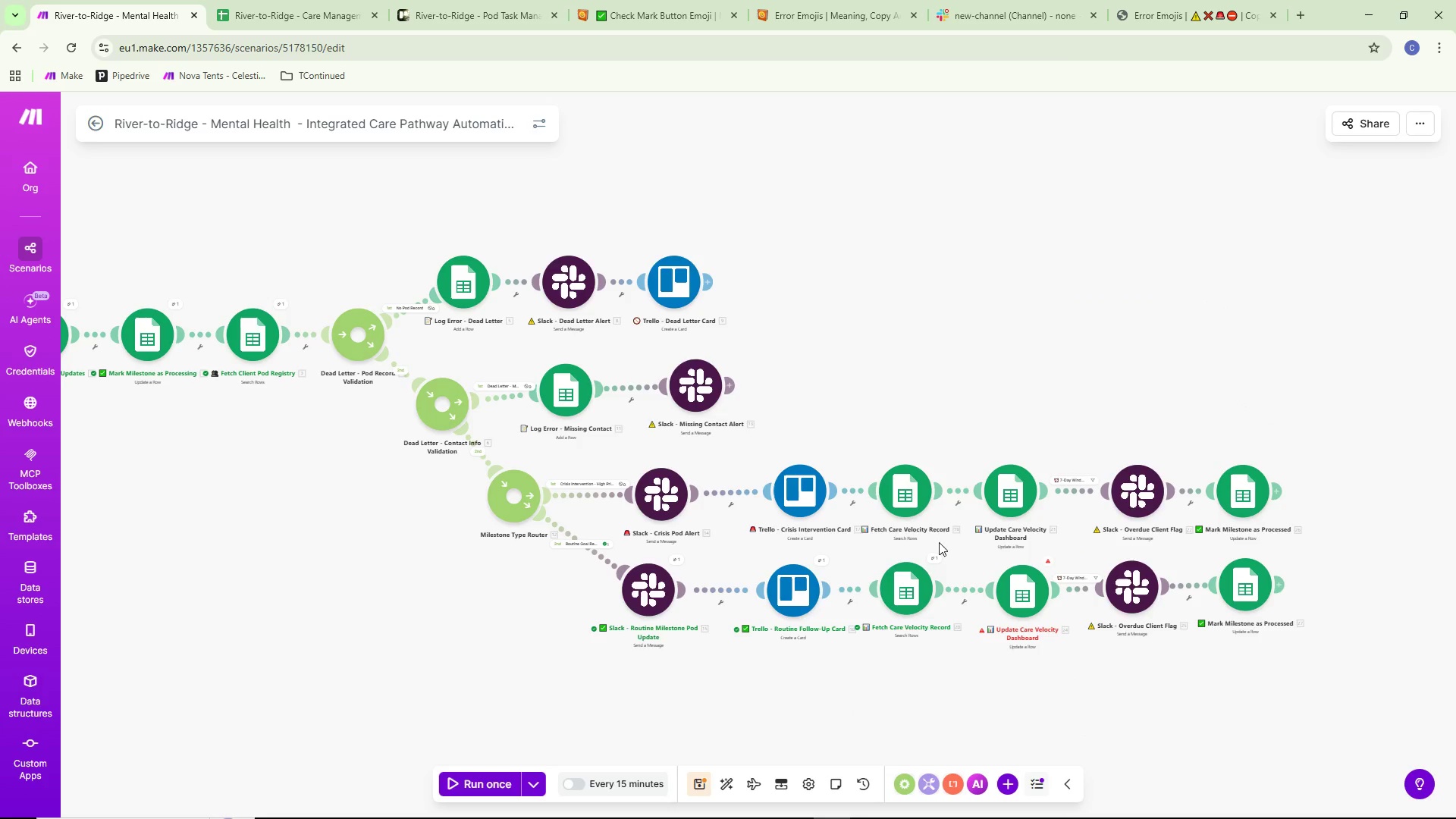 
left_click([932, 560])
 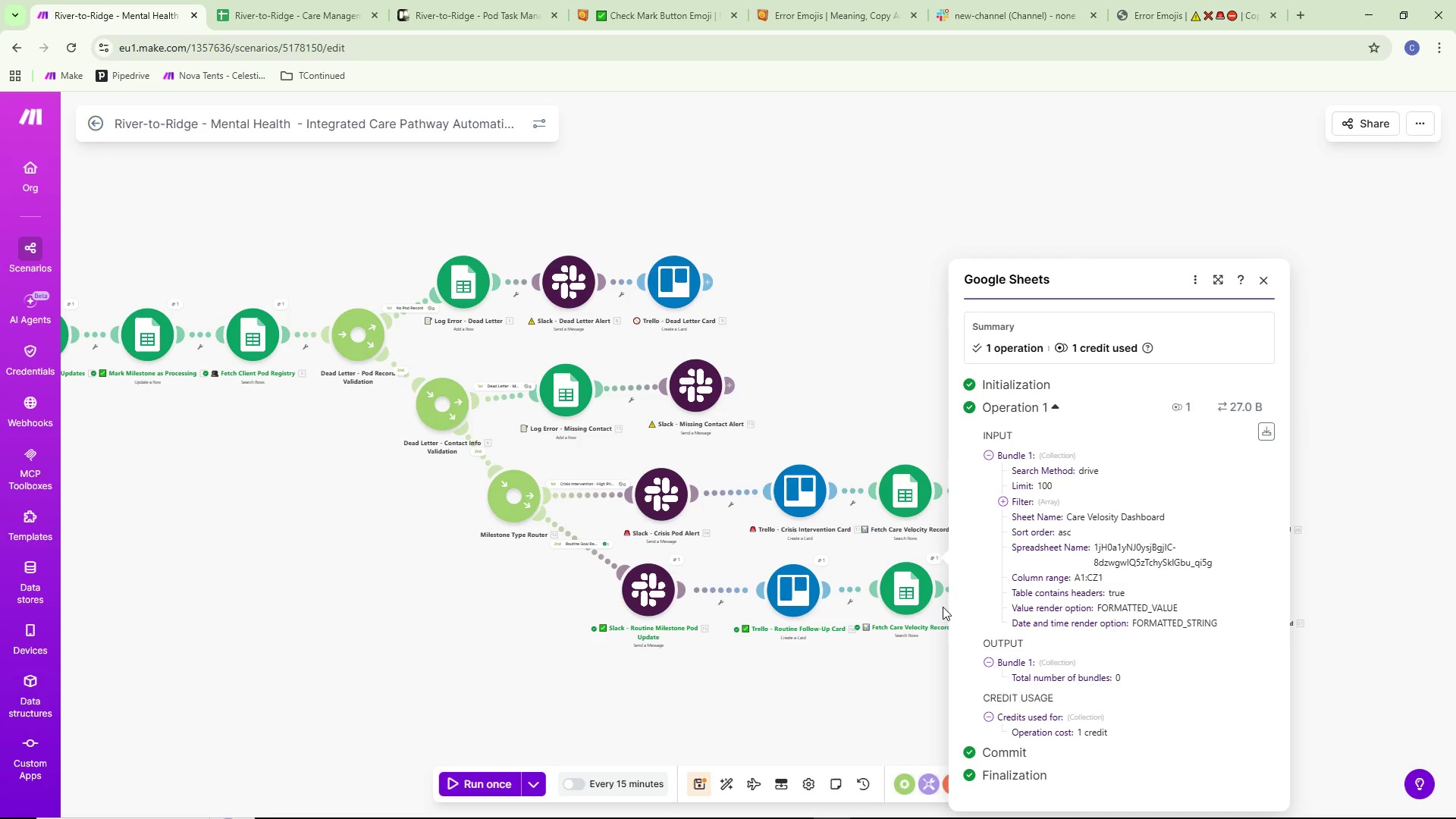 
double_click([915, 598])
 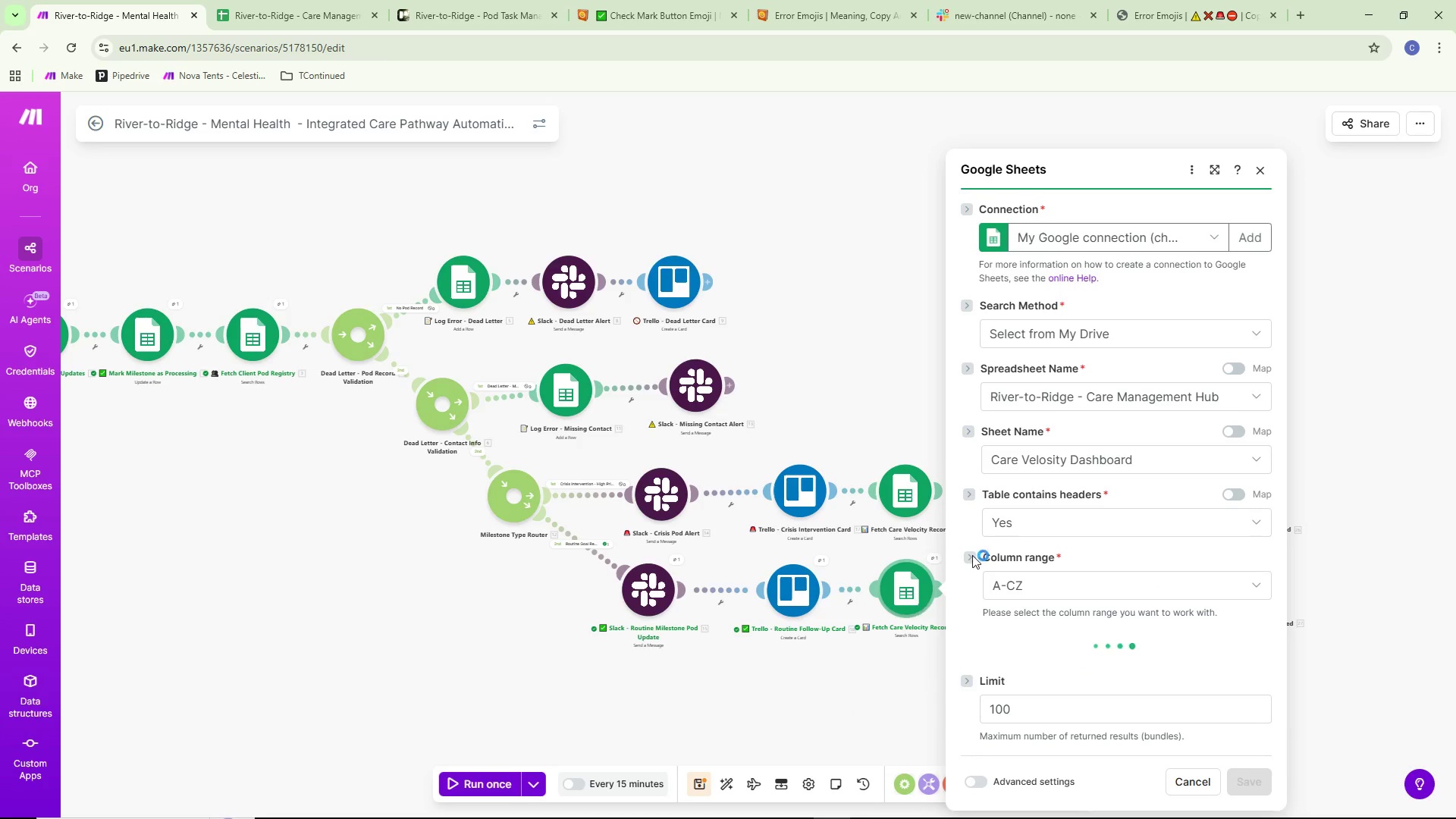 
scroll: coordinate [1128, 549], scroll_direction: down, amount: 6.0
 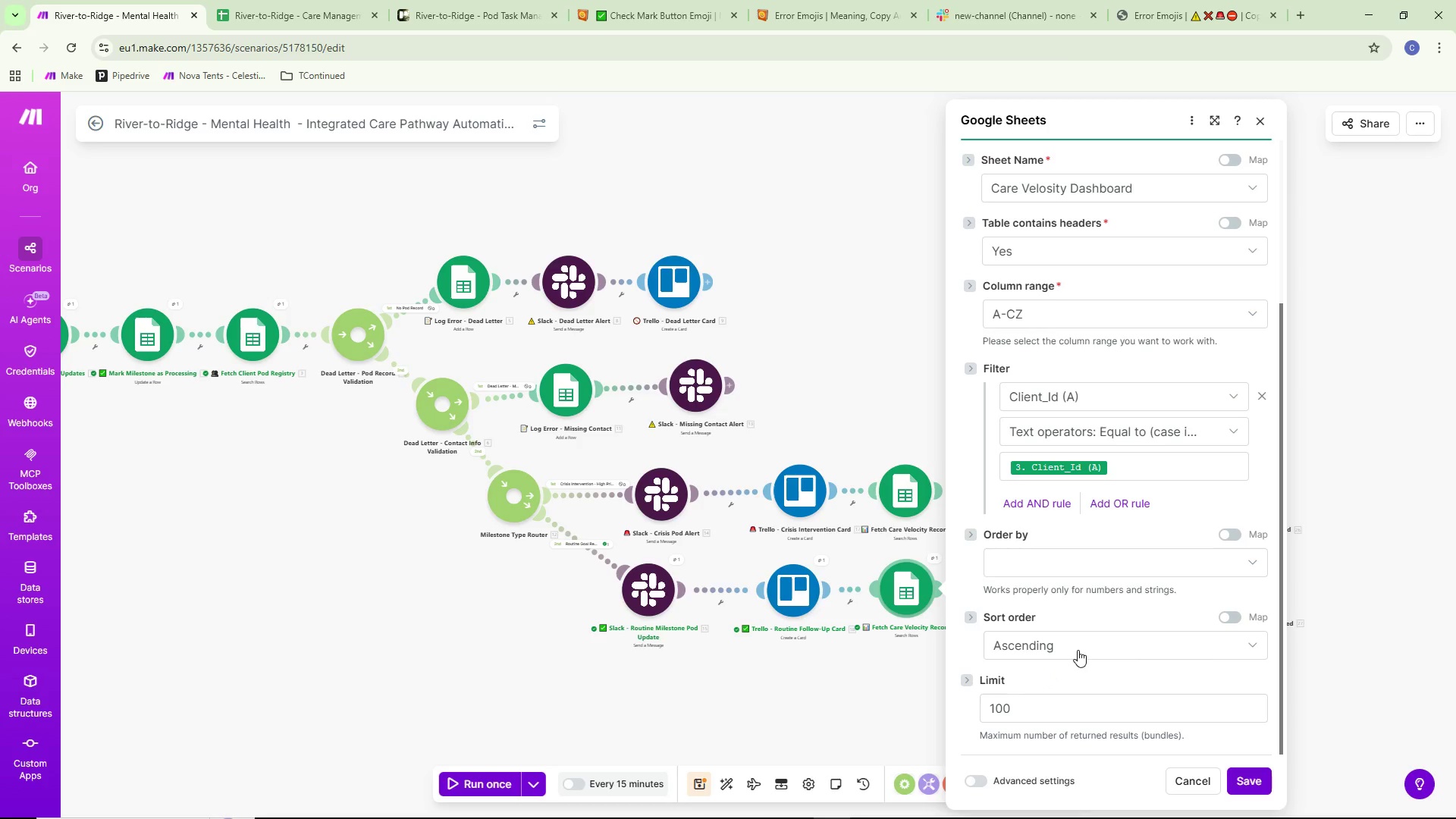 
wait(44.68)
 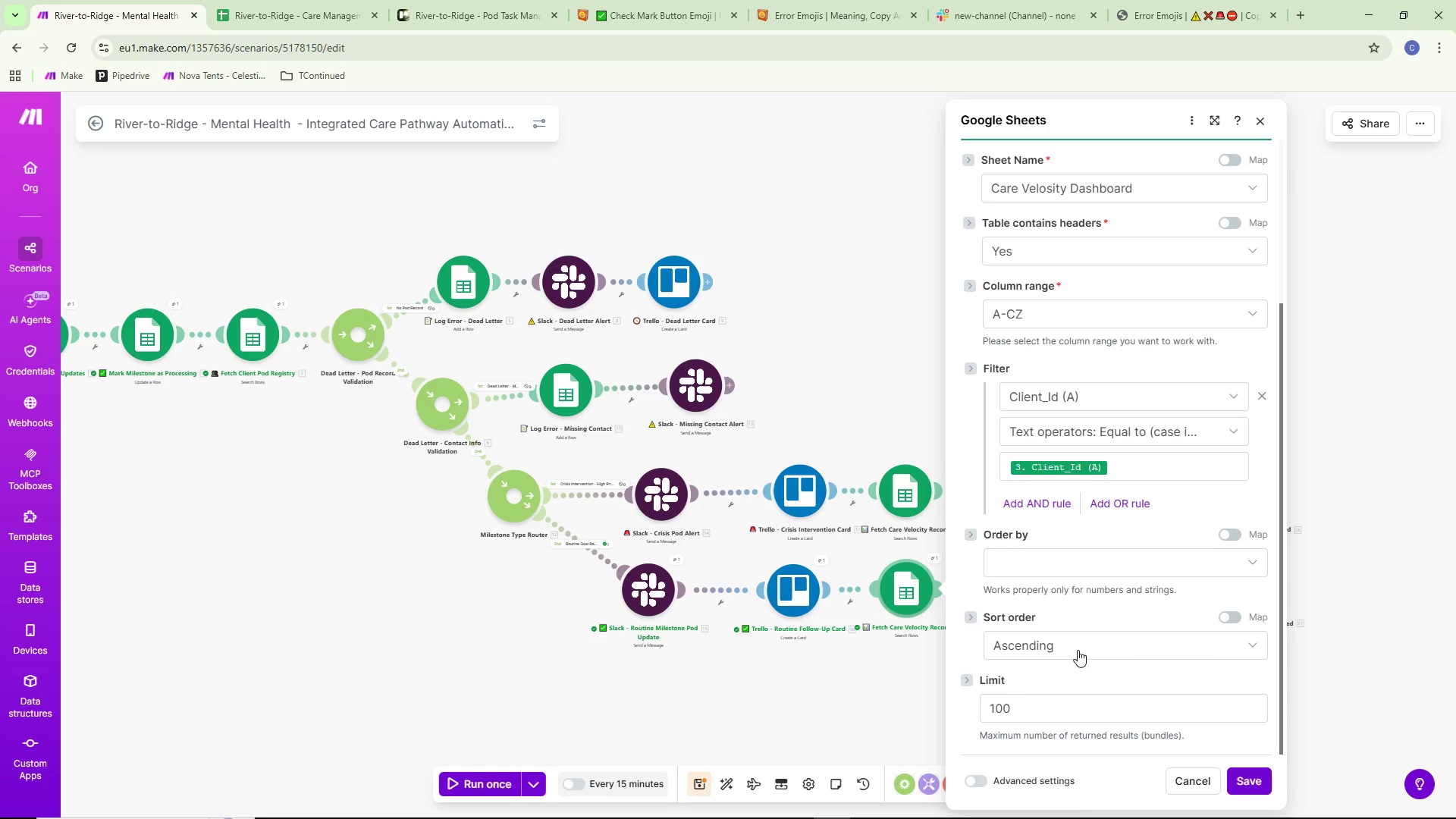 
left_click([875, 661])
 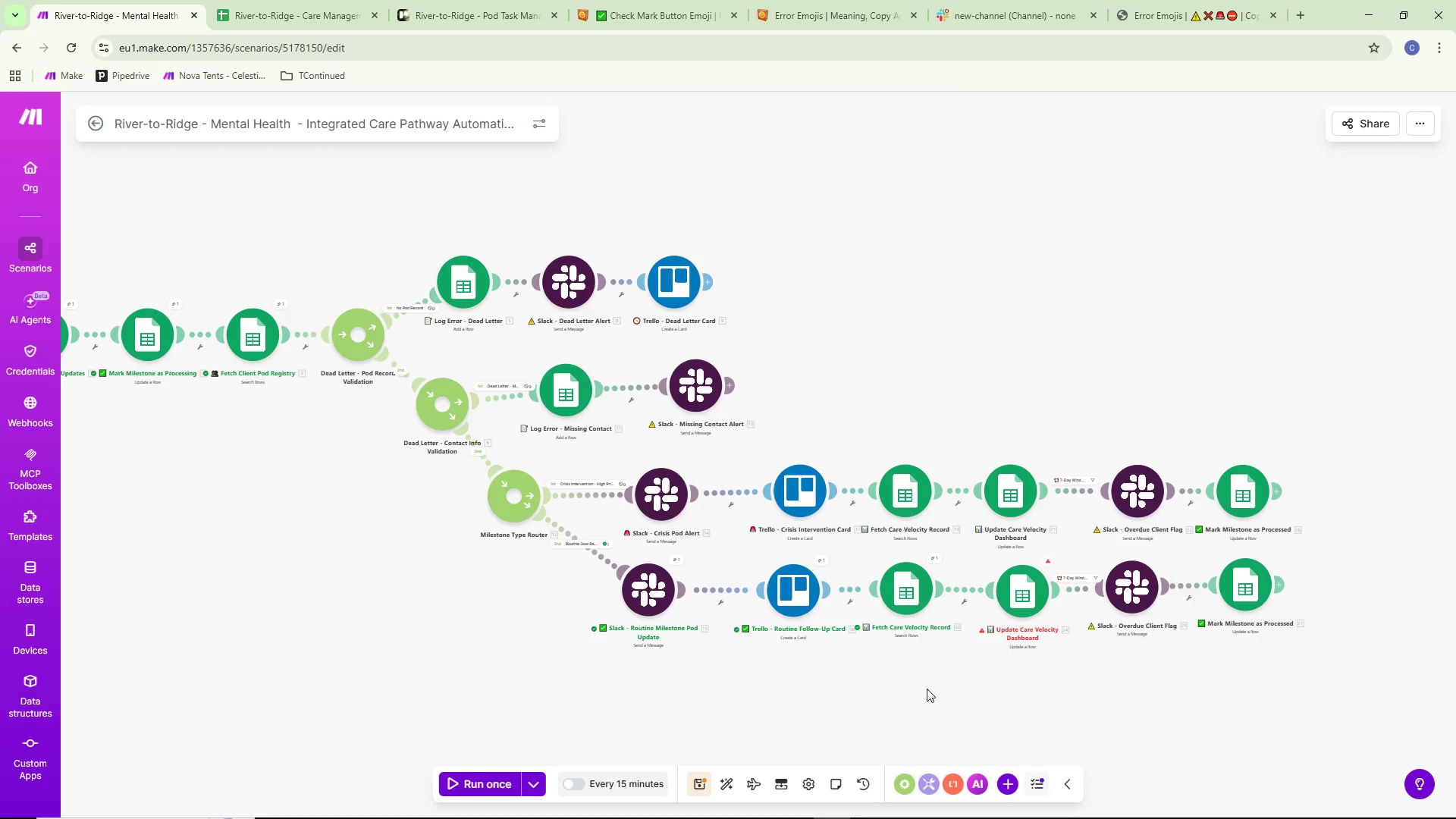 
left_click_drag(start_coordinate=[927, 688], to_coordinate=[856, 672])
 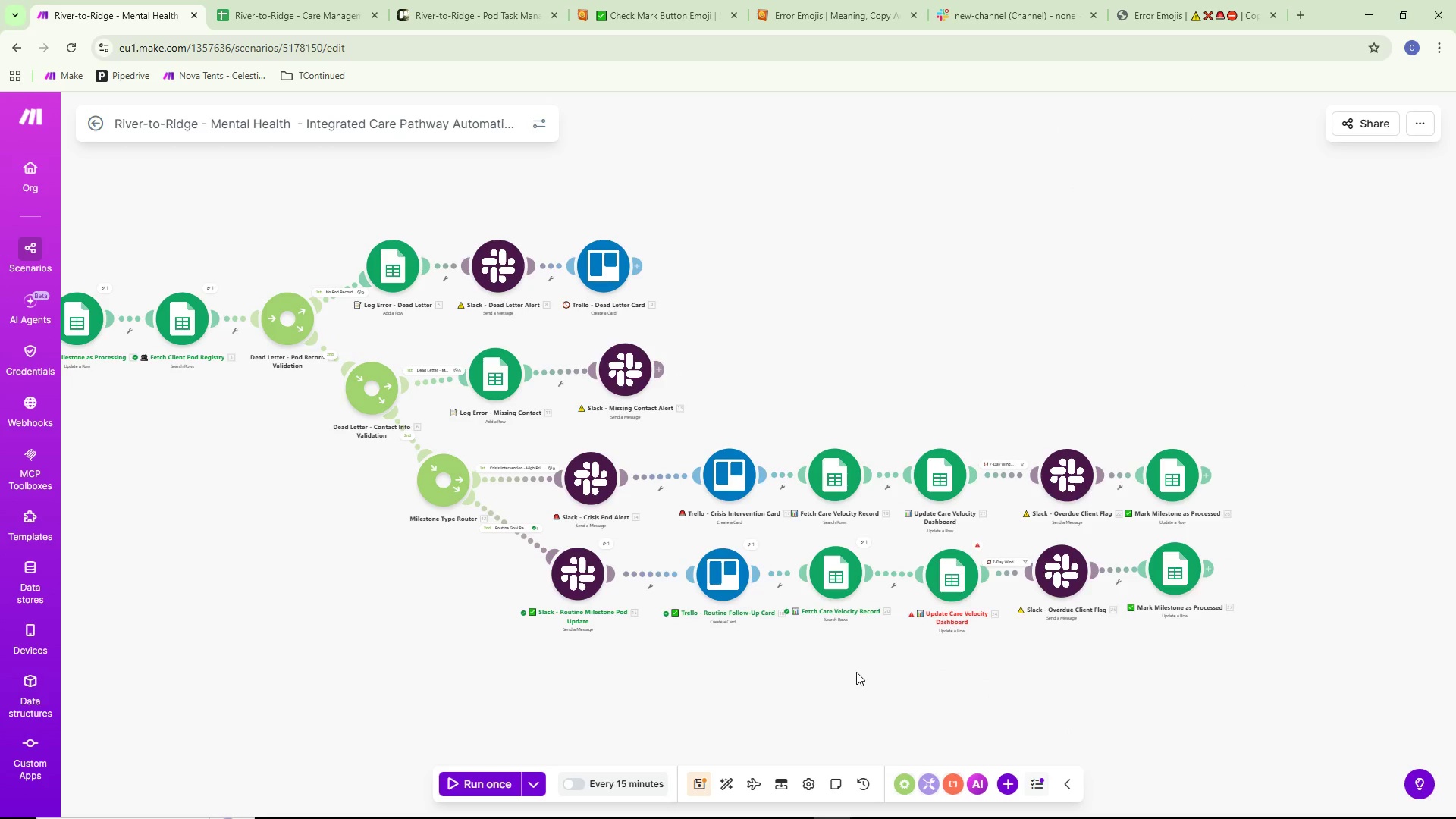 
wait(5.61)
 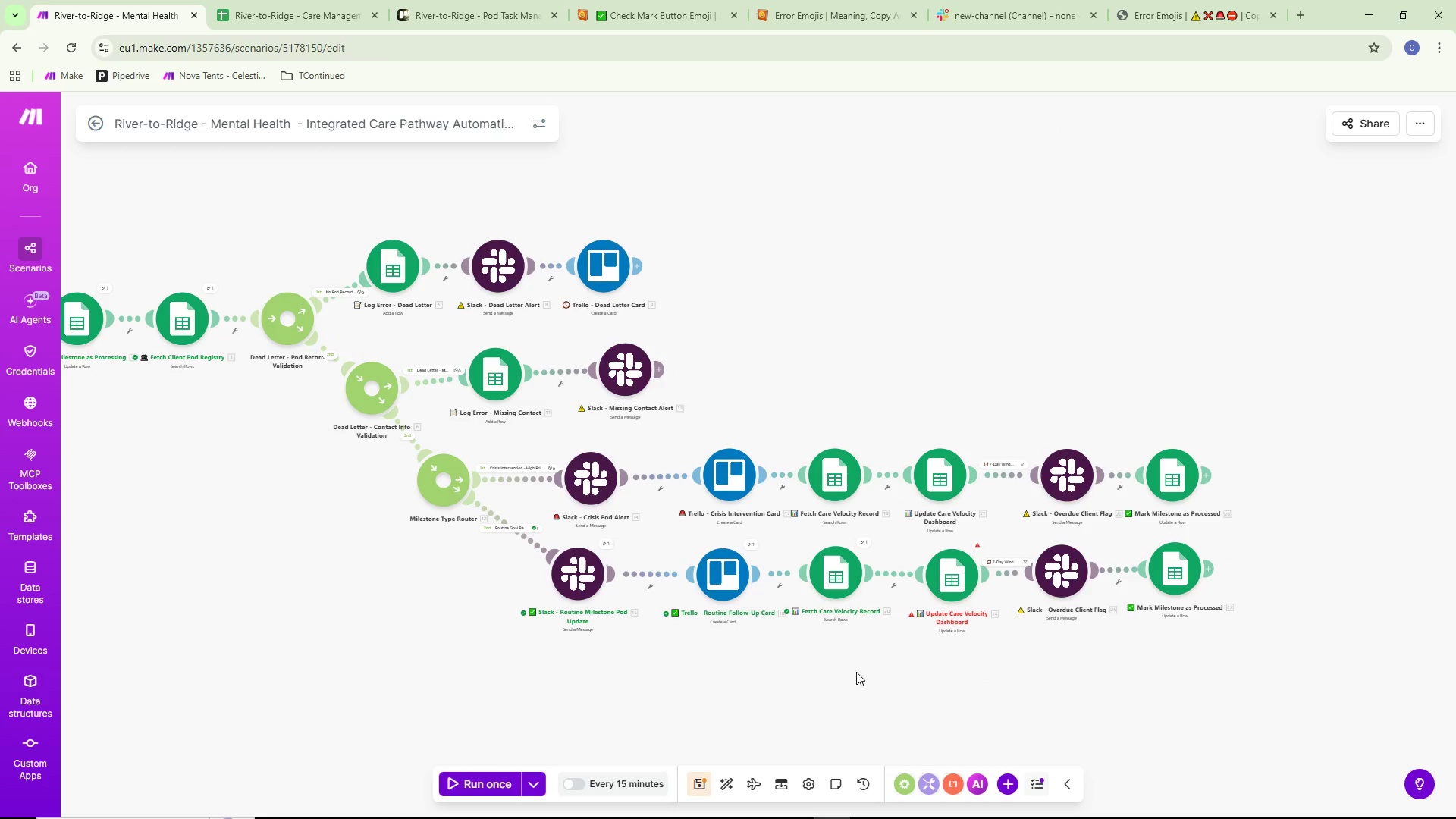 
left_click_drag(start_coordinate=[869, 670], to_coordinate=[1104, 672])
 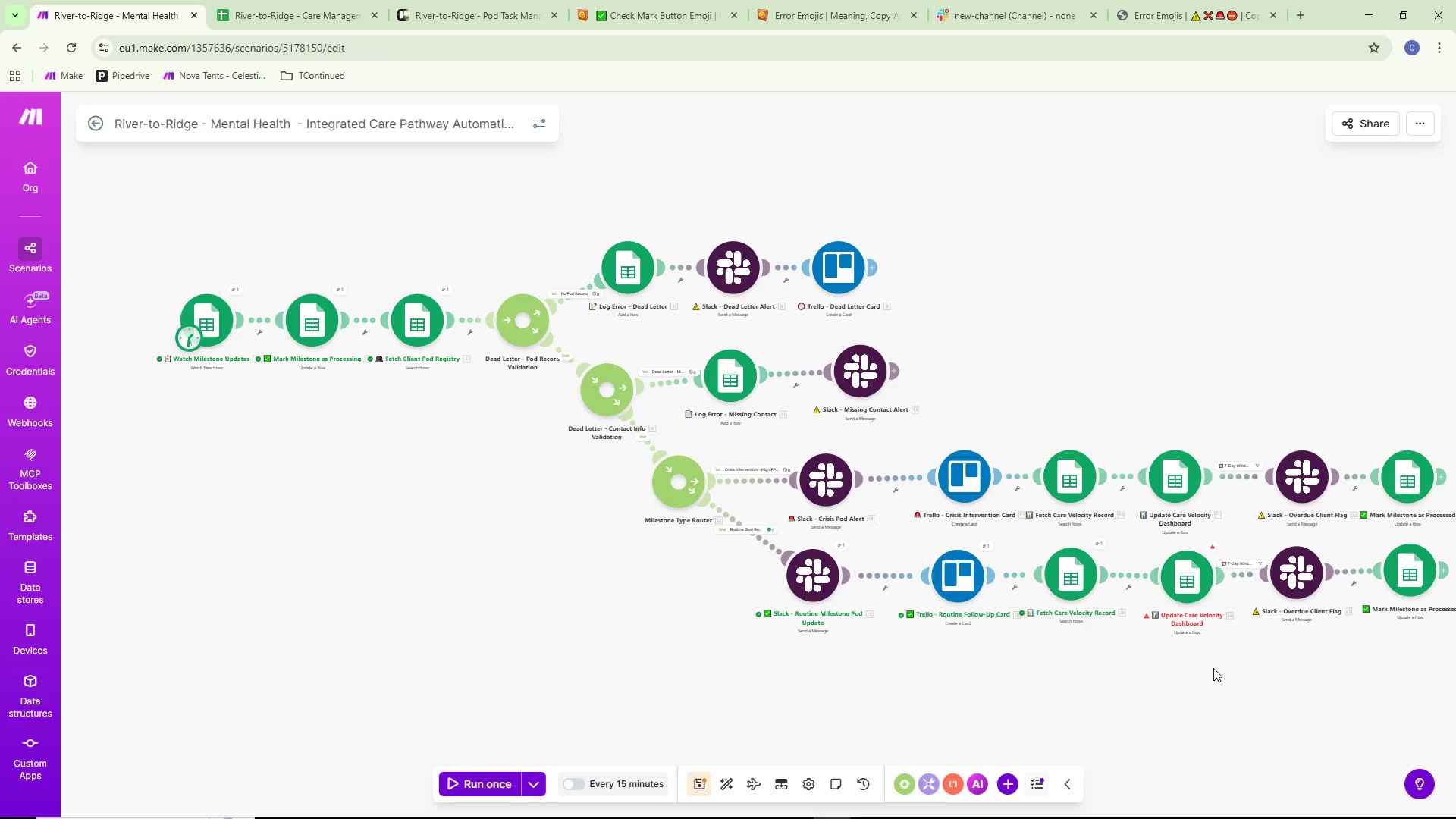 
left_click_drag(start_coordinate=[1216, 667], to_coordinate=[957, 652])
 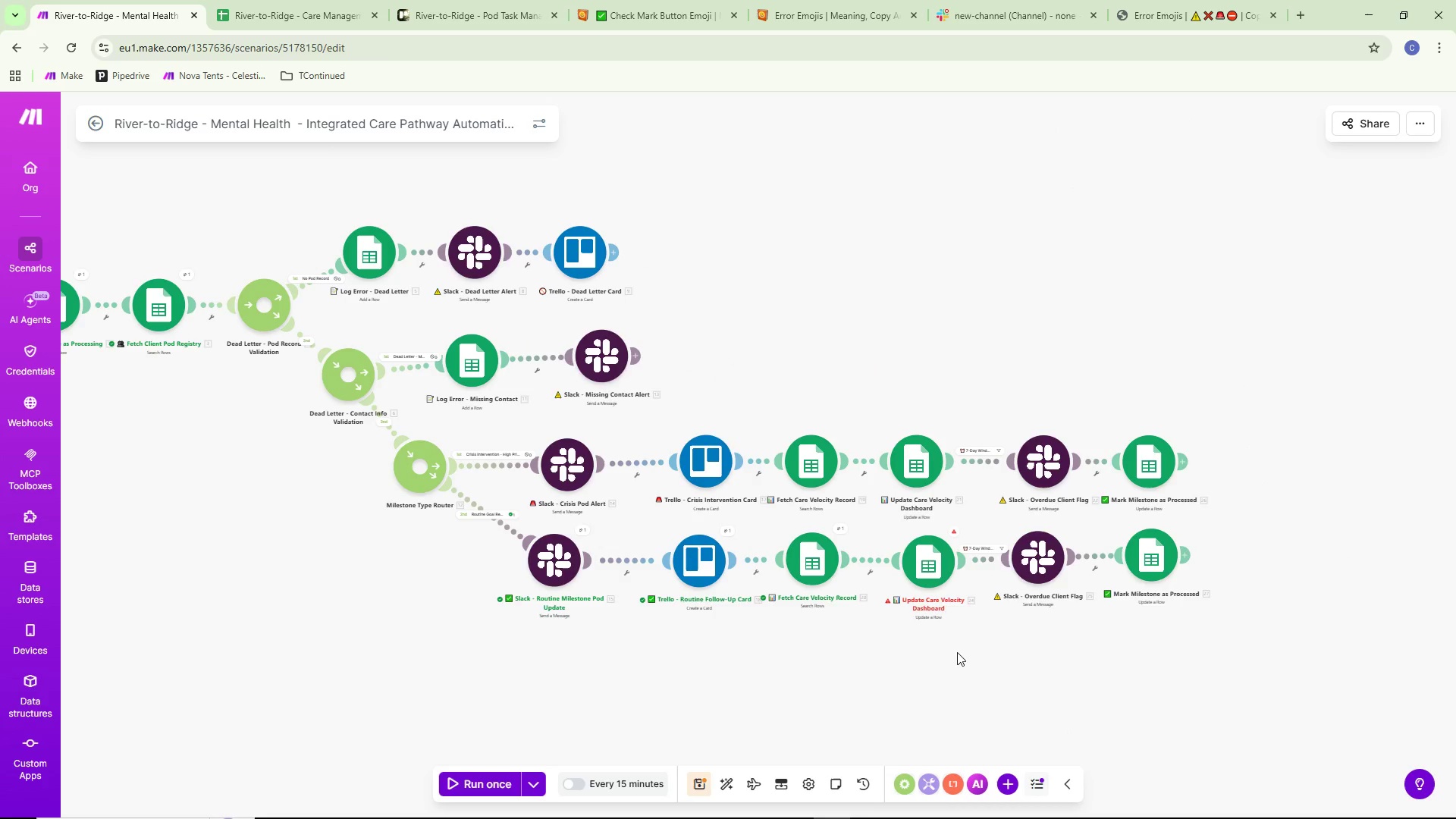 
left_click_drag(start_coordinate=[957, 652], to_coordinate=[1122, 650])
 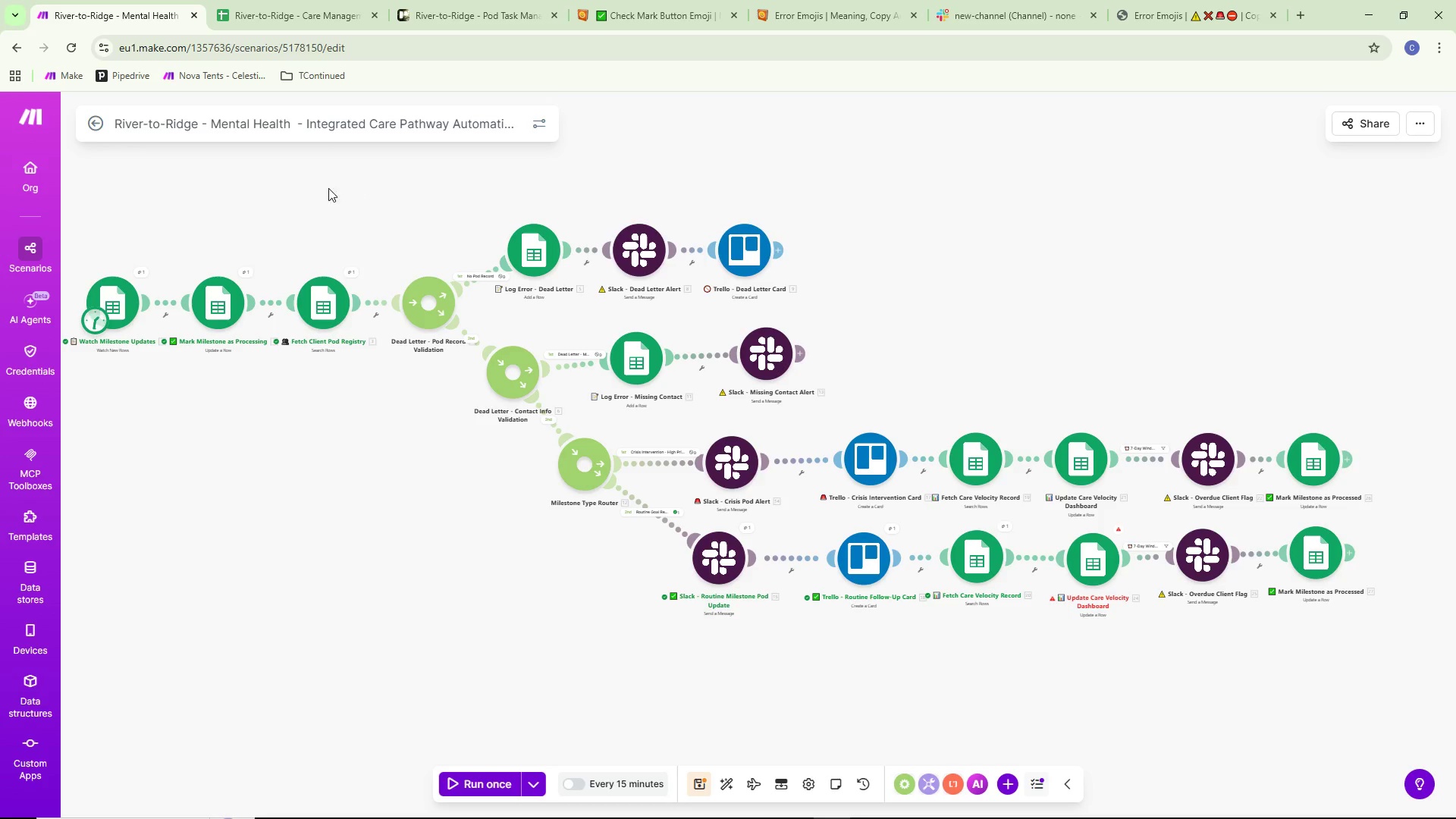 
double_click([327, 317])
 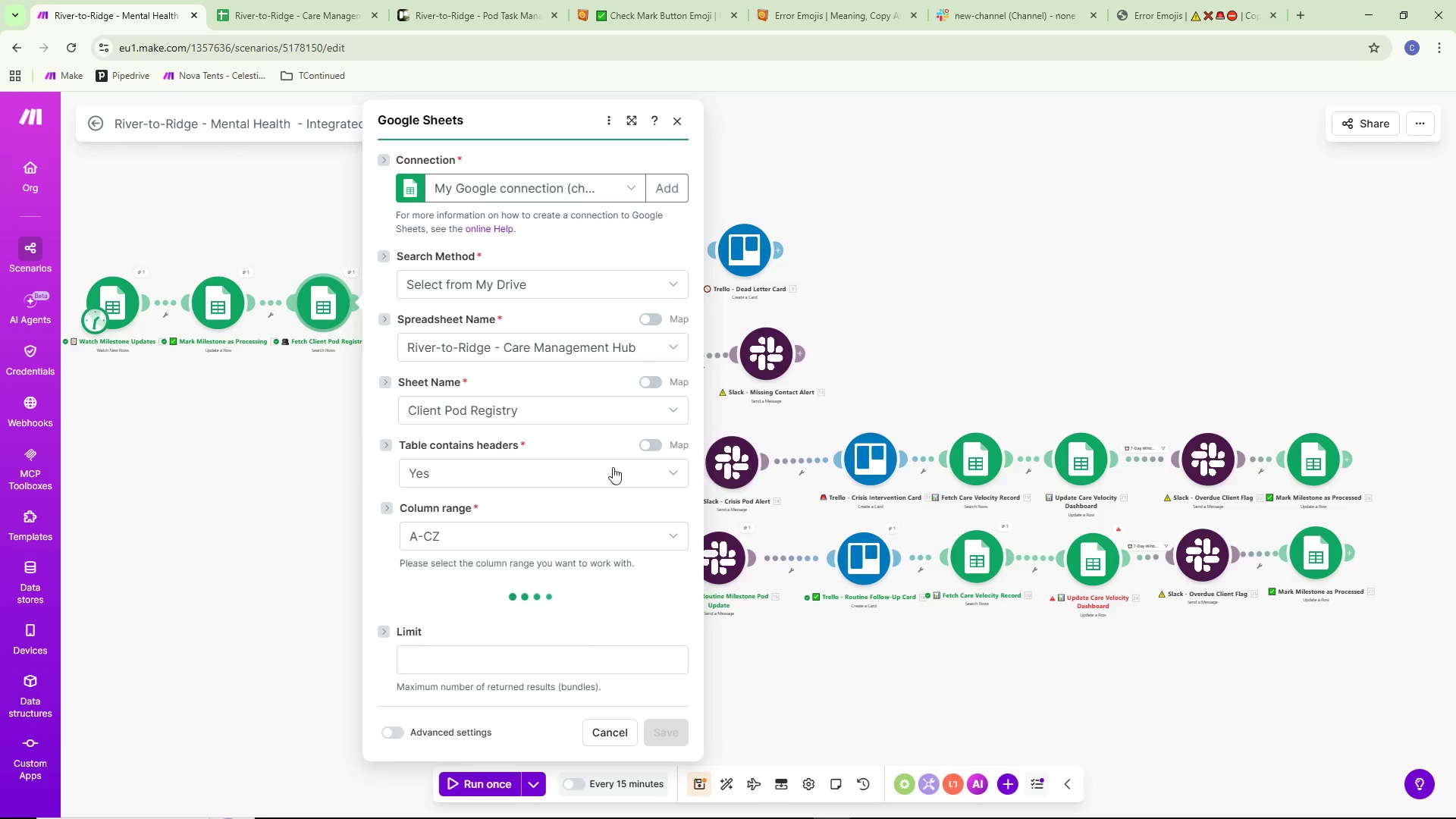 
scroll: coordinate [549, 463], scroll_direction: down, amount: 3.0
 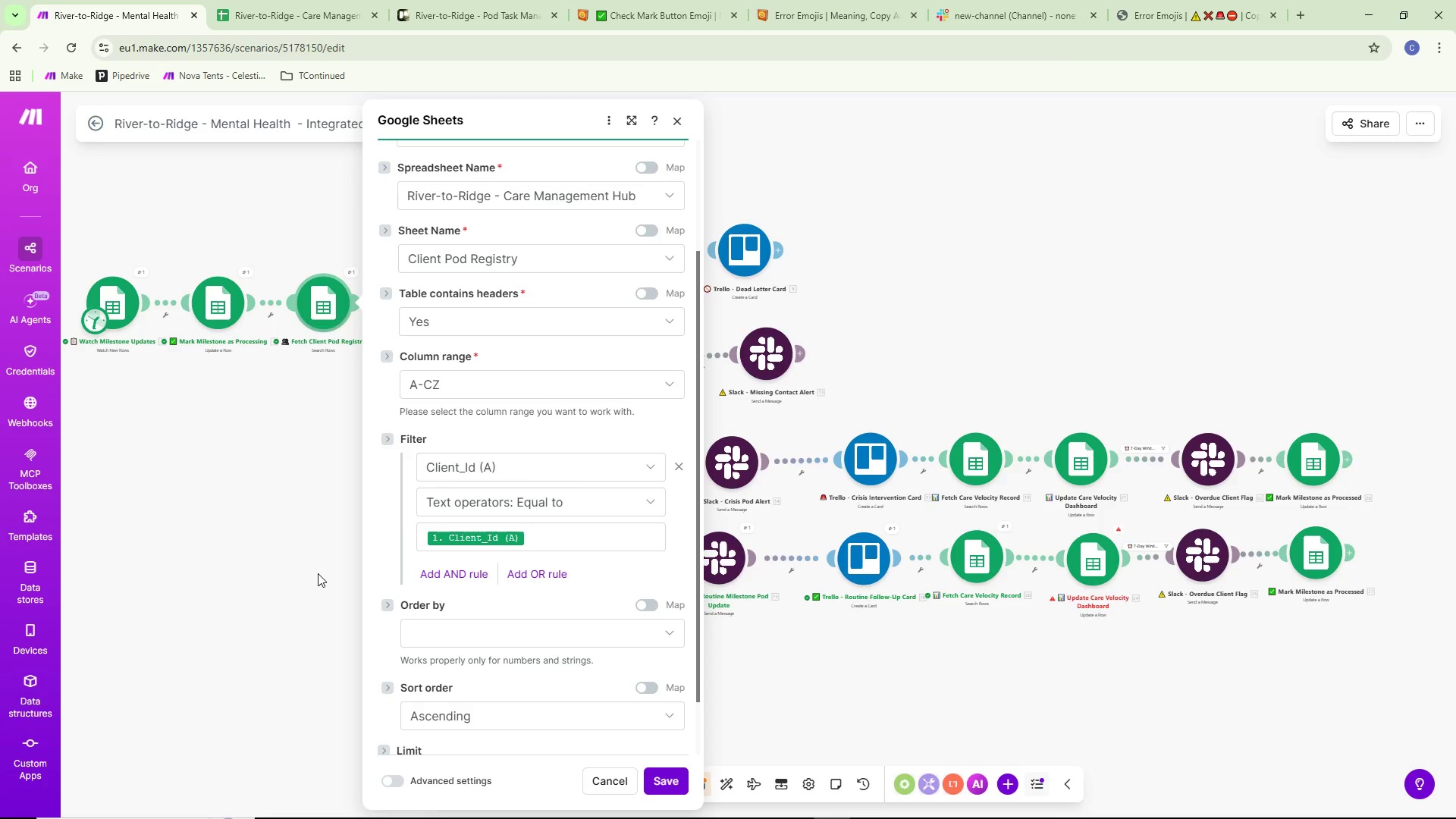 
wait(19.69)
 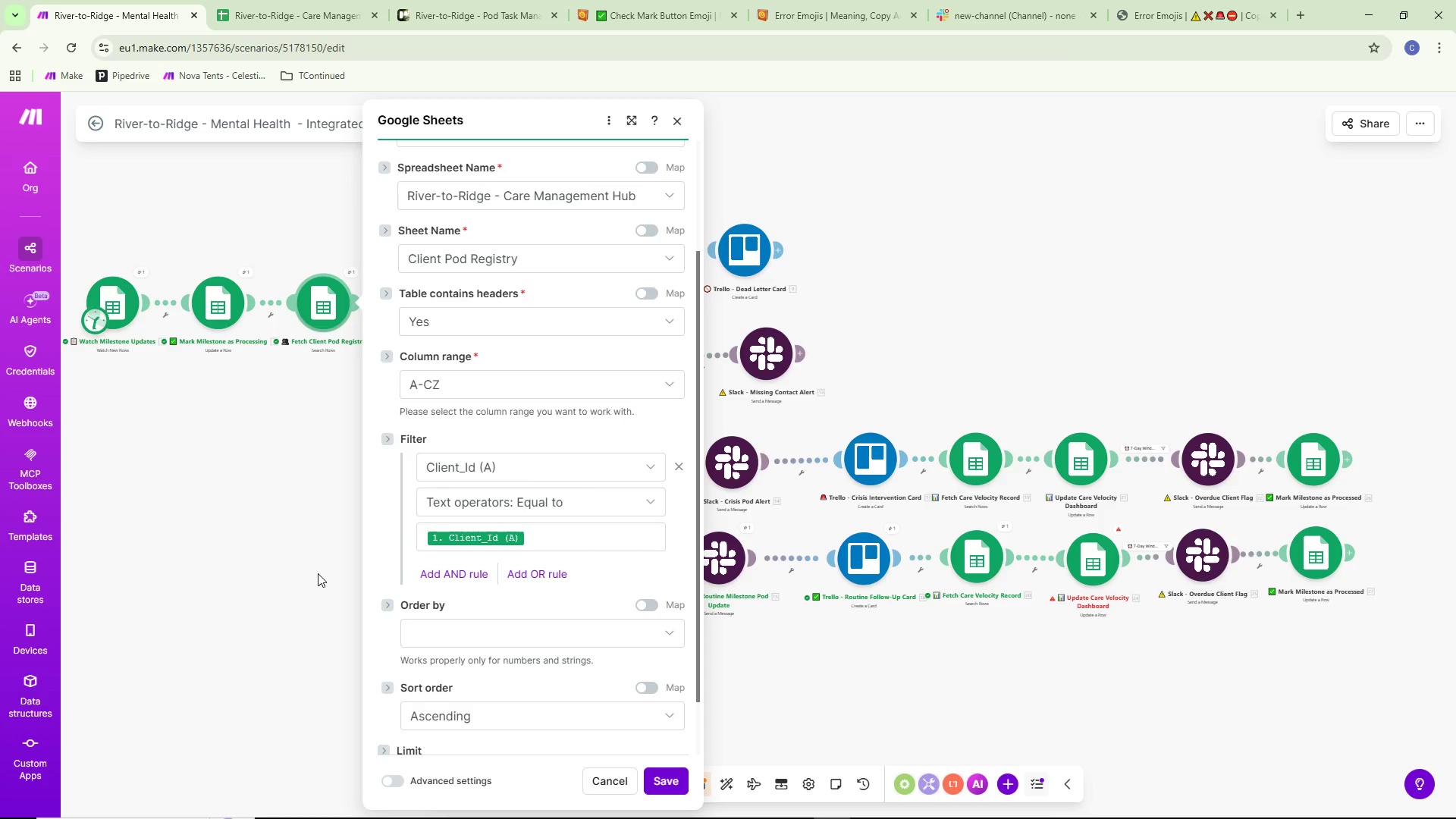 
double_click([1103, 563])
 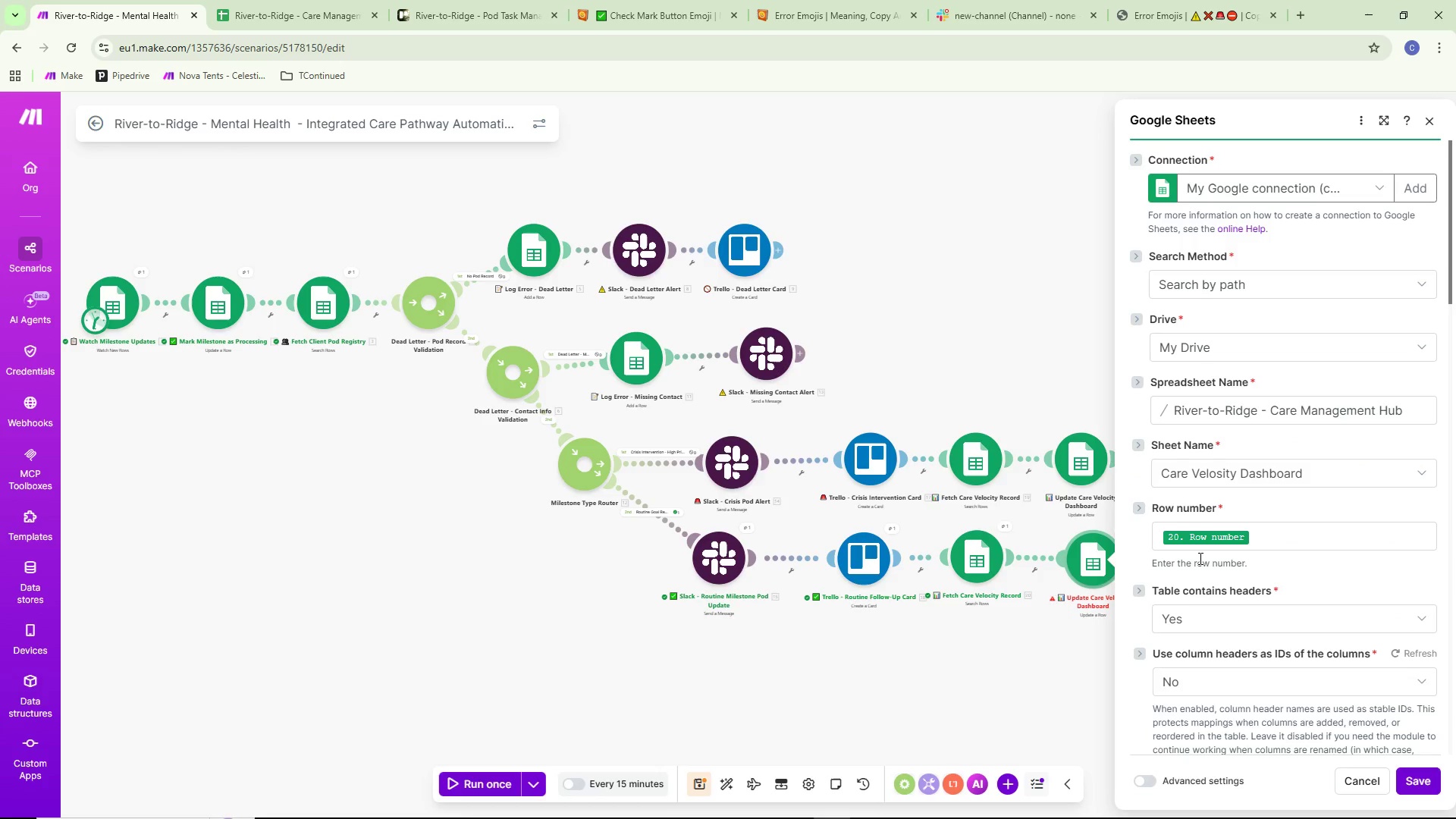 
scroll: coordinate [1224, 570], scroll_direction: down, amount: 7.0
 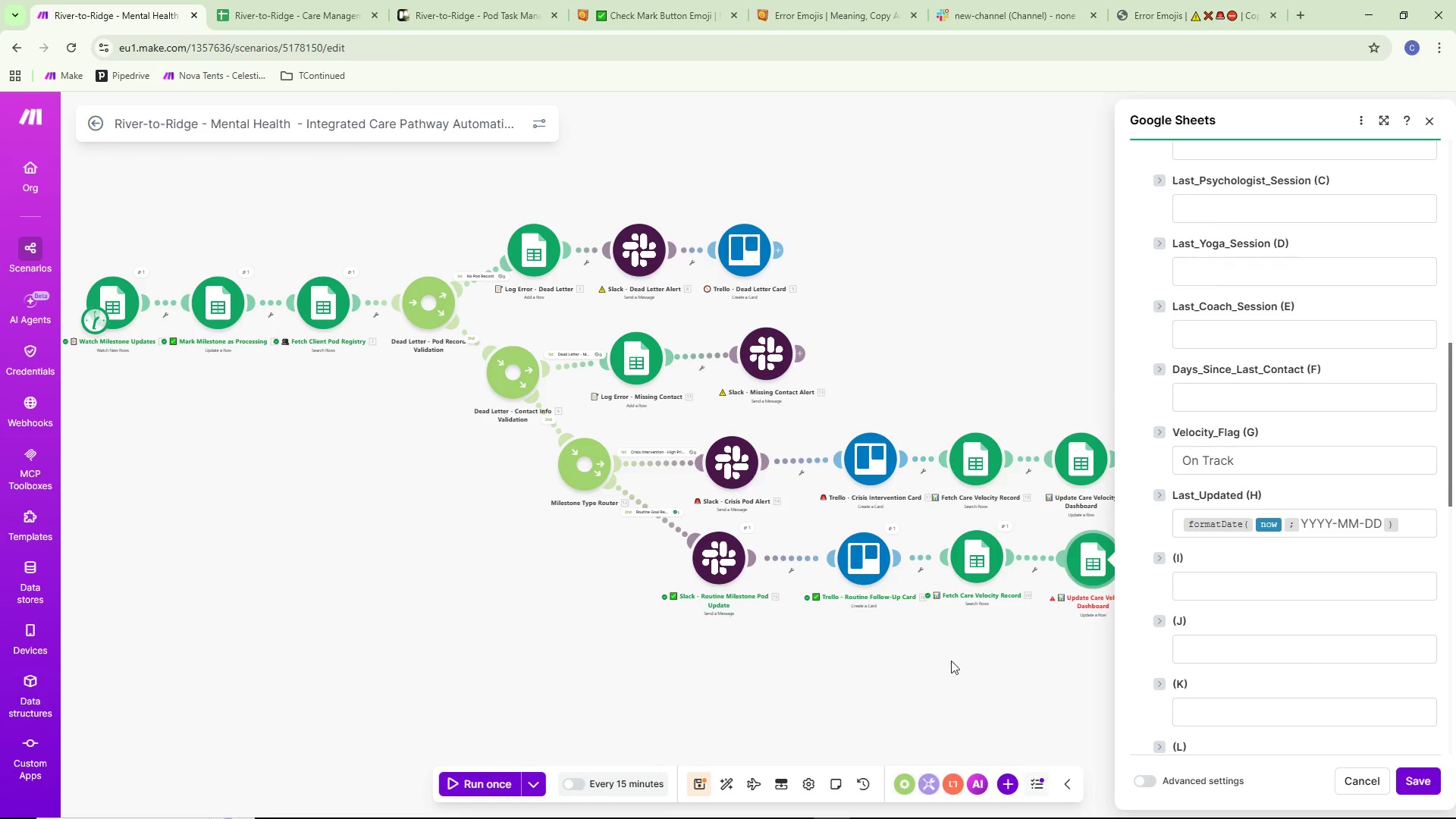 
double_click([985, 553])
 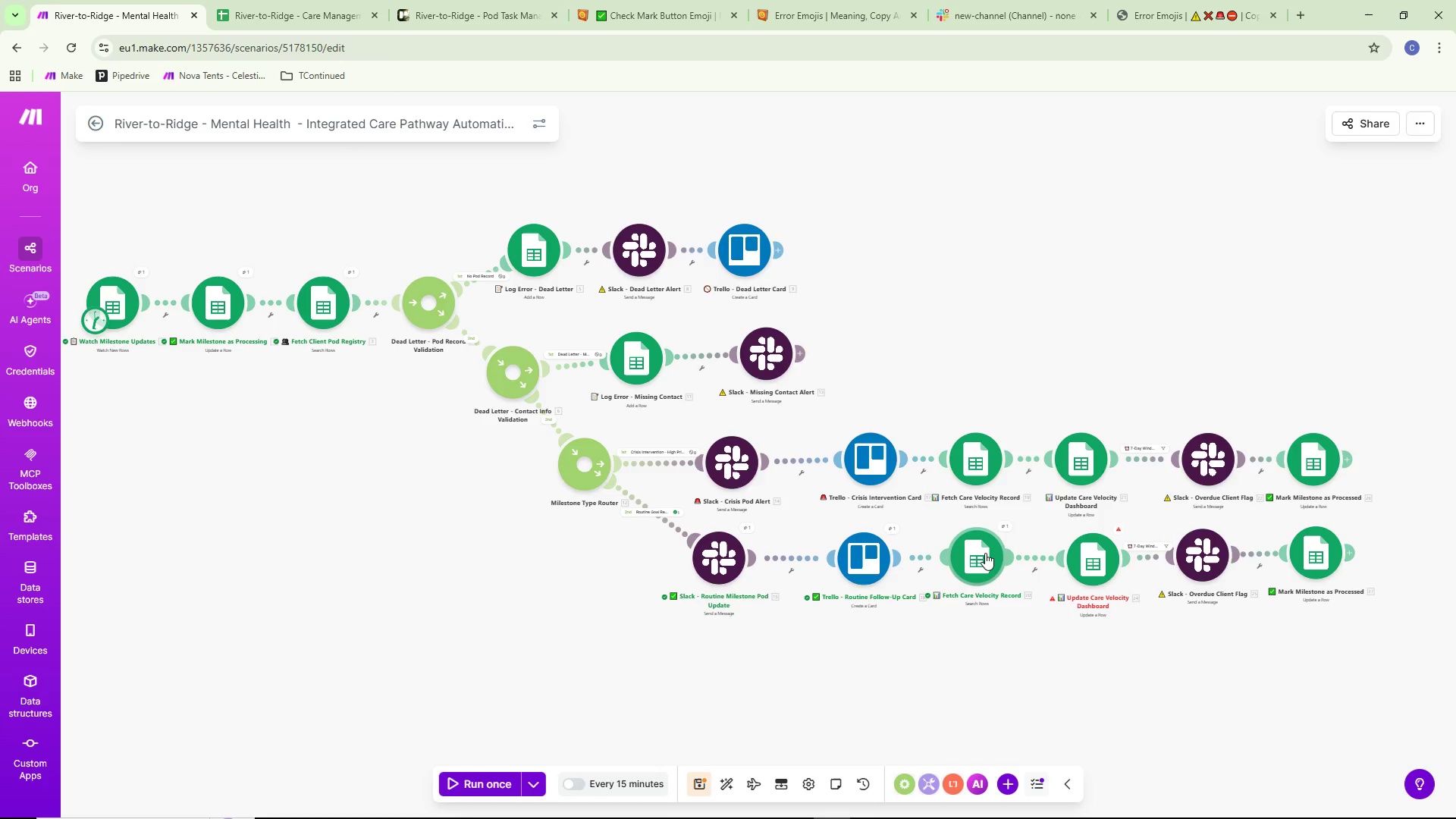 
triple_click([985, 553])
 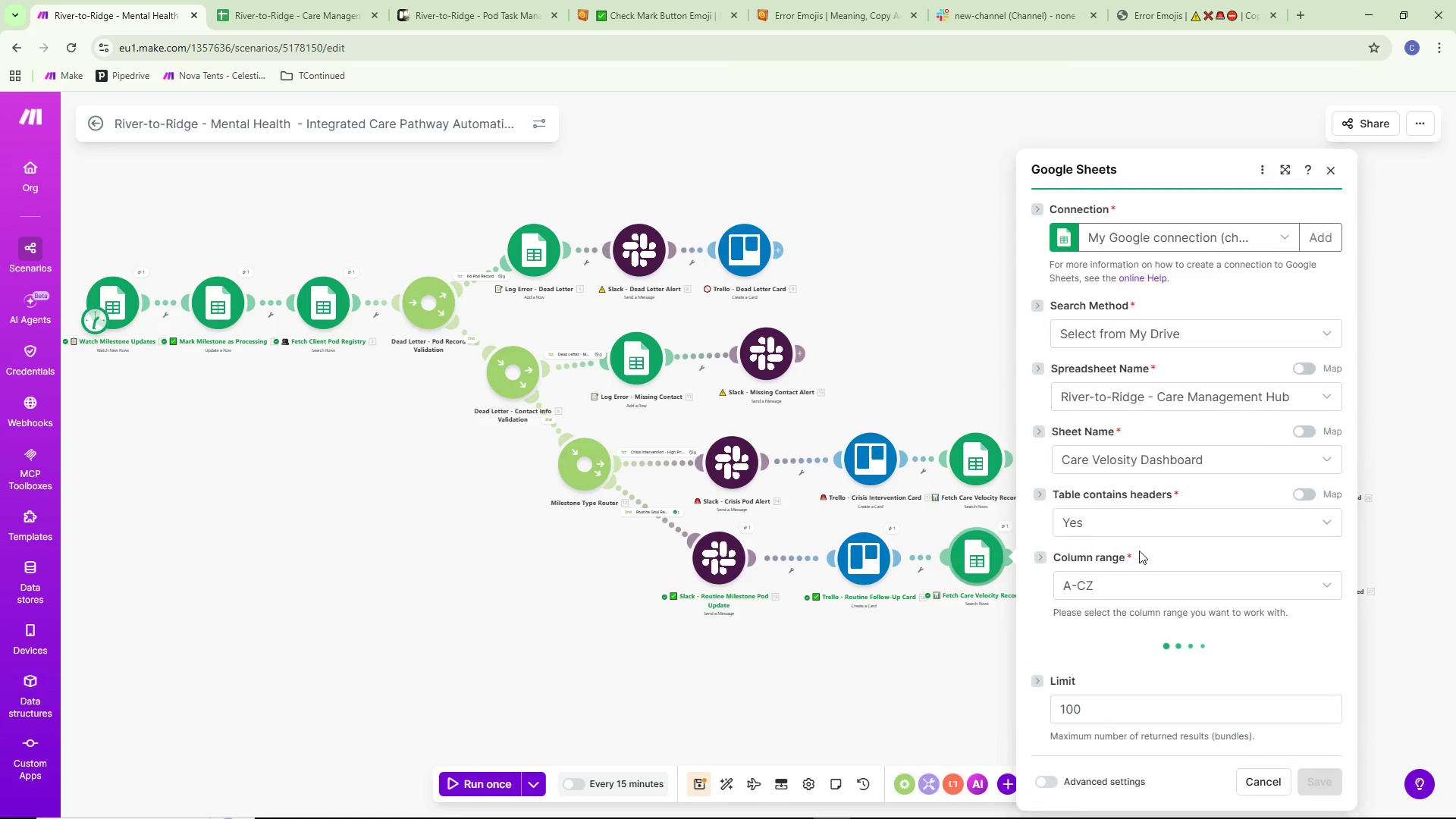 
scroll: coordinate [1144, 534], scroll_direction: down, amount: 2.0
 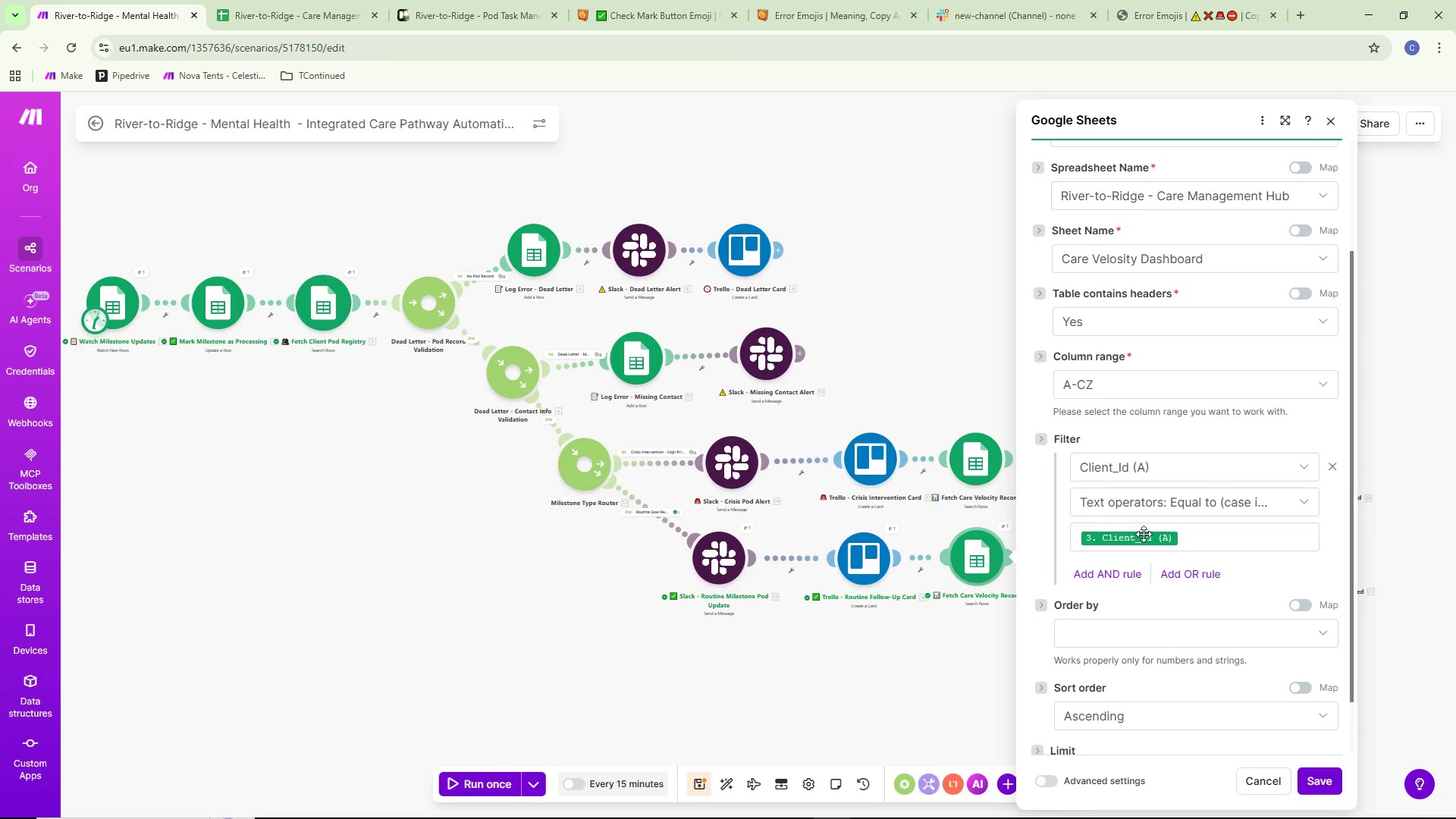 
mouse_move([1210, 480])
 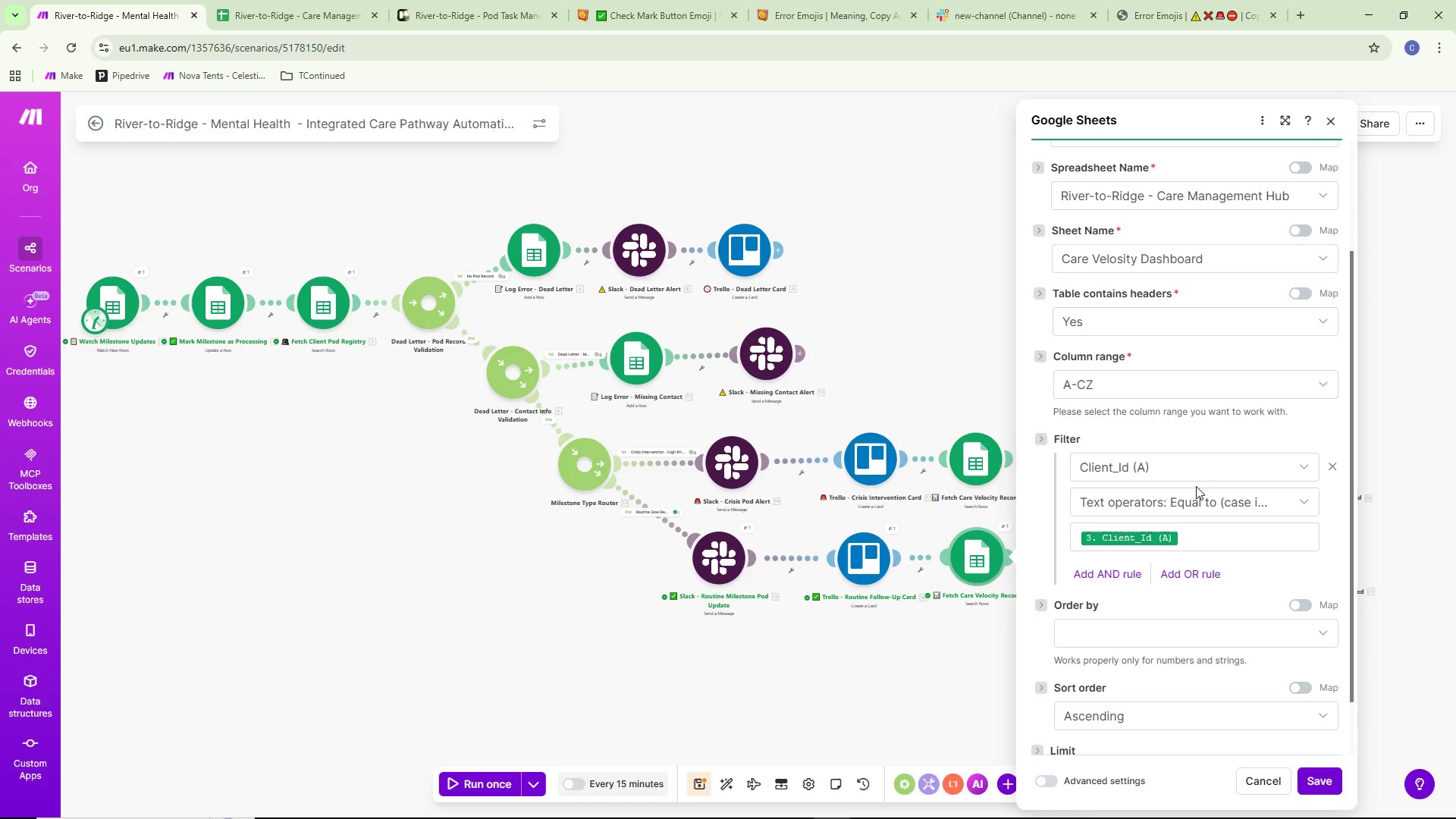 
wait(15.09)
 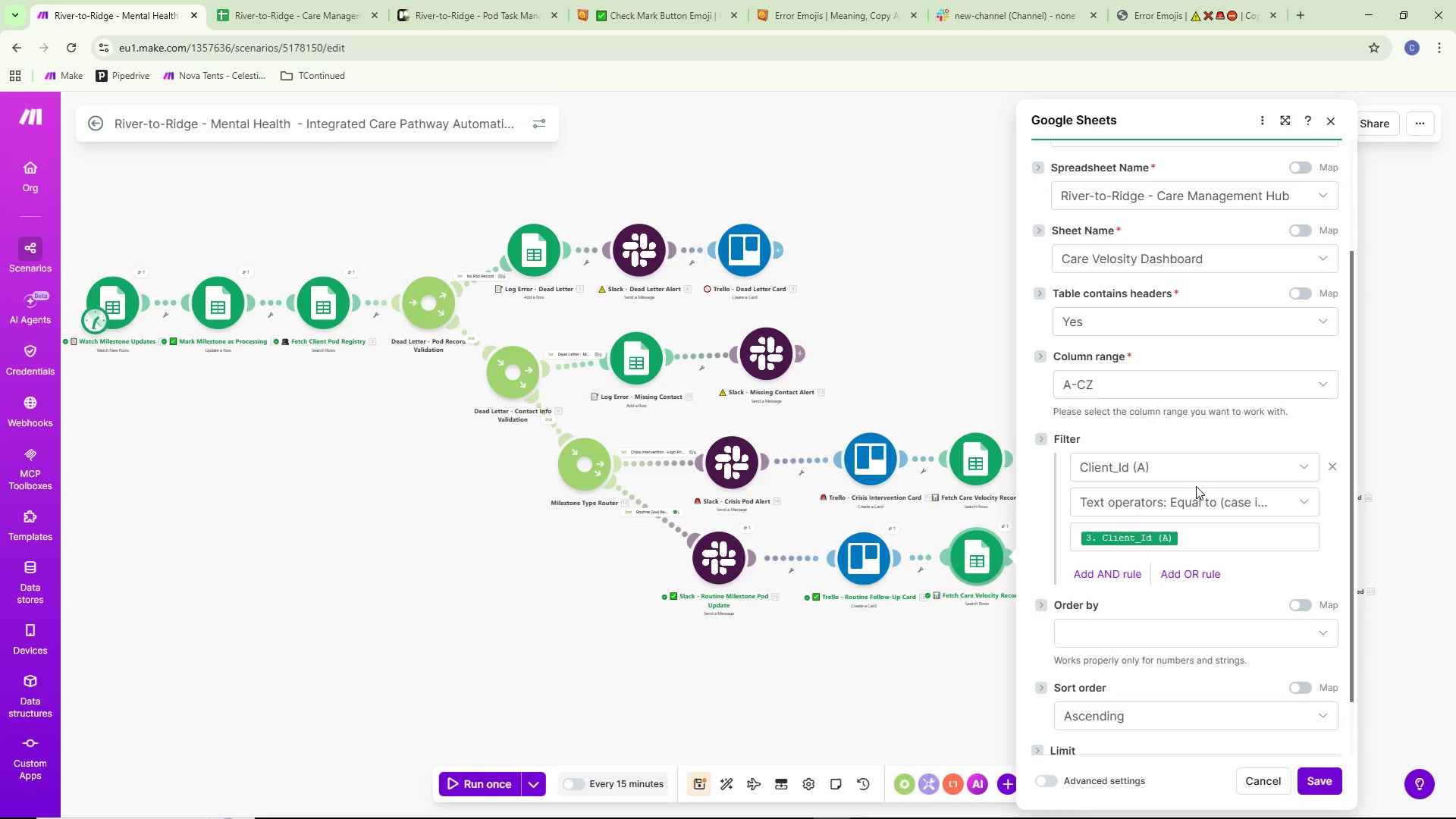 
left_click([1185, 539])
 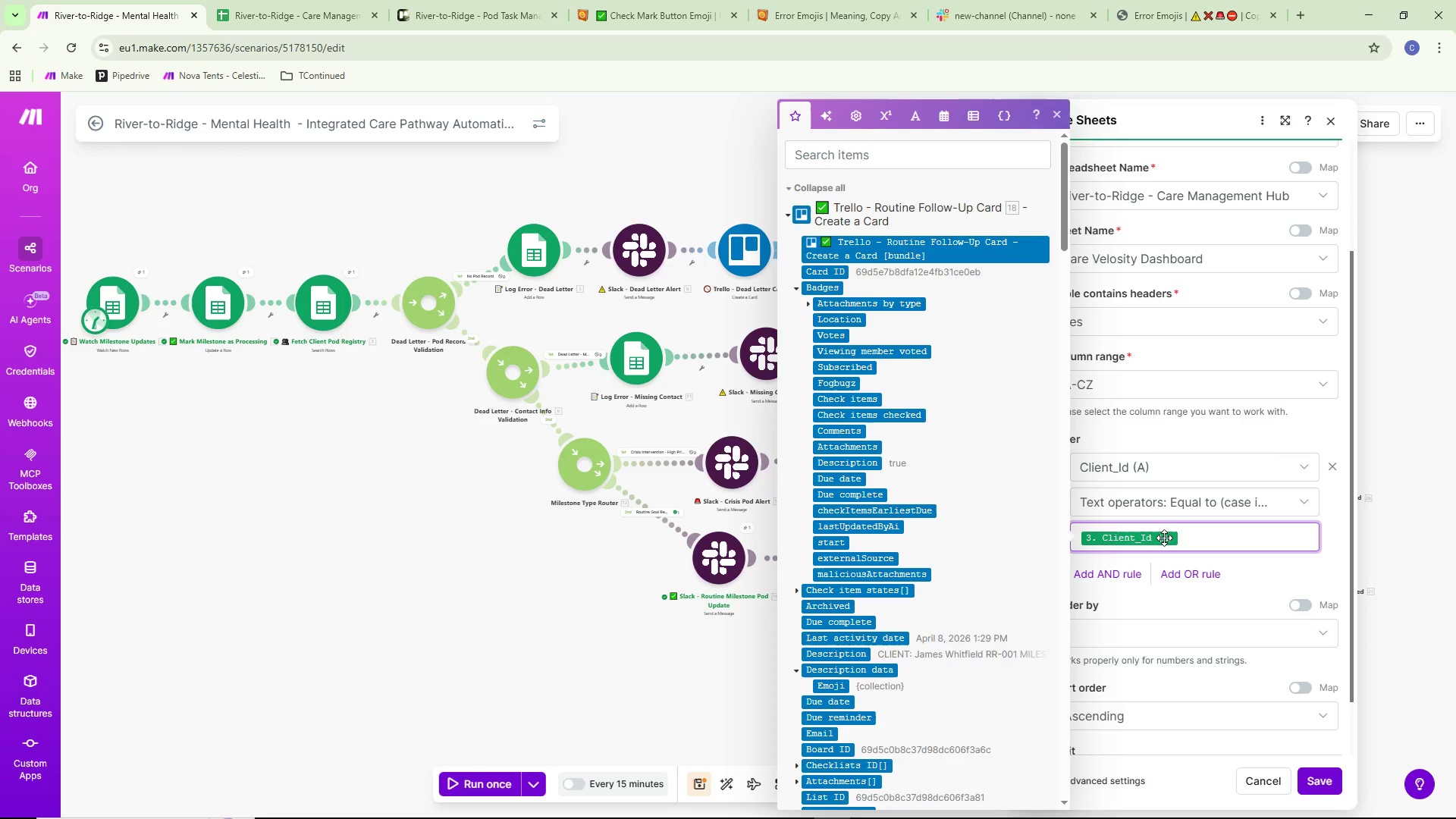 
key(Backspace)
 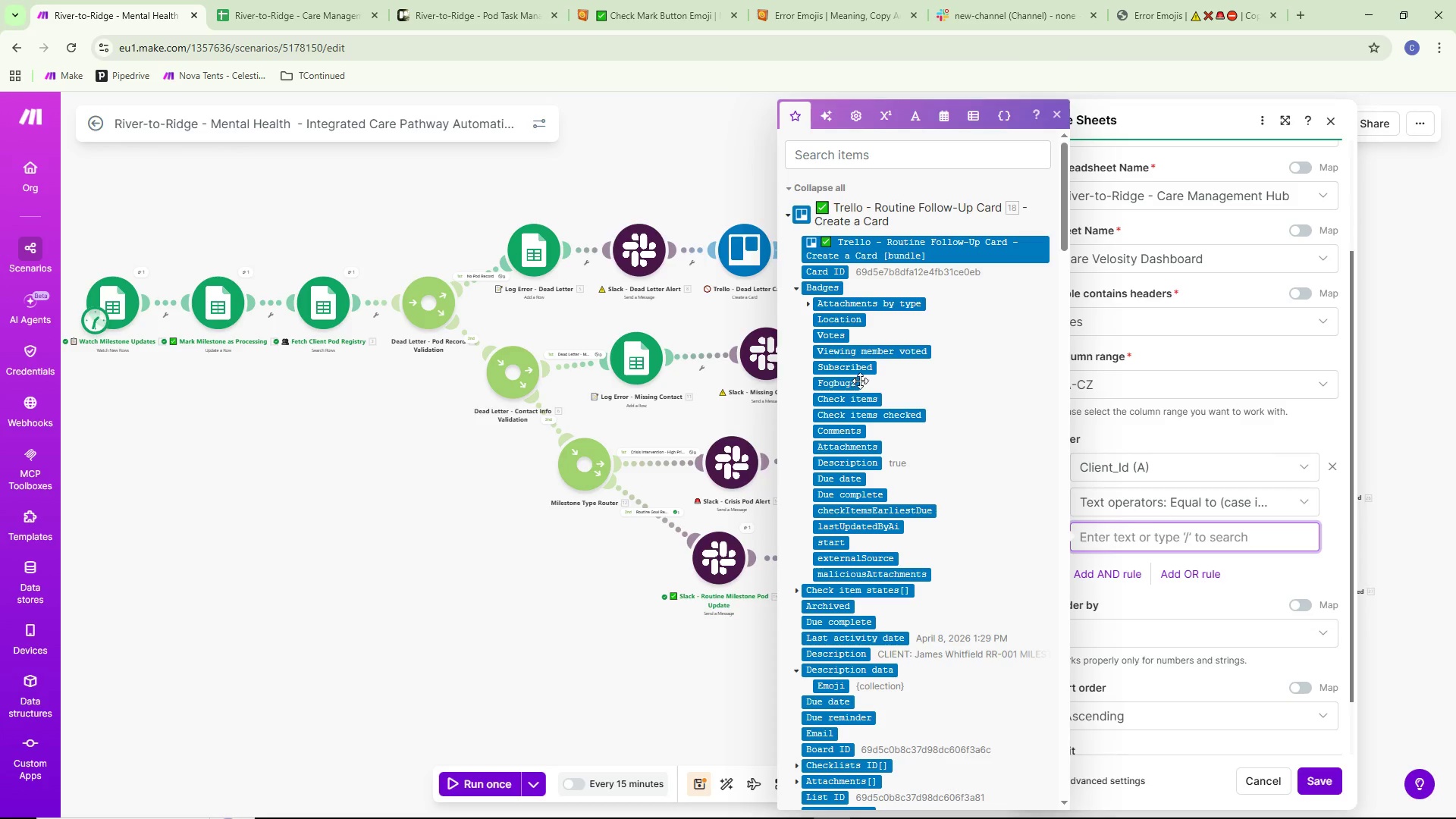 
scroll: coordinate [918, 422], scroll_direction: down, amount: 56.0
 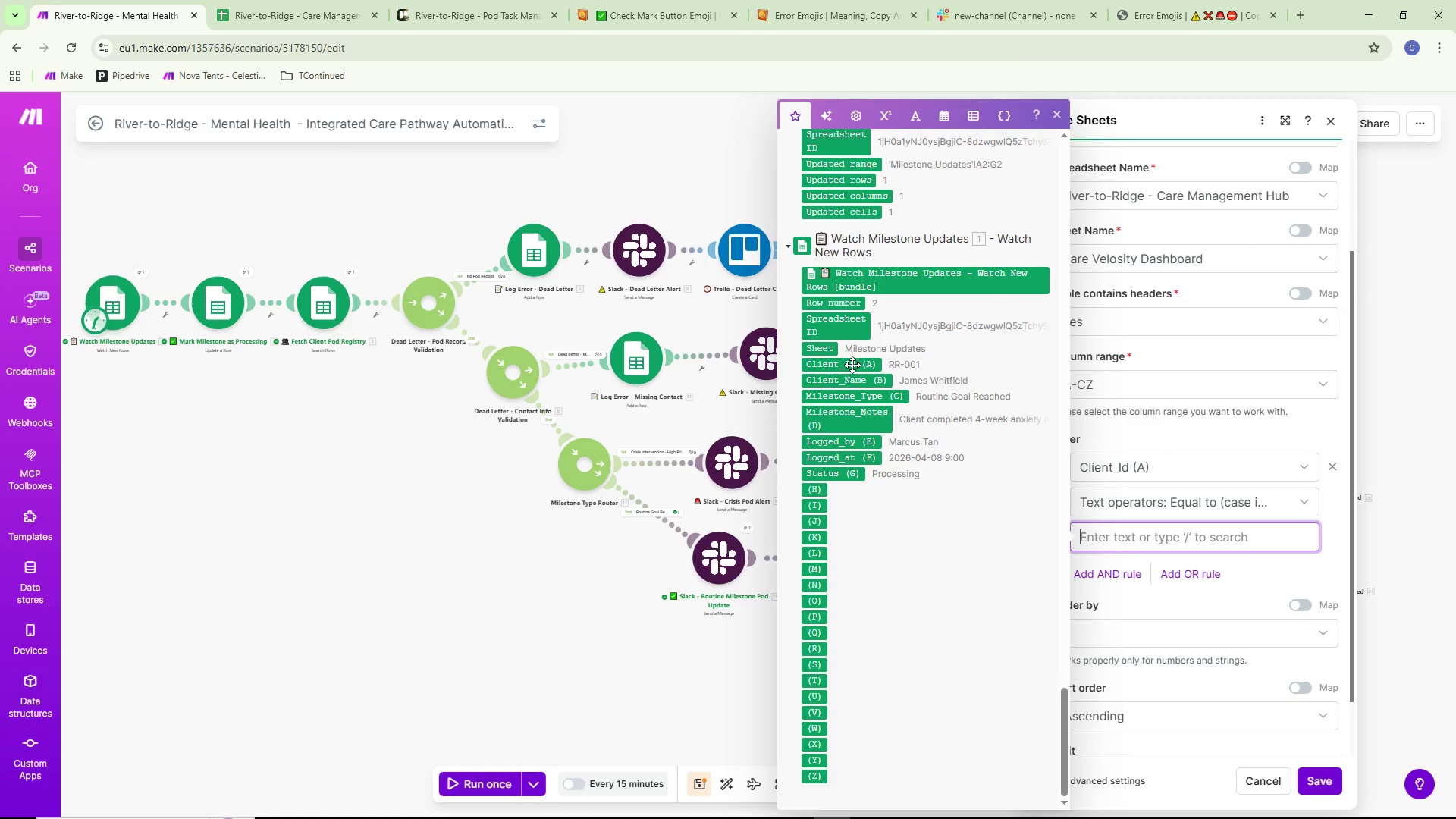 
left_click([852, 365])
 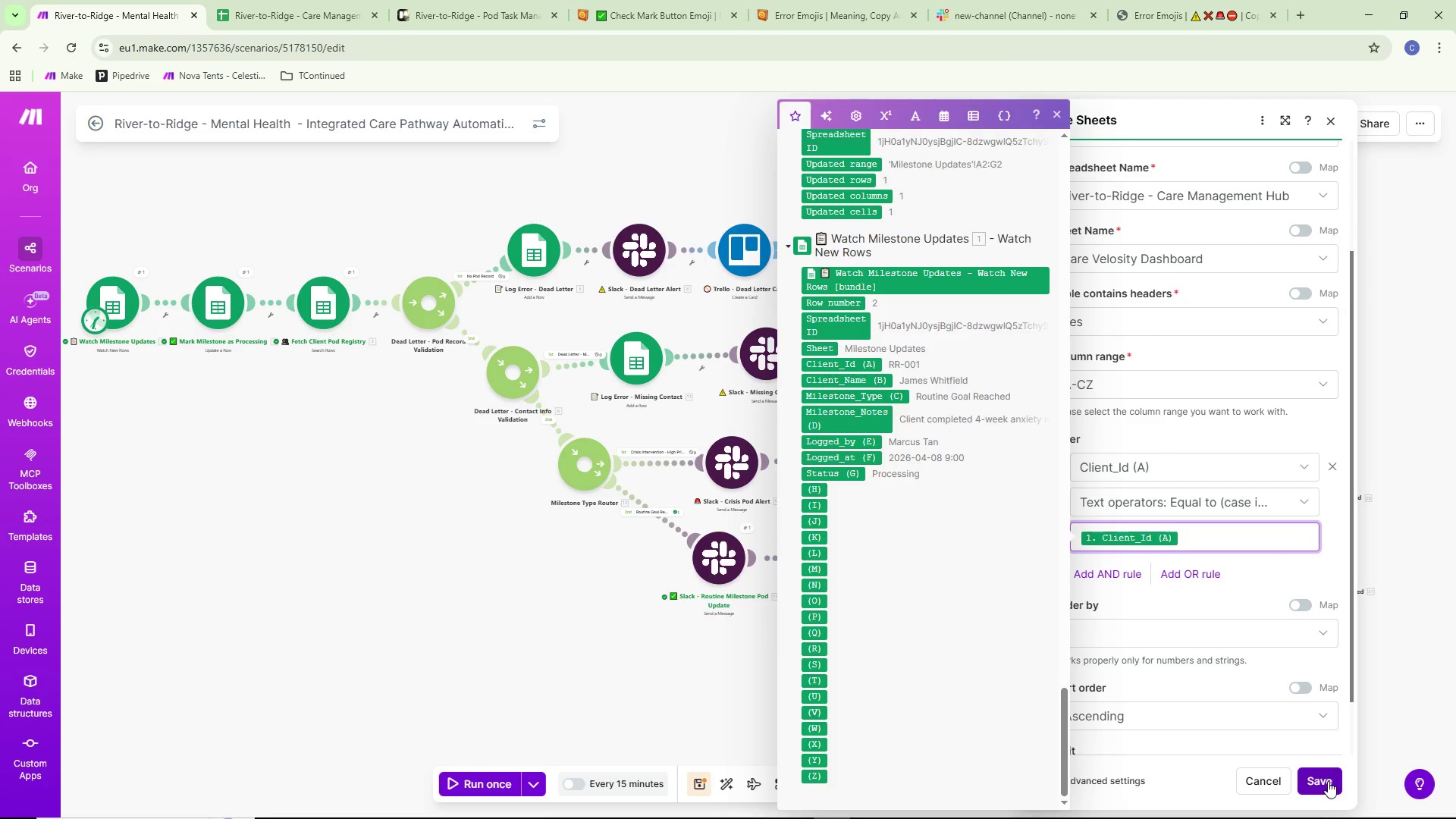 
left_click([1328, 781])
 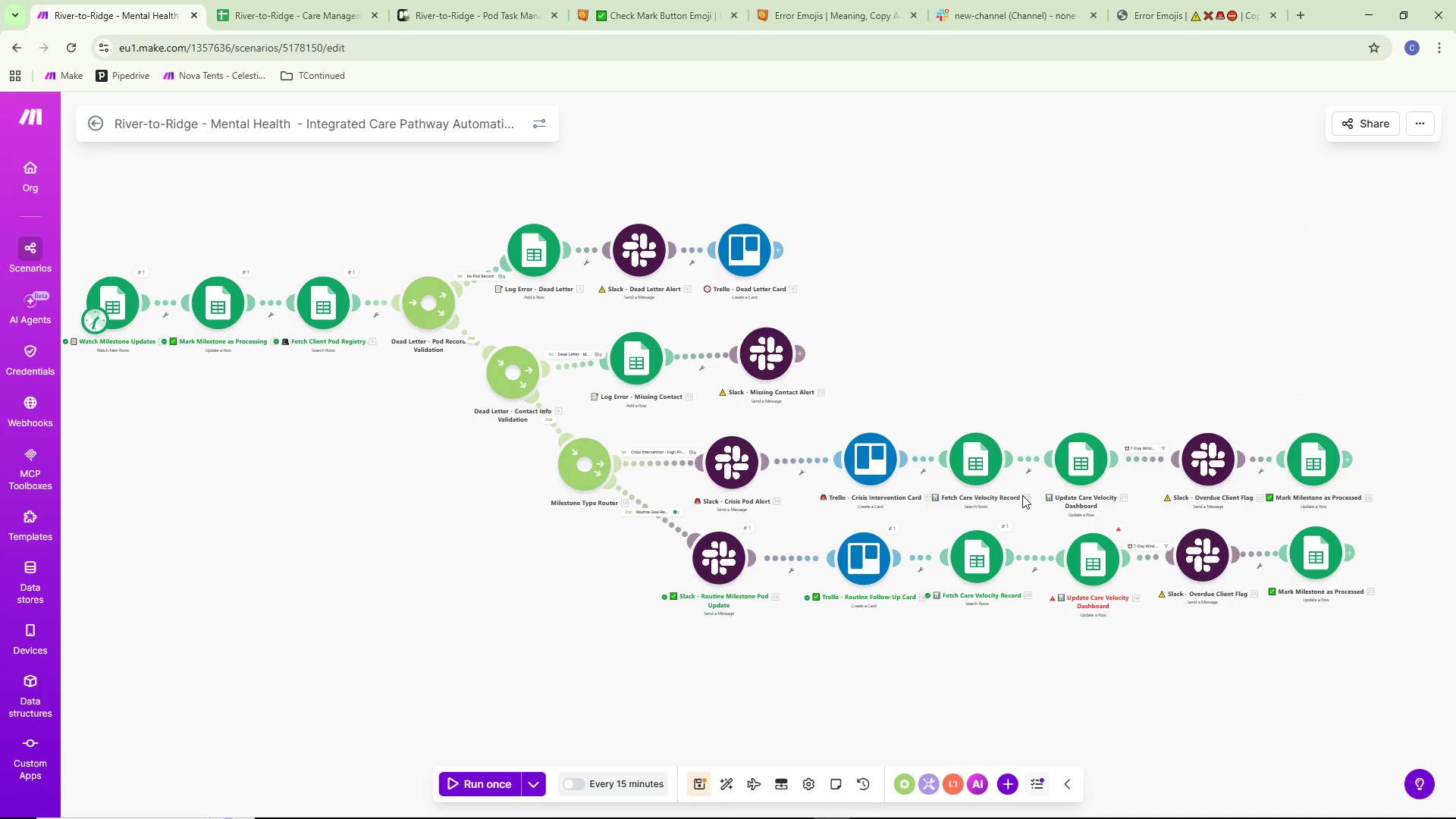 
double_click([964, 466])
 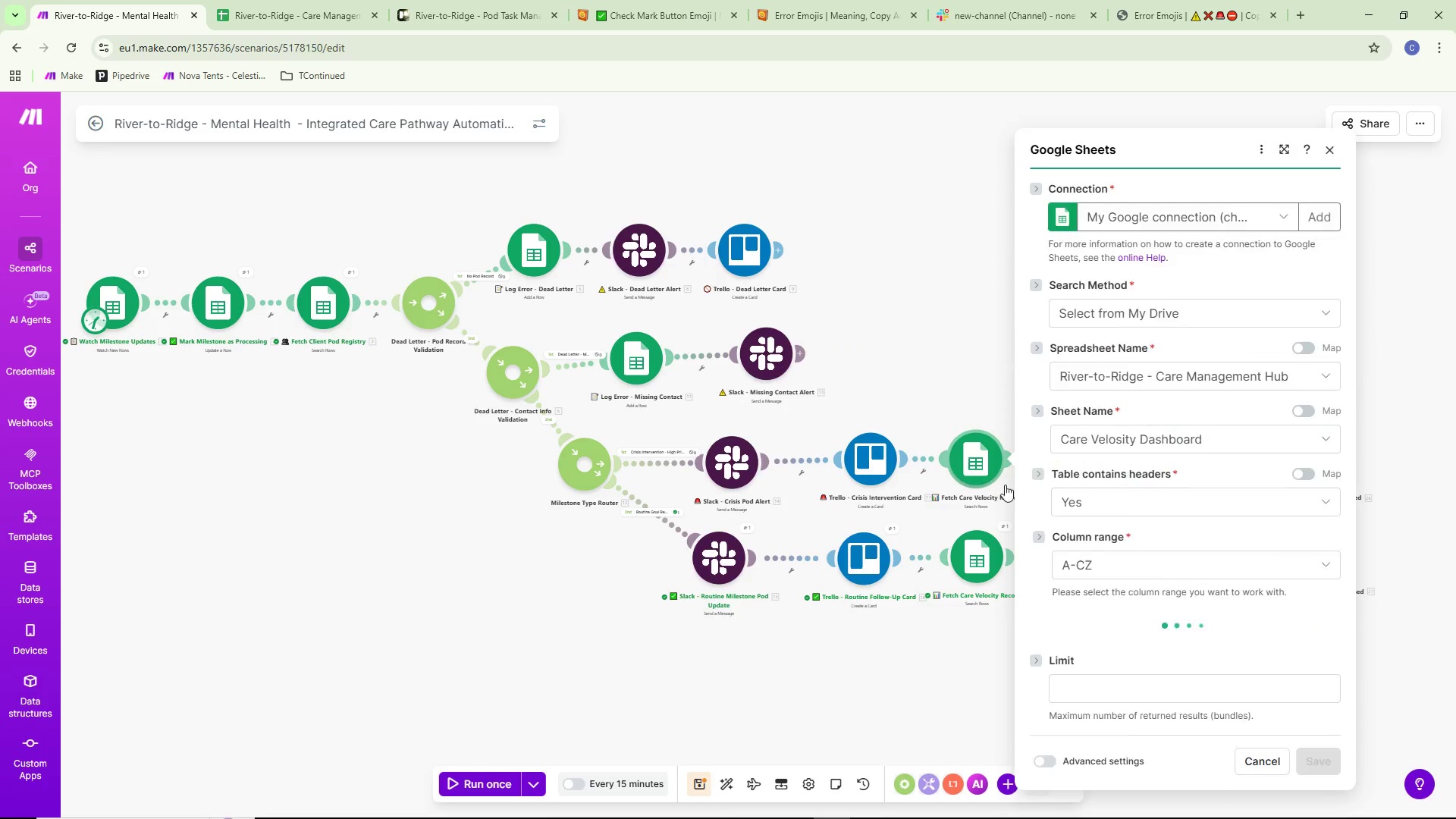 
scroll: coordinate [1135, 551], scroll_direction: down, amount: 7.0
 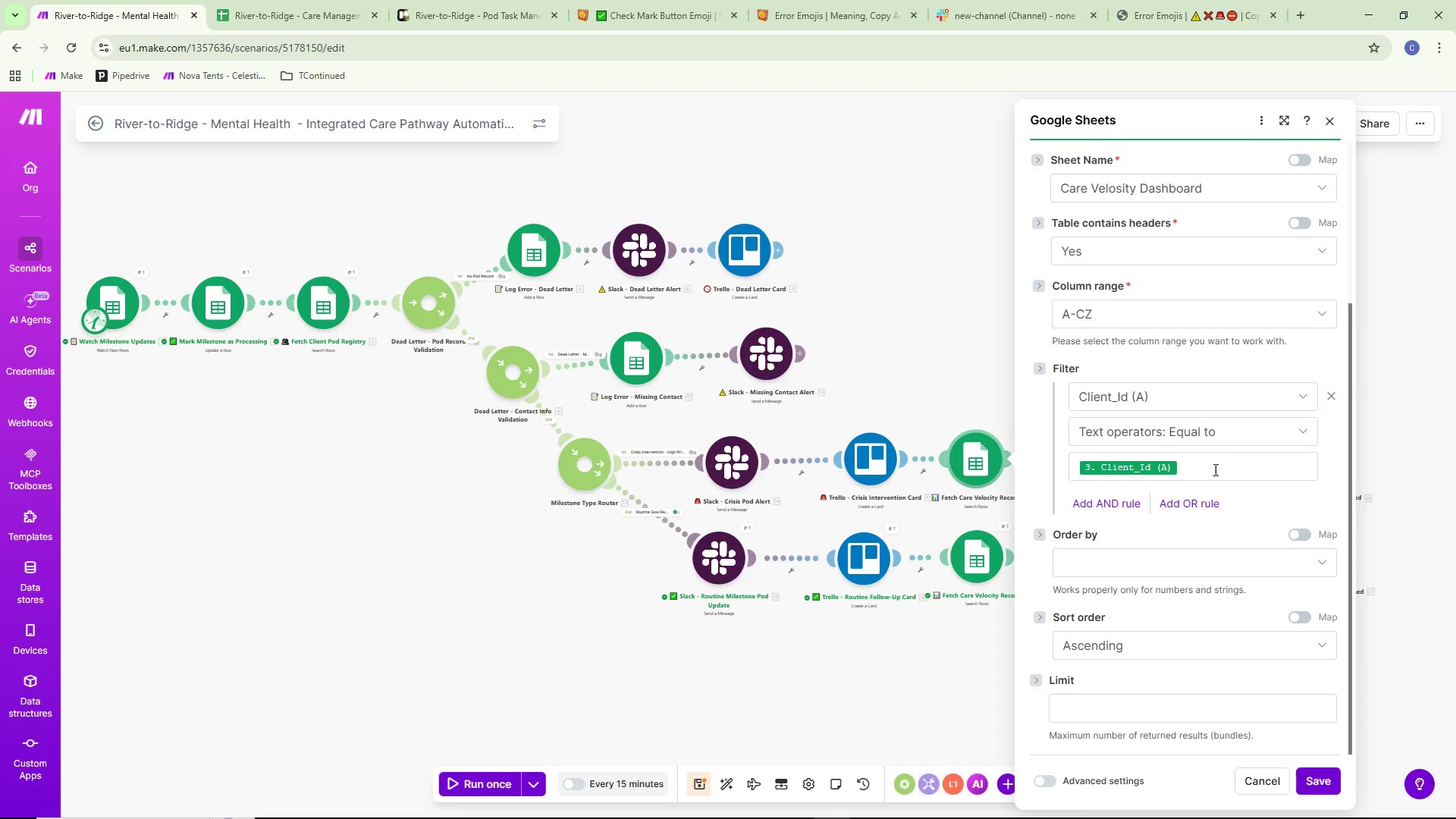 
left_click([1215, 463])
 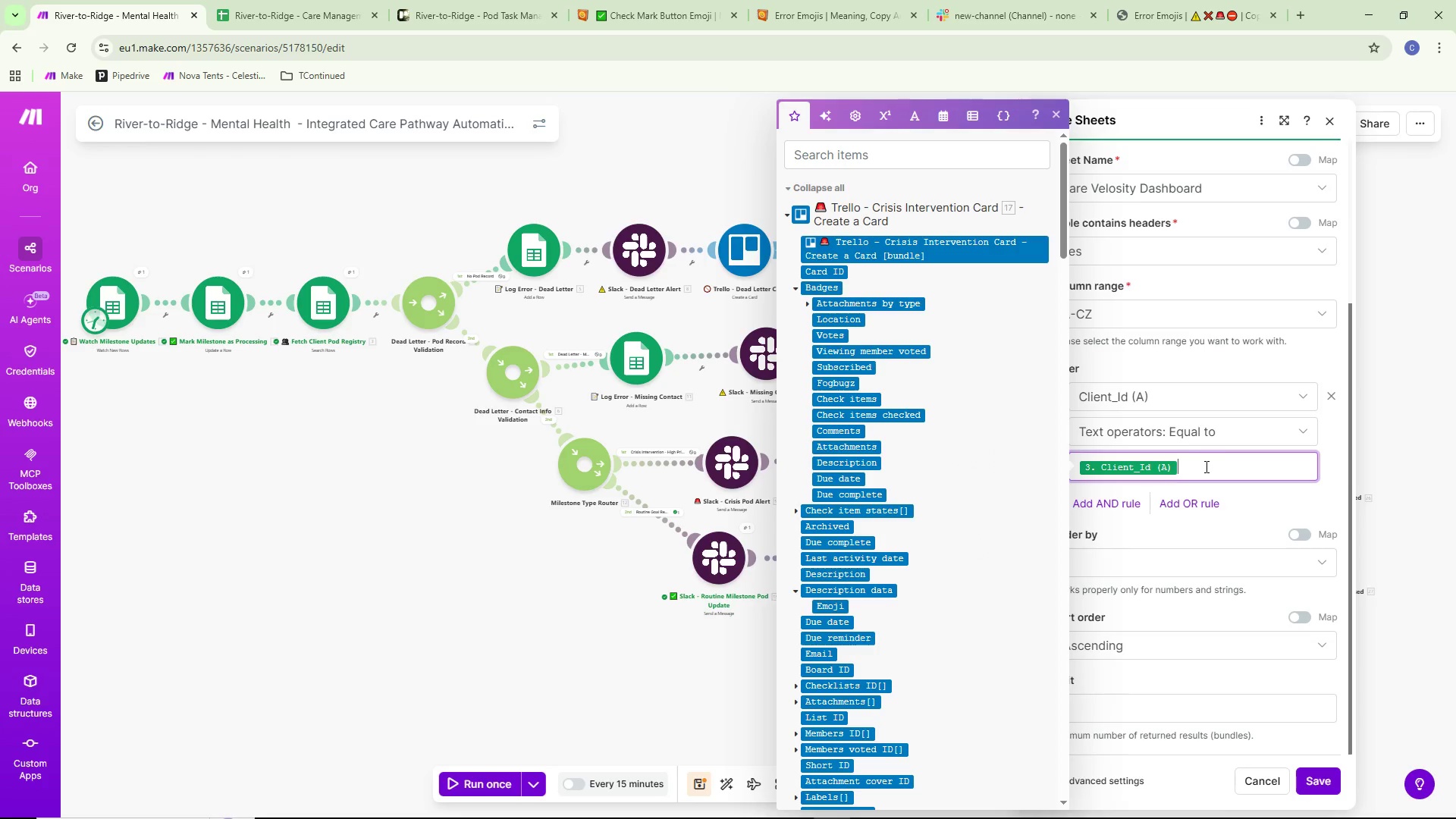 
key(Backspace)
 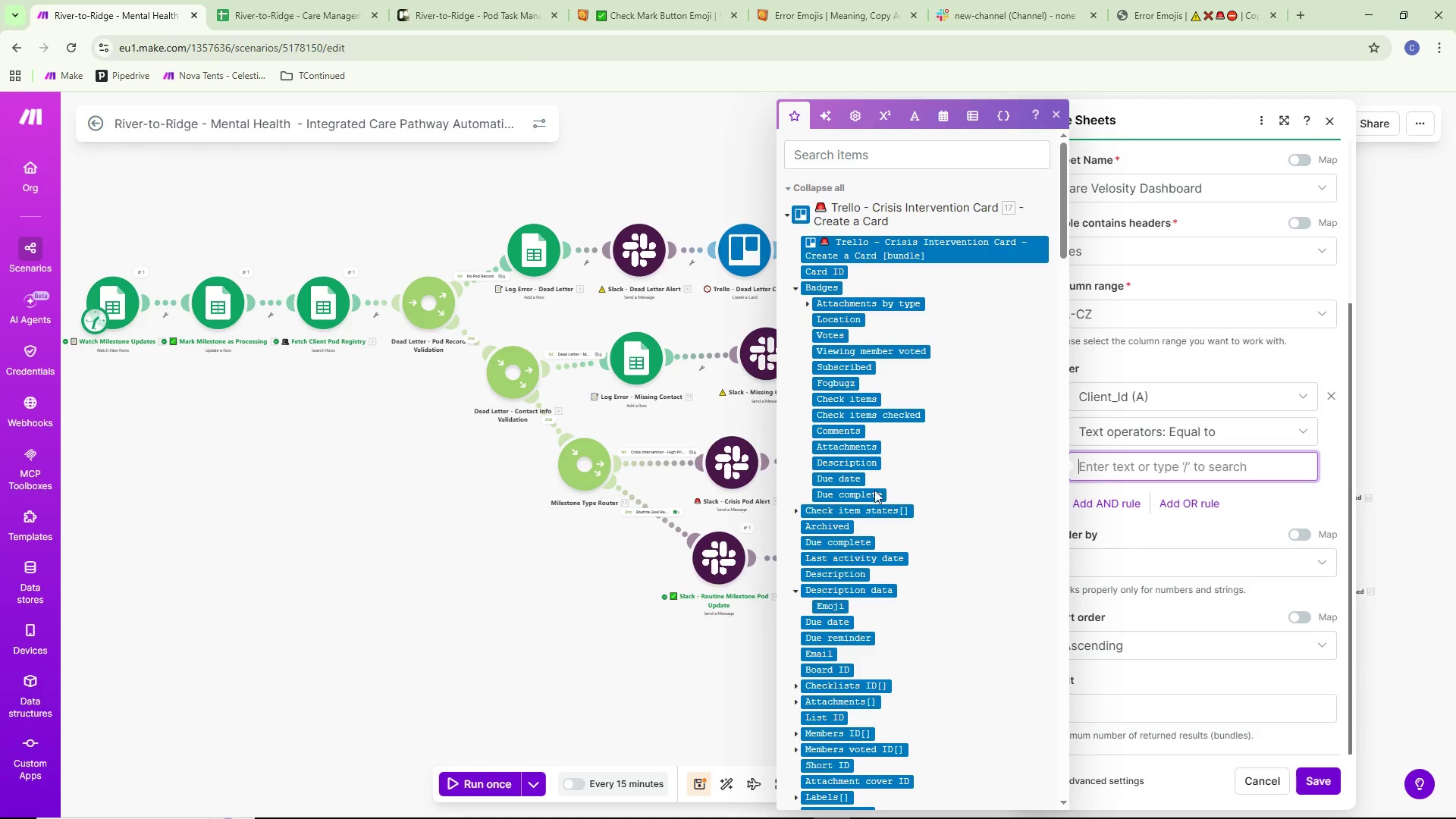 
scroll: coordinate [896, 579], scroll_direction: down, amount: 48.0
 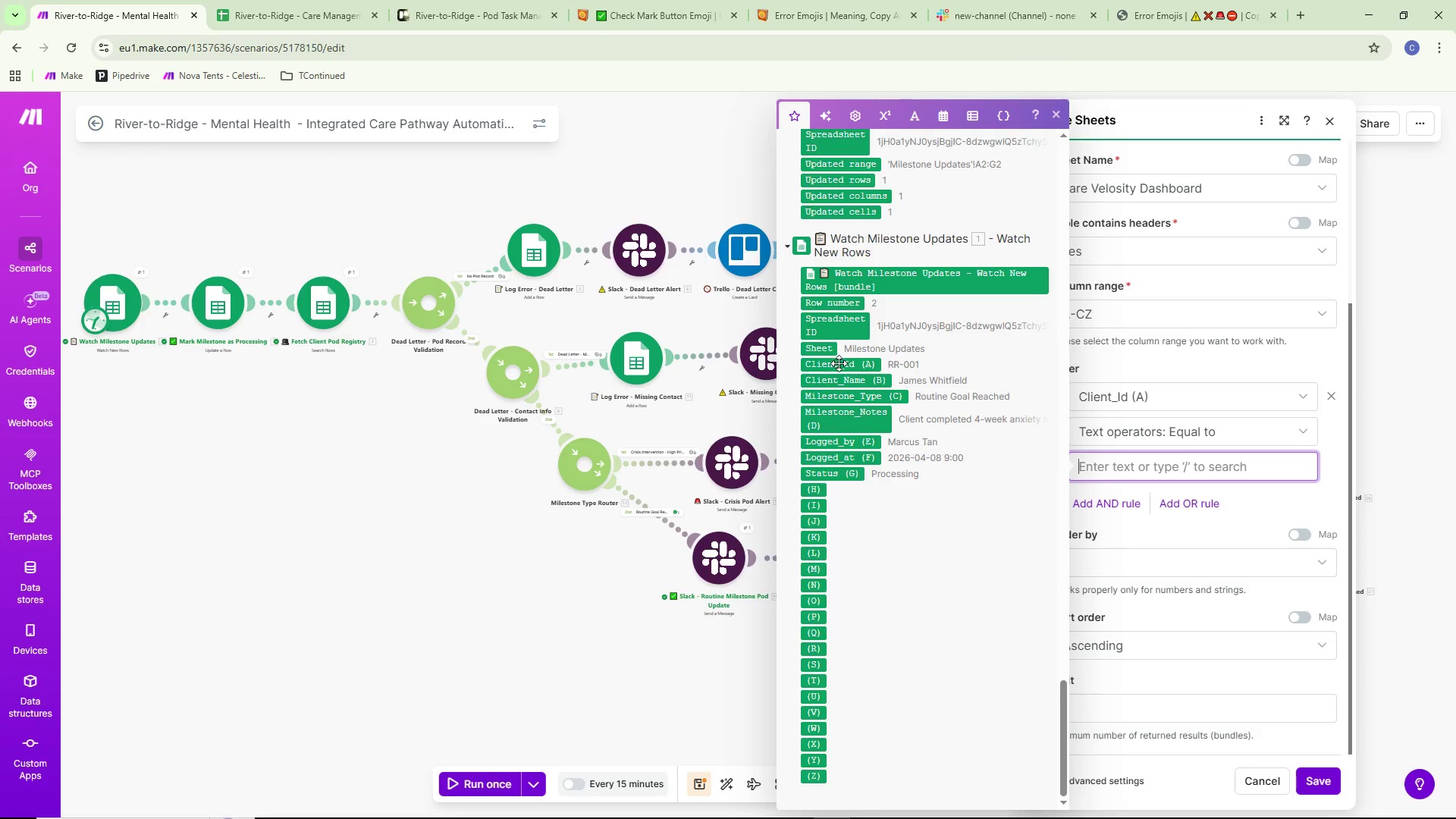 
left_click([839, 367])
 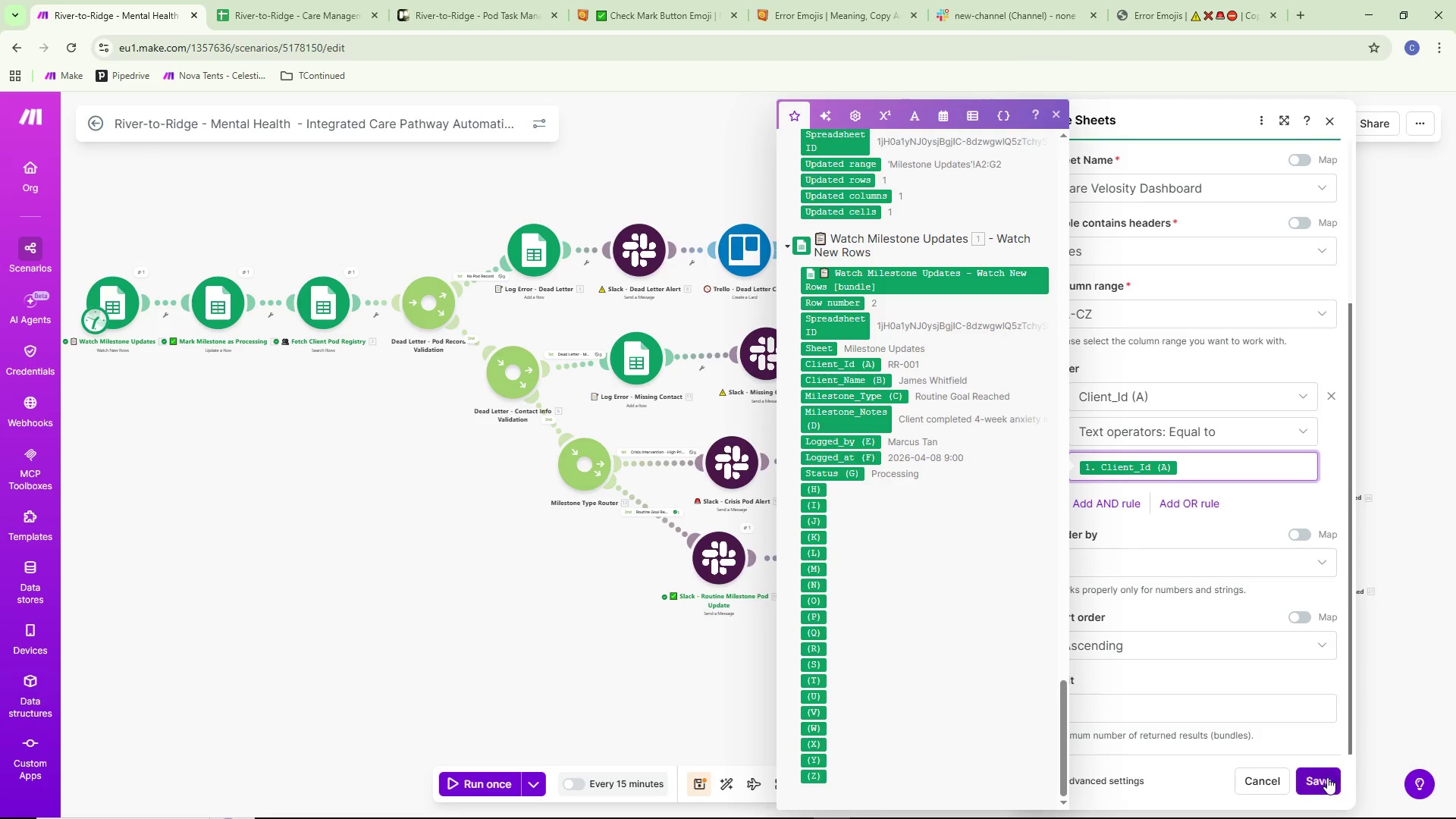 
left_click([1320, 780])
 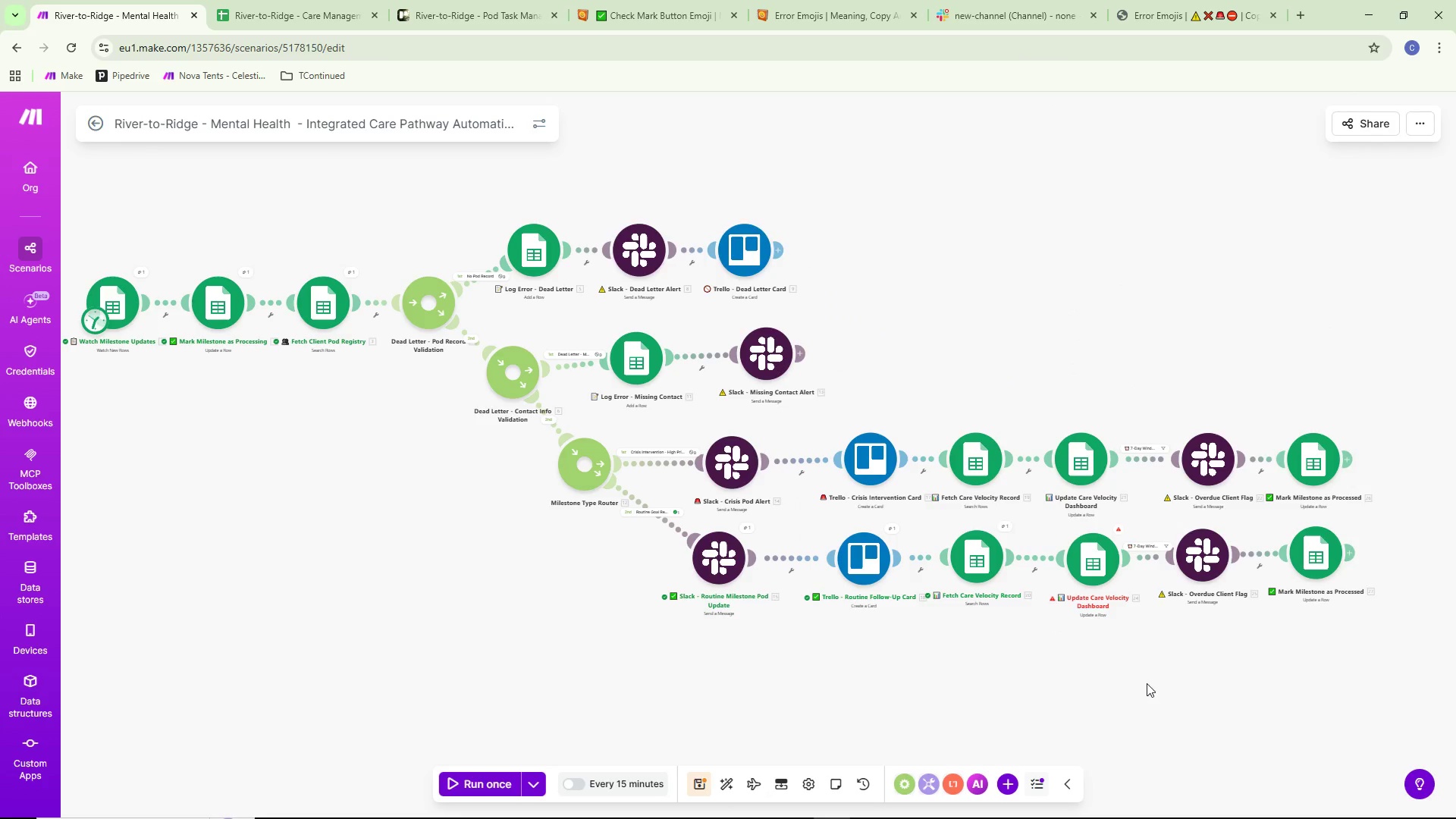 
mouse_move([702, 780])
 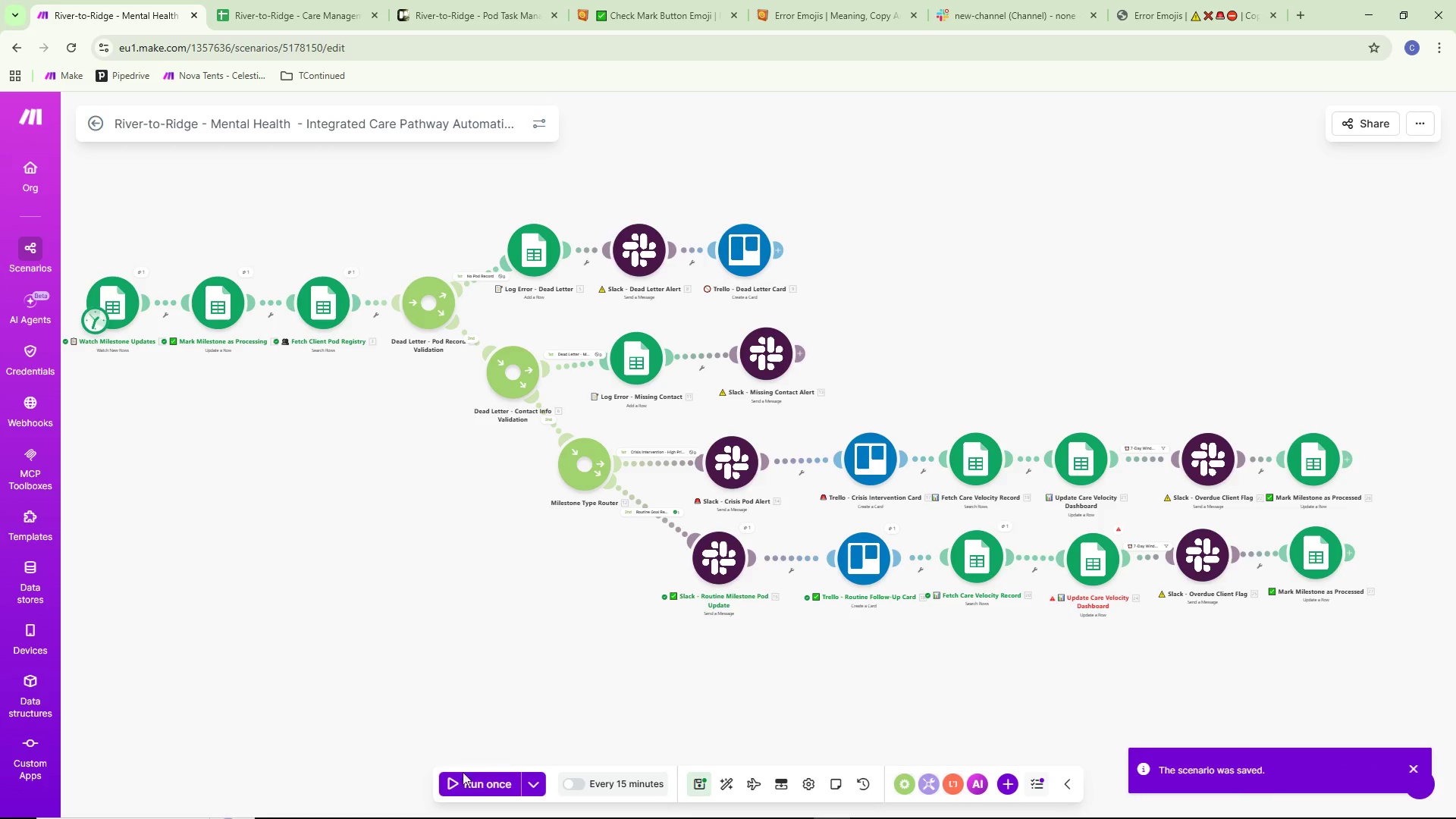 
left_click([480, 777])
 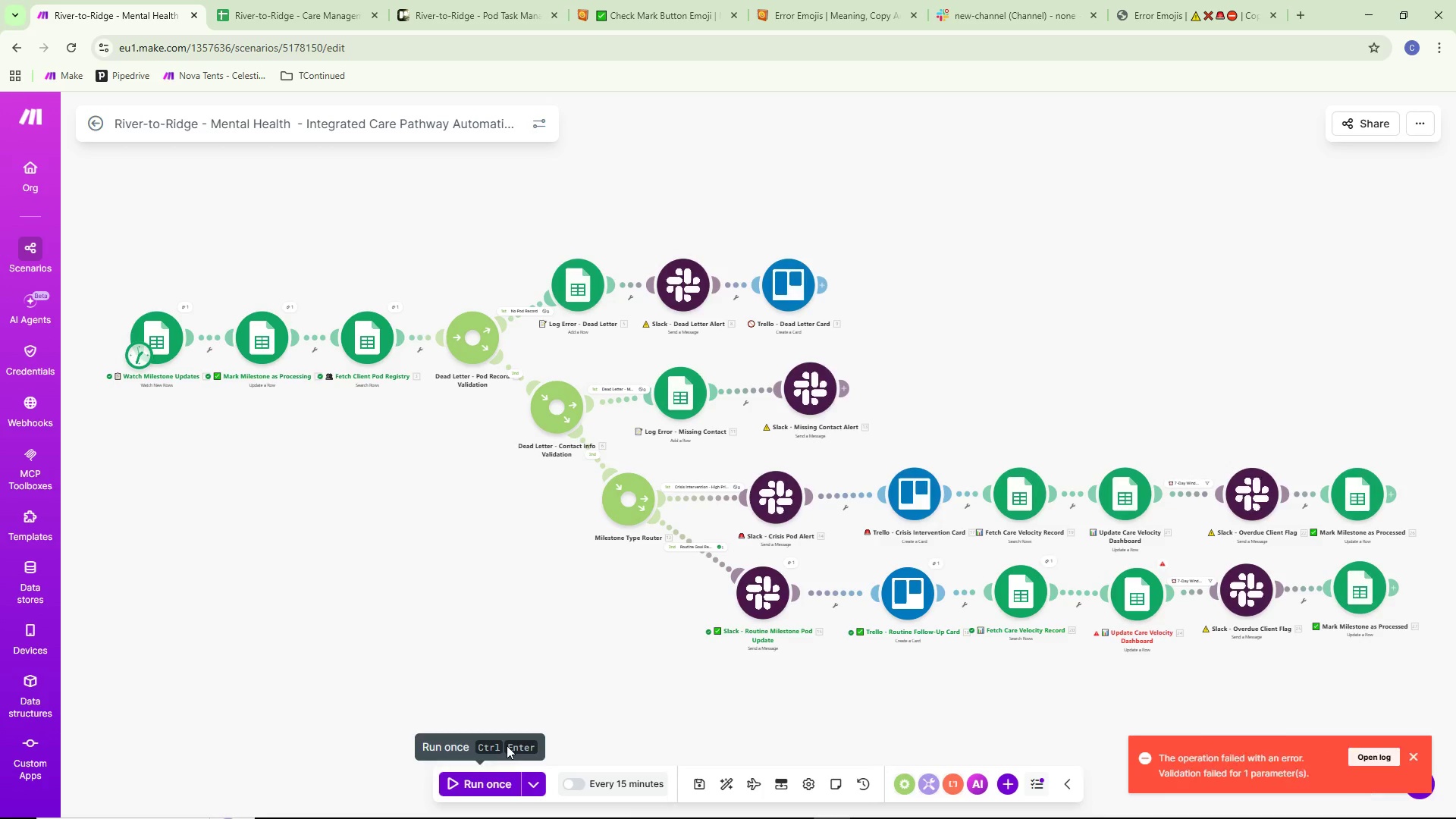 
wait(6.06)
 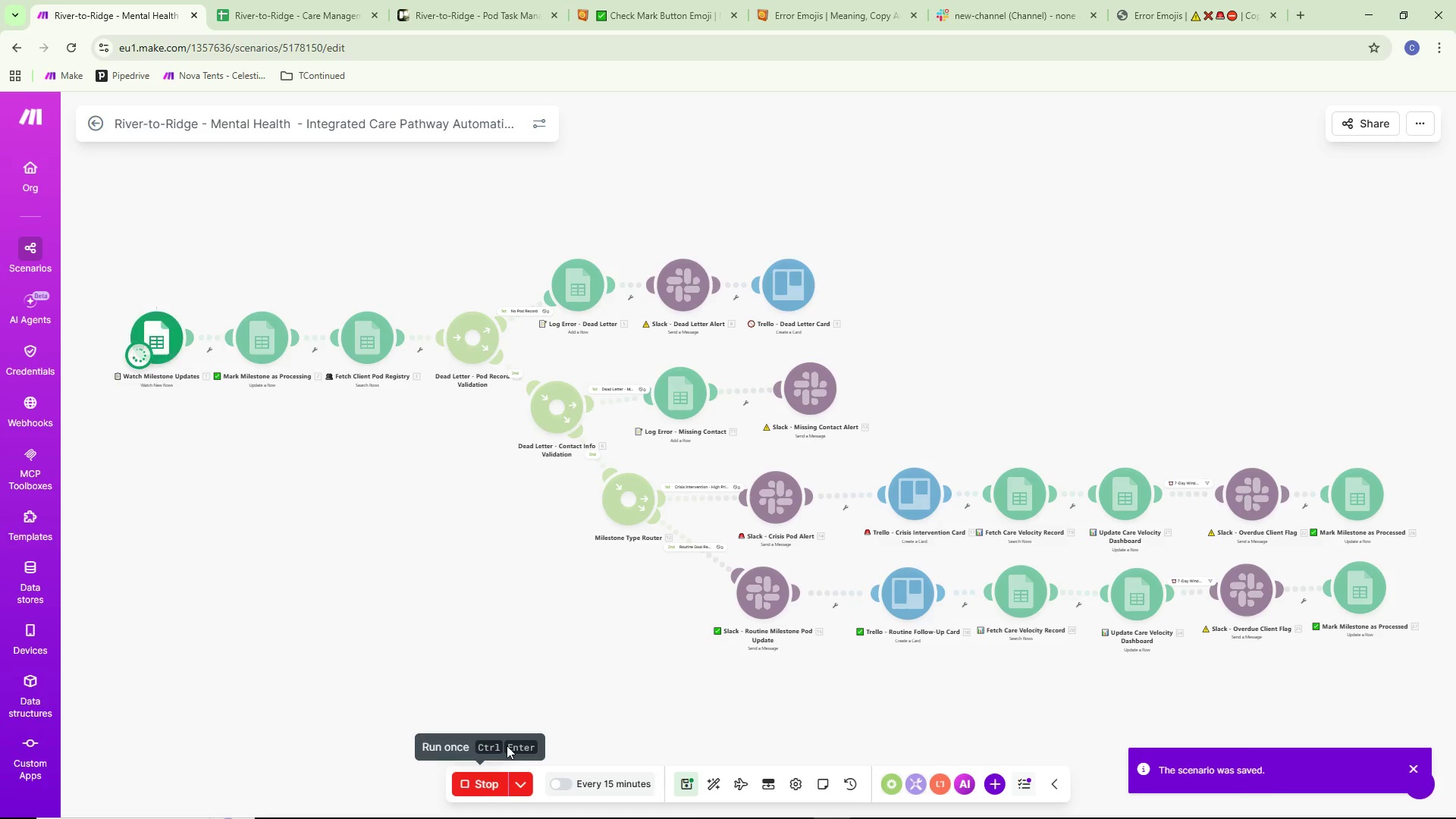 
left_click([1051, 560])
 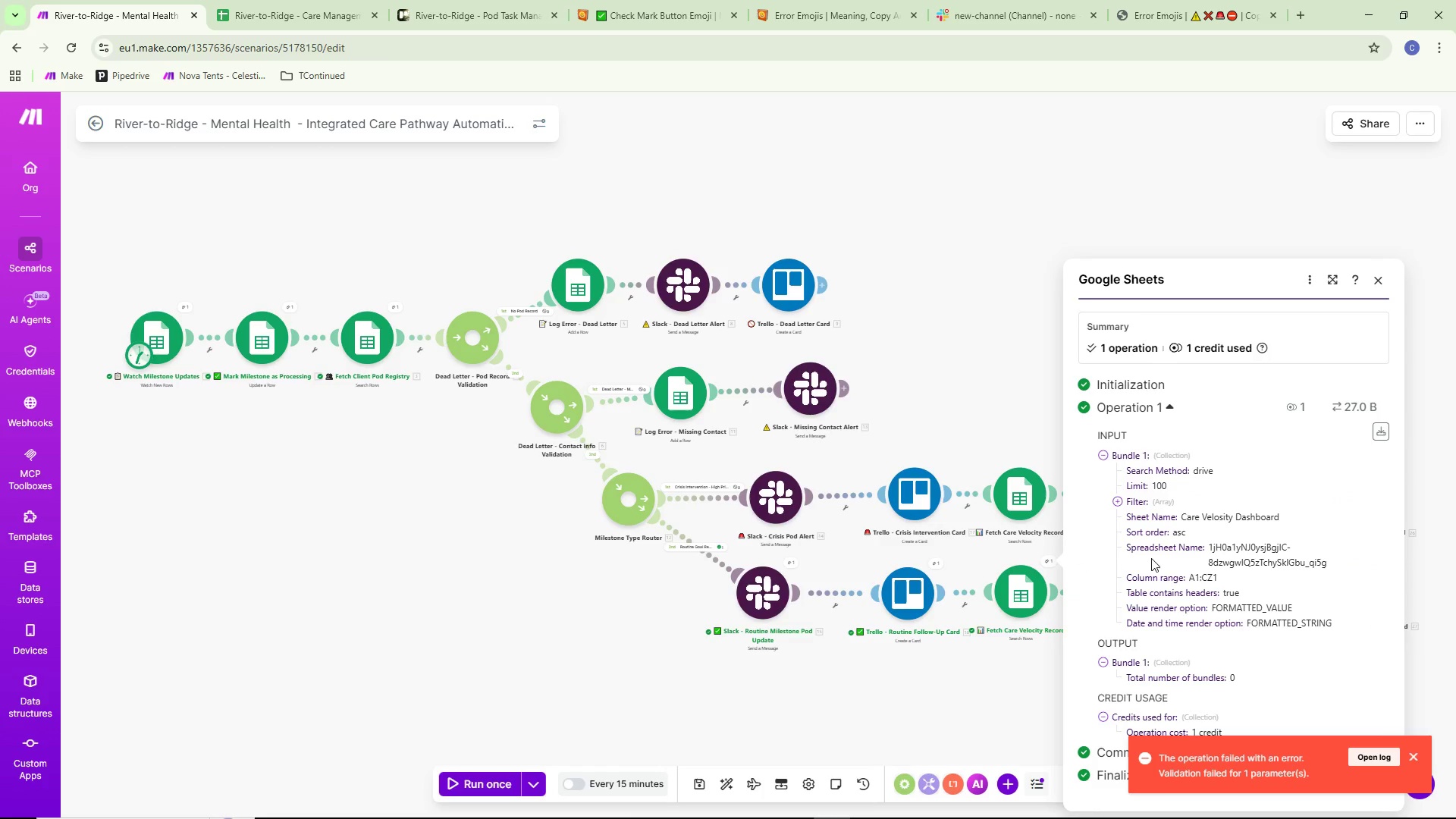 
scroll: coordinate [1266, 532], scroll_direction: down, amount: 2.0
 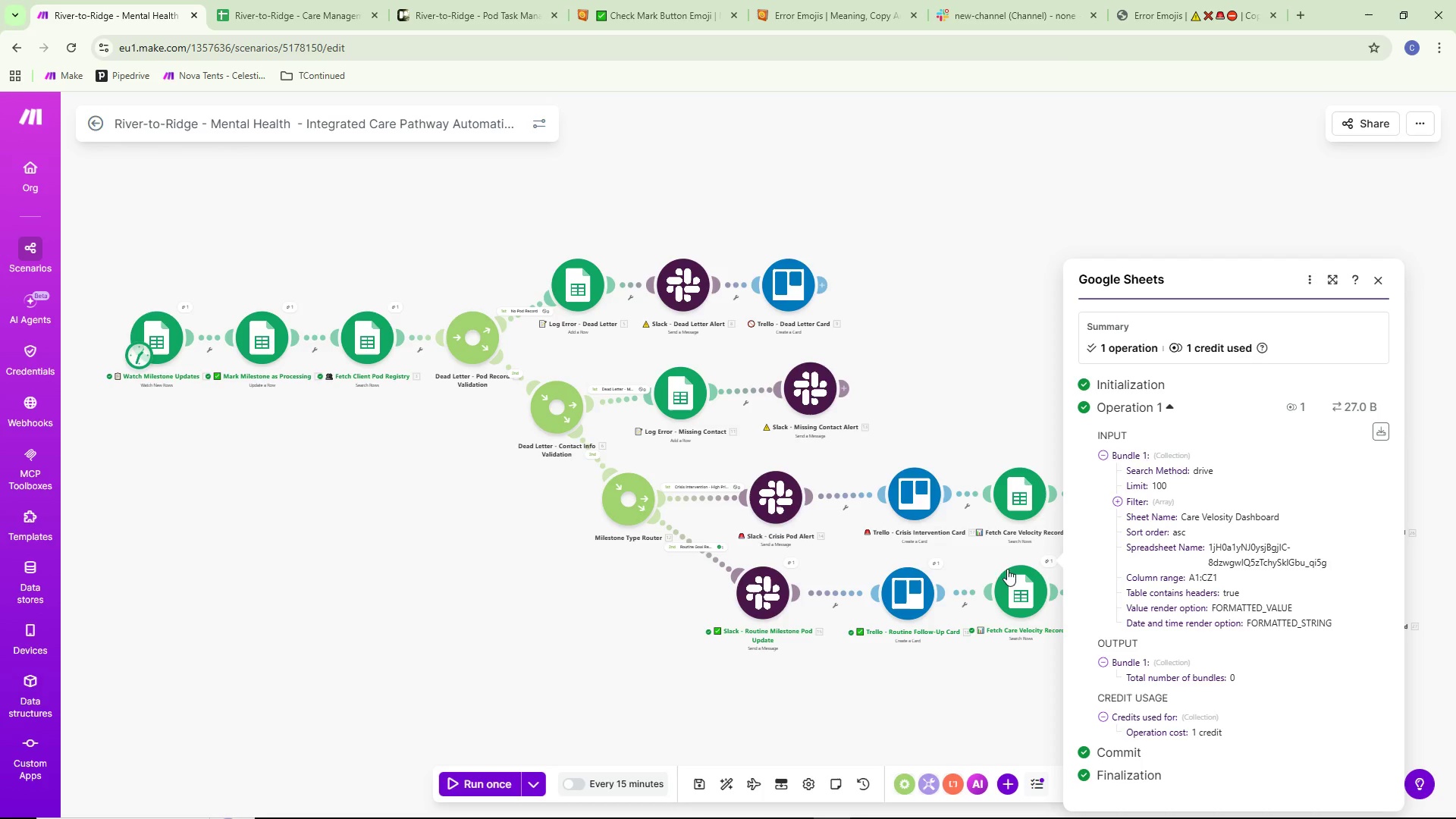 
wait(6.37)
 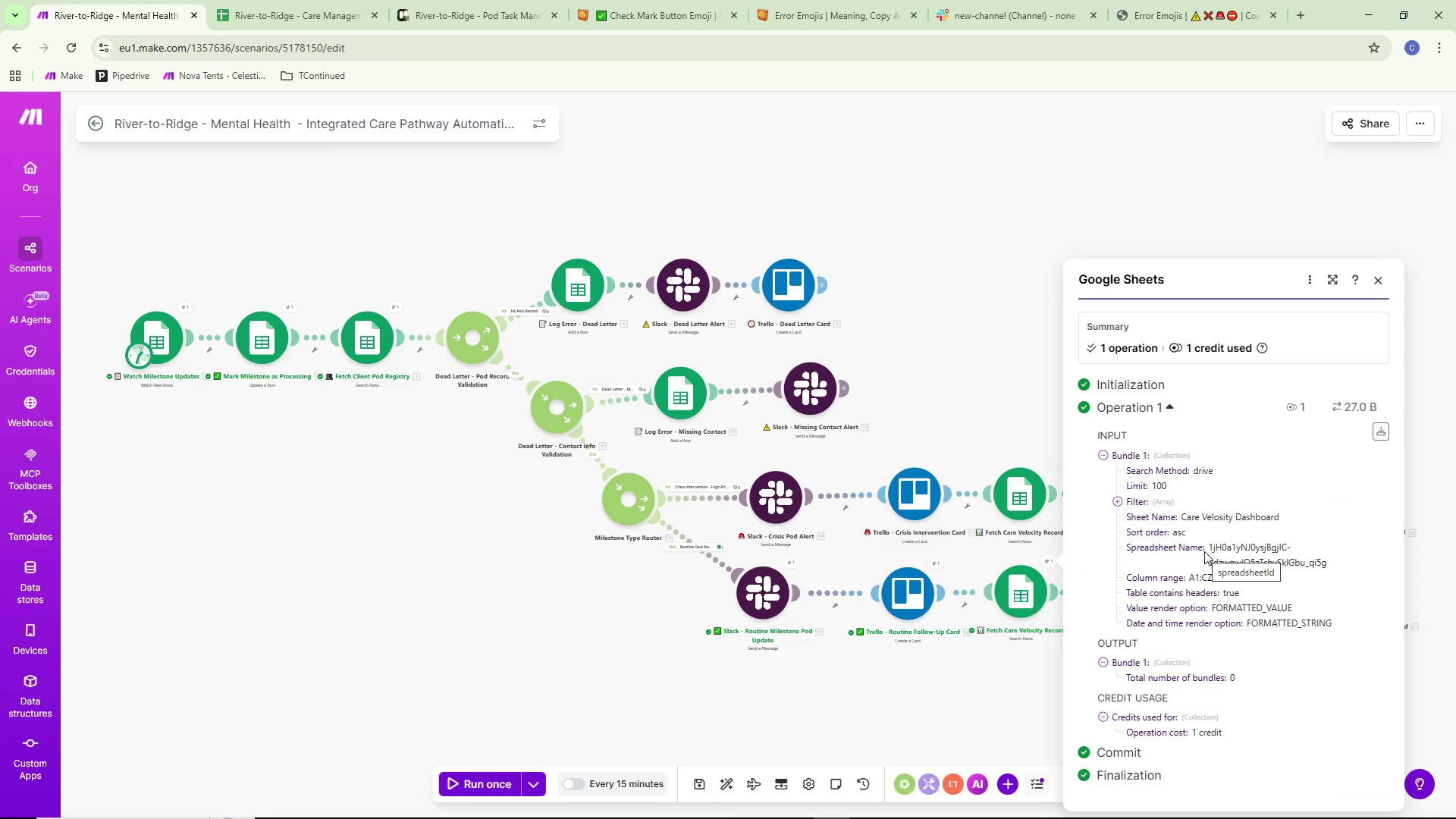 
left_click([1047, 562])
 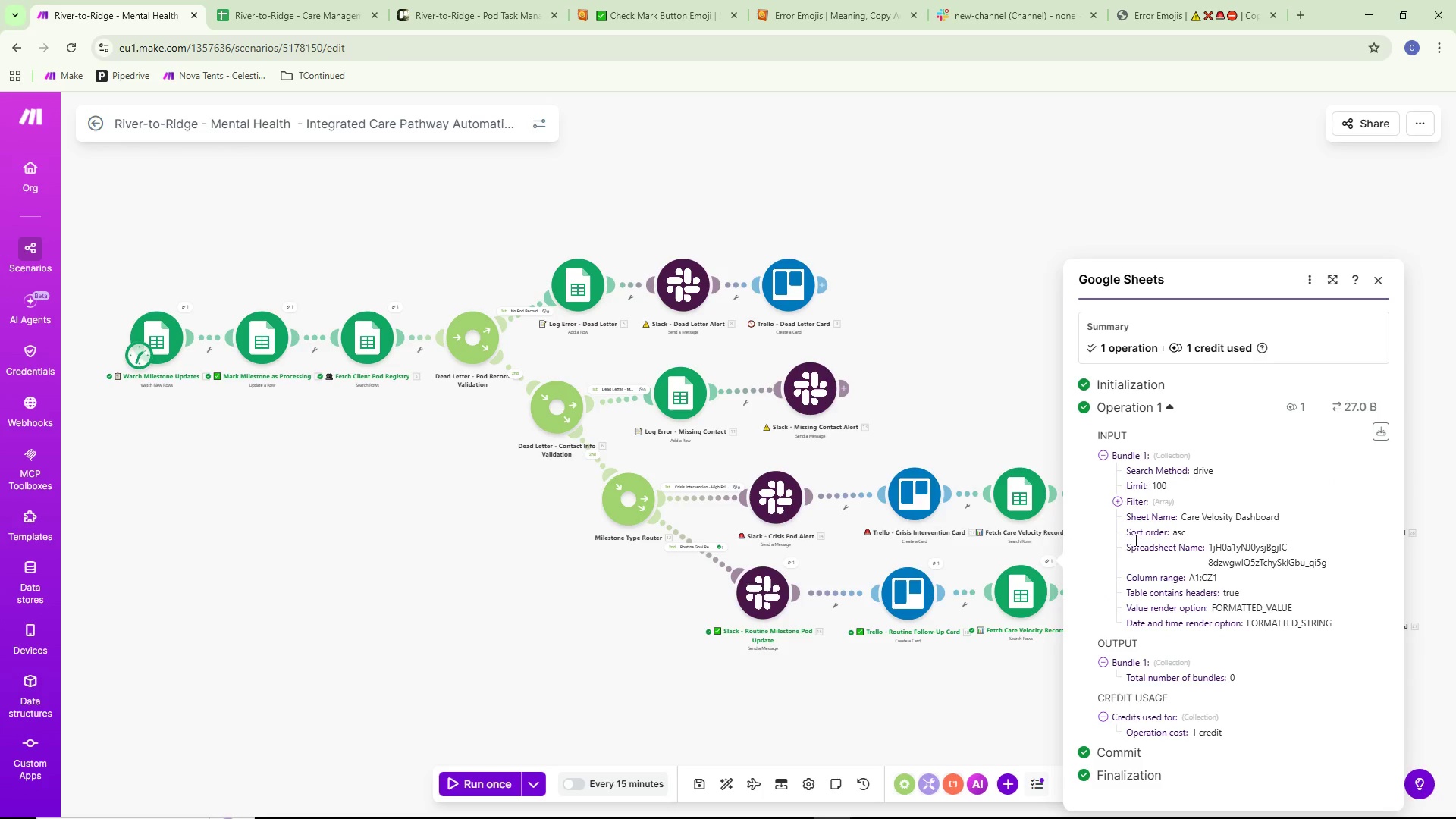 
scroll: coordinate [1165, 534], scroll_direction: down, amount: 3.0
 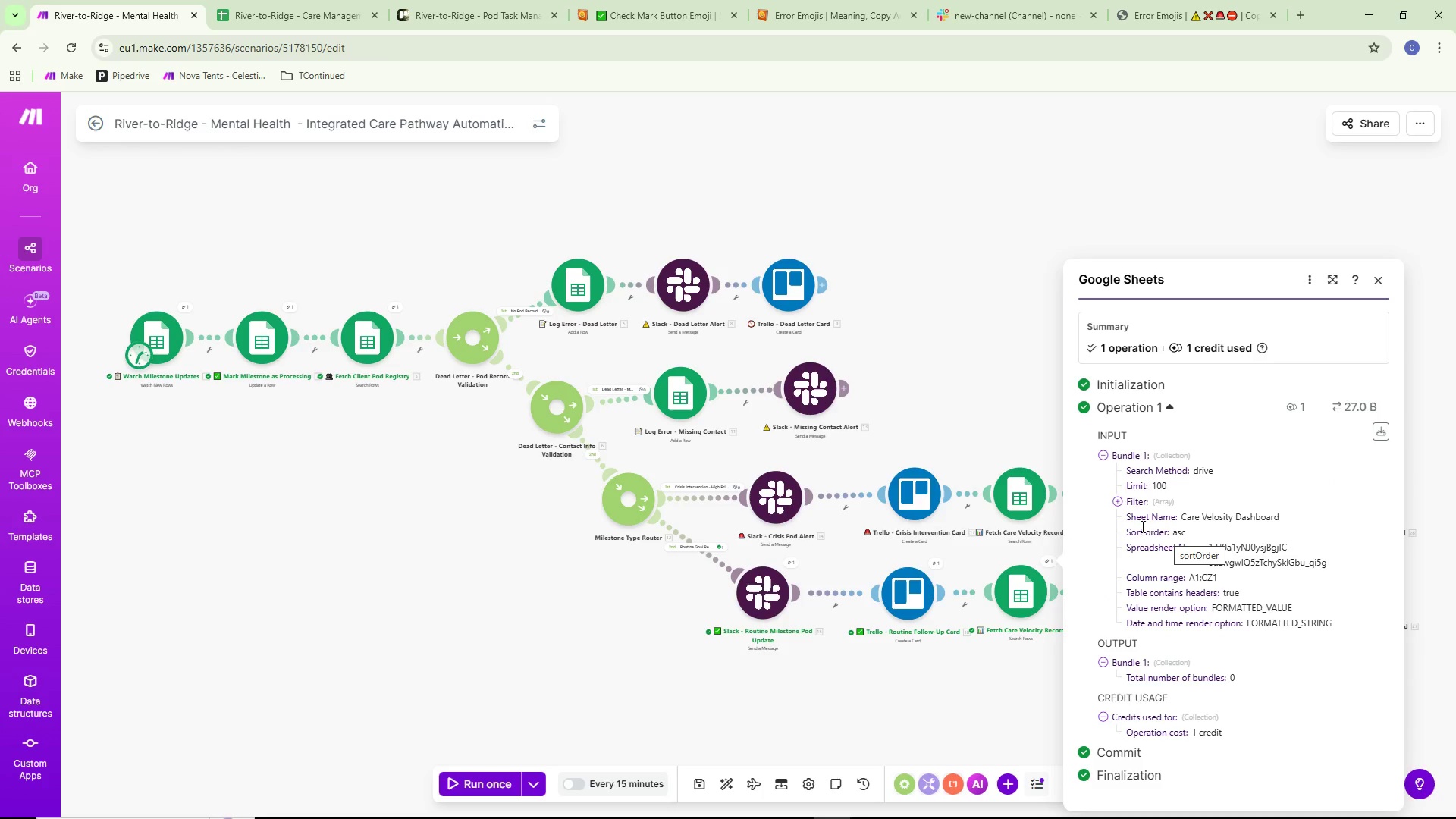 
left_click([1007, 615])
 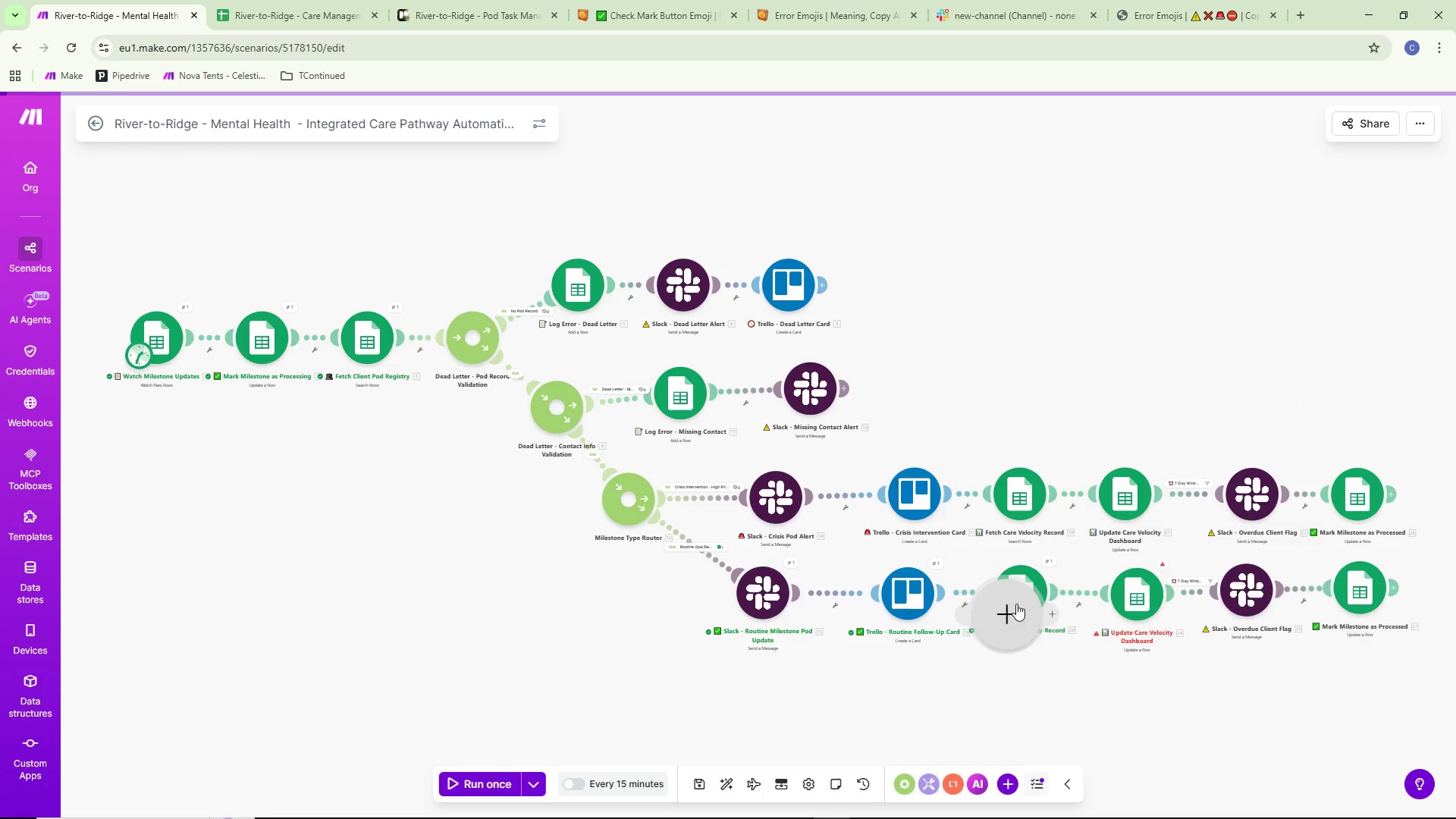 
left_click([1020, 598])
 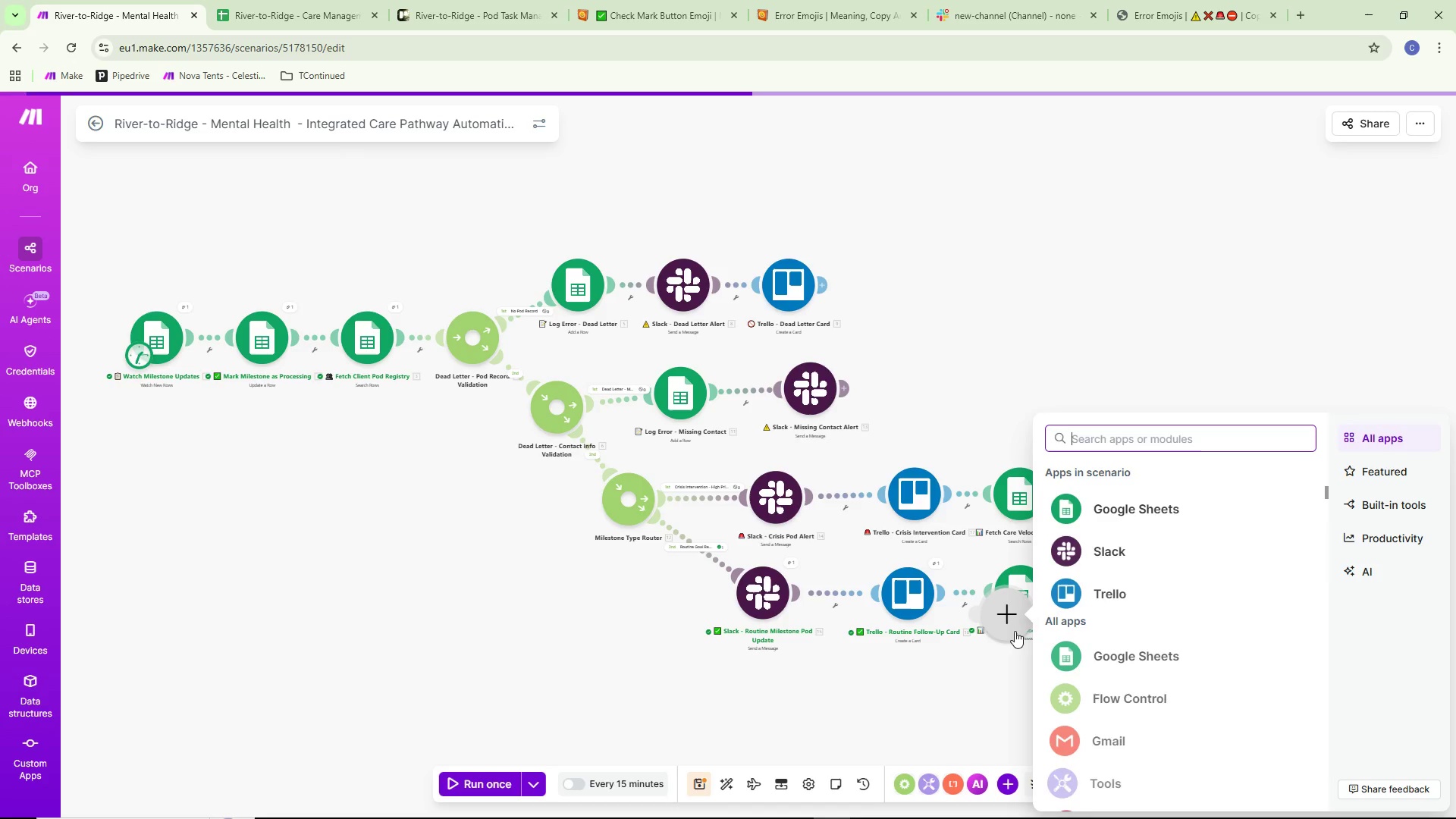 
left_click_drag(start_coordinate=[1015, 617], to_coordinate=[986, 673])
 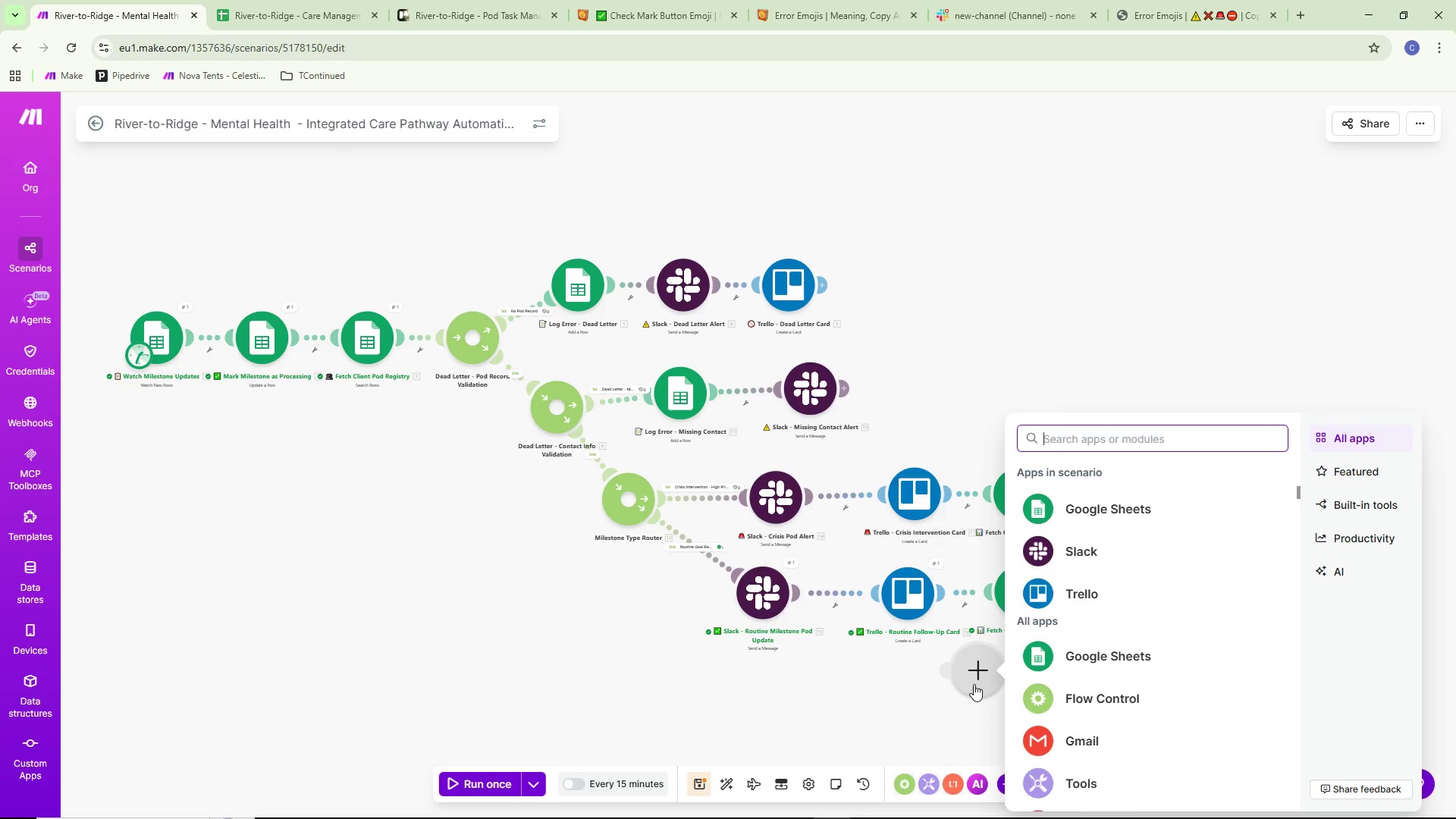 
right_click([974, 684])
 